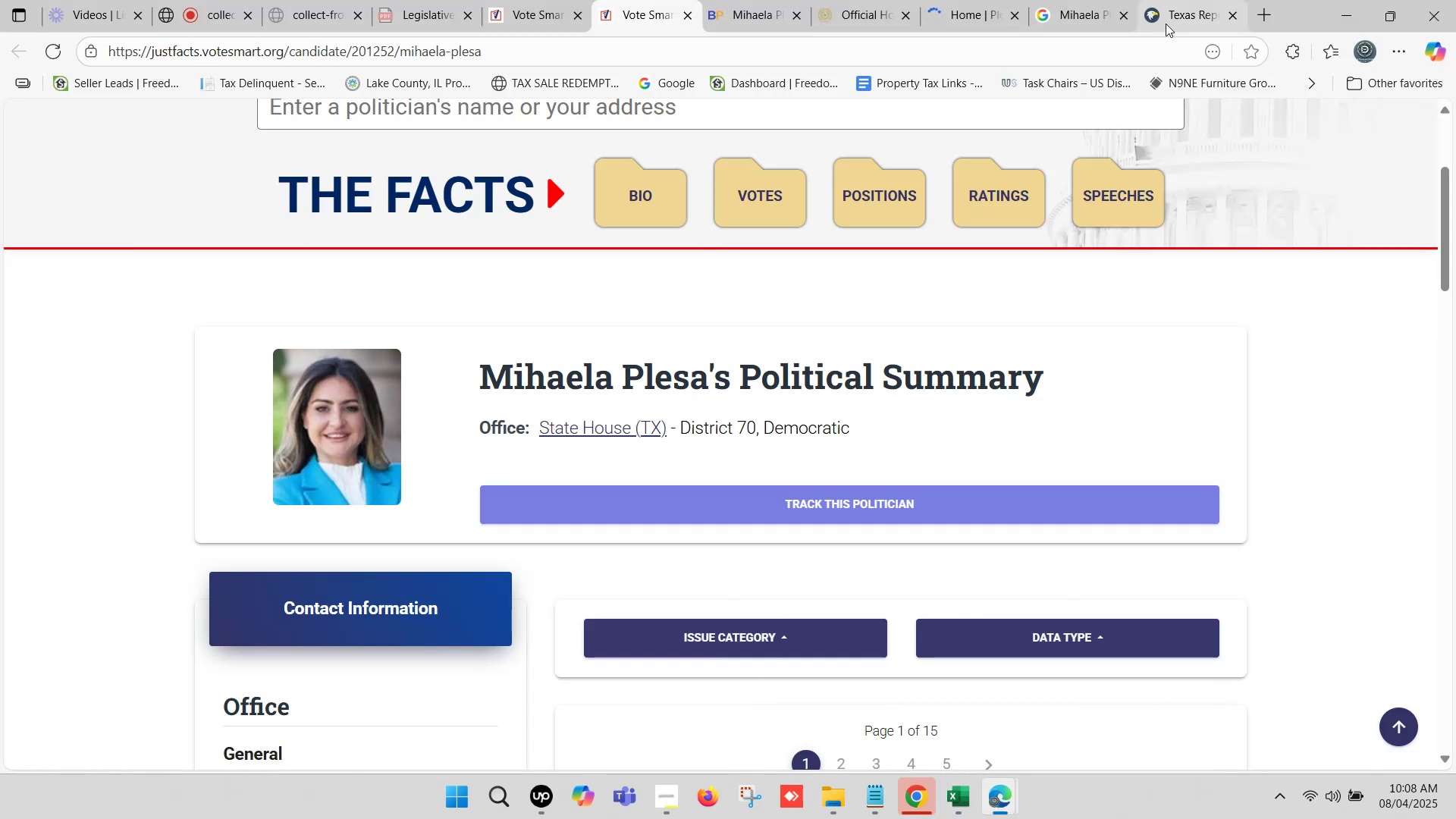 
left_click([1175, 2])
 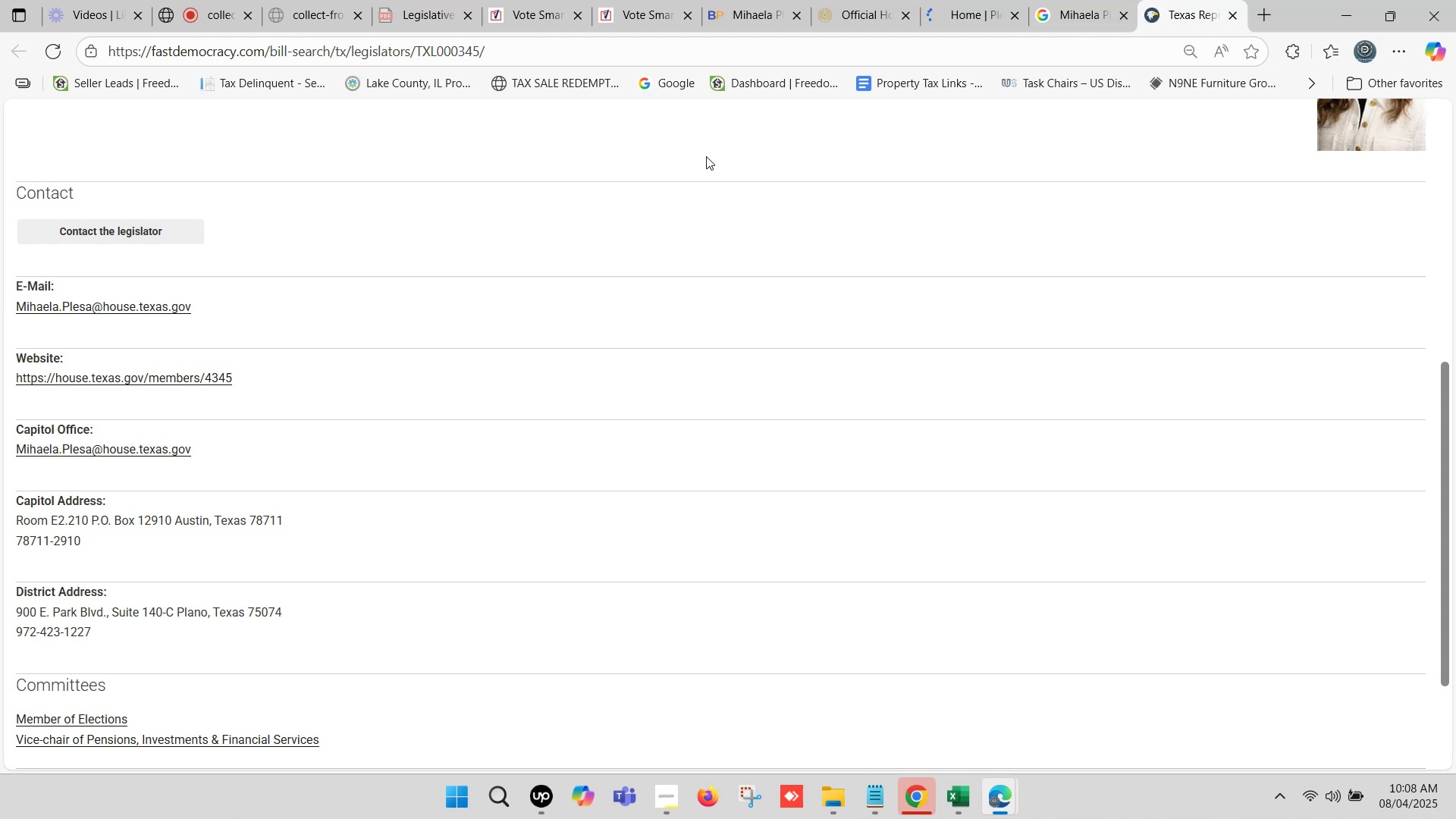 
scroll: coordinate [287, 258], scroll_direction: down, amount: 2.0
 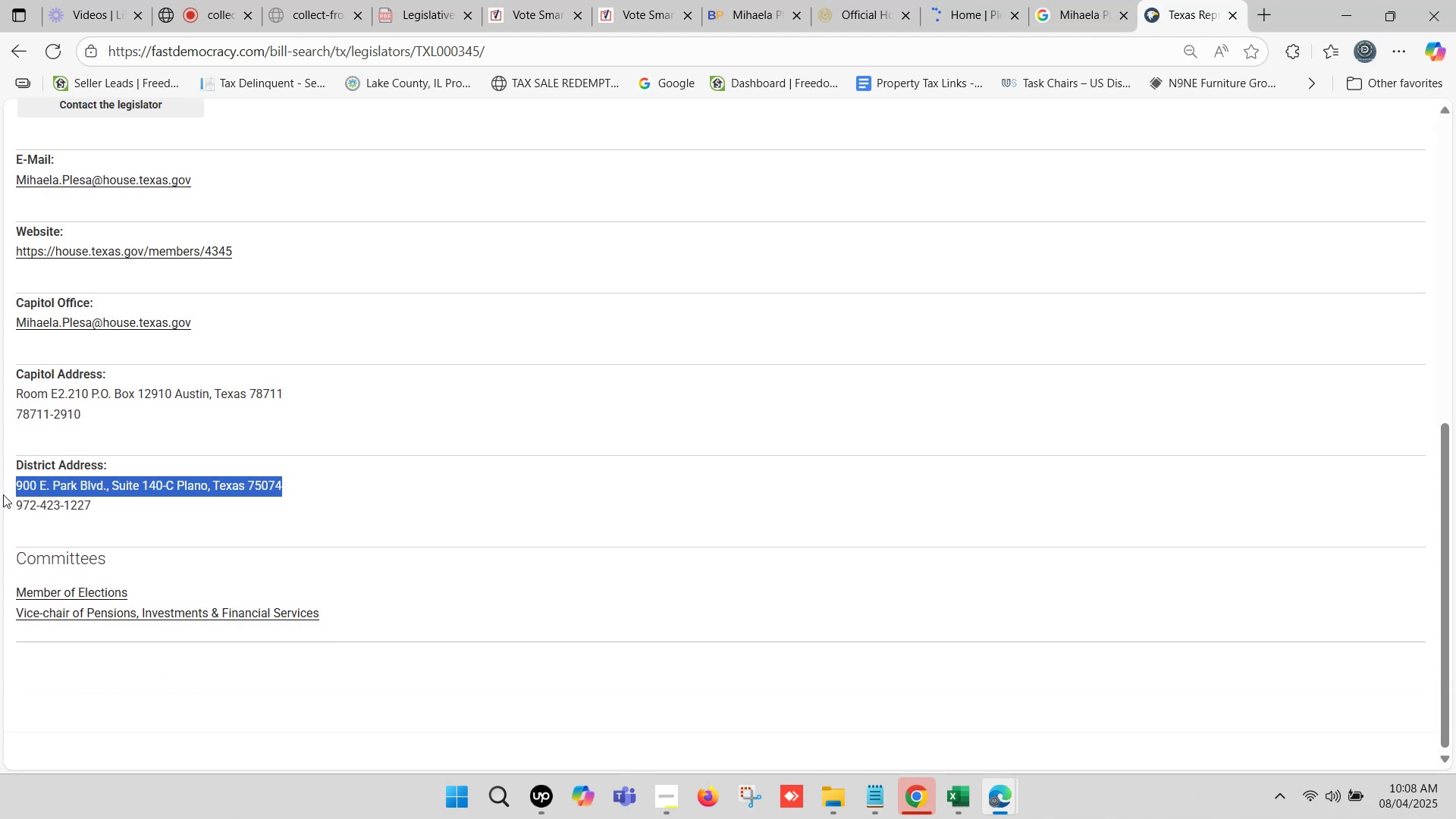 
key(Control+C)
 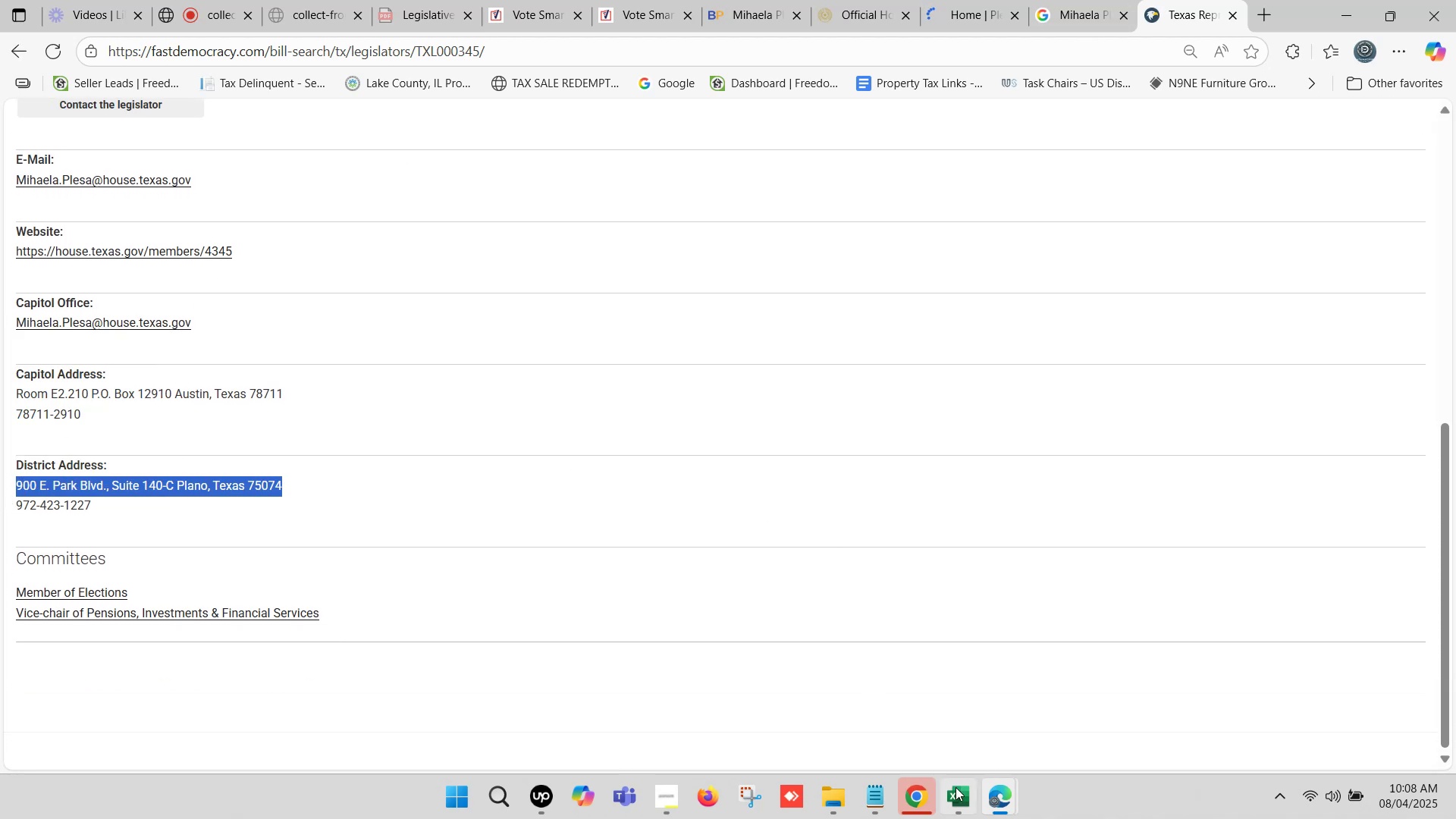 
left_click([961, 804])
 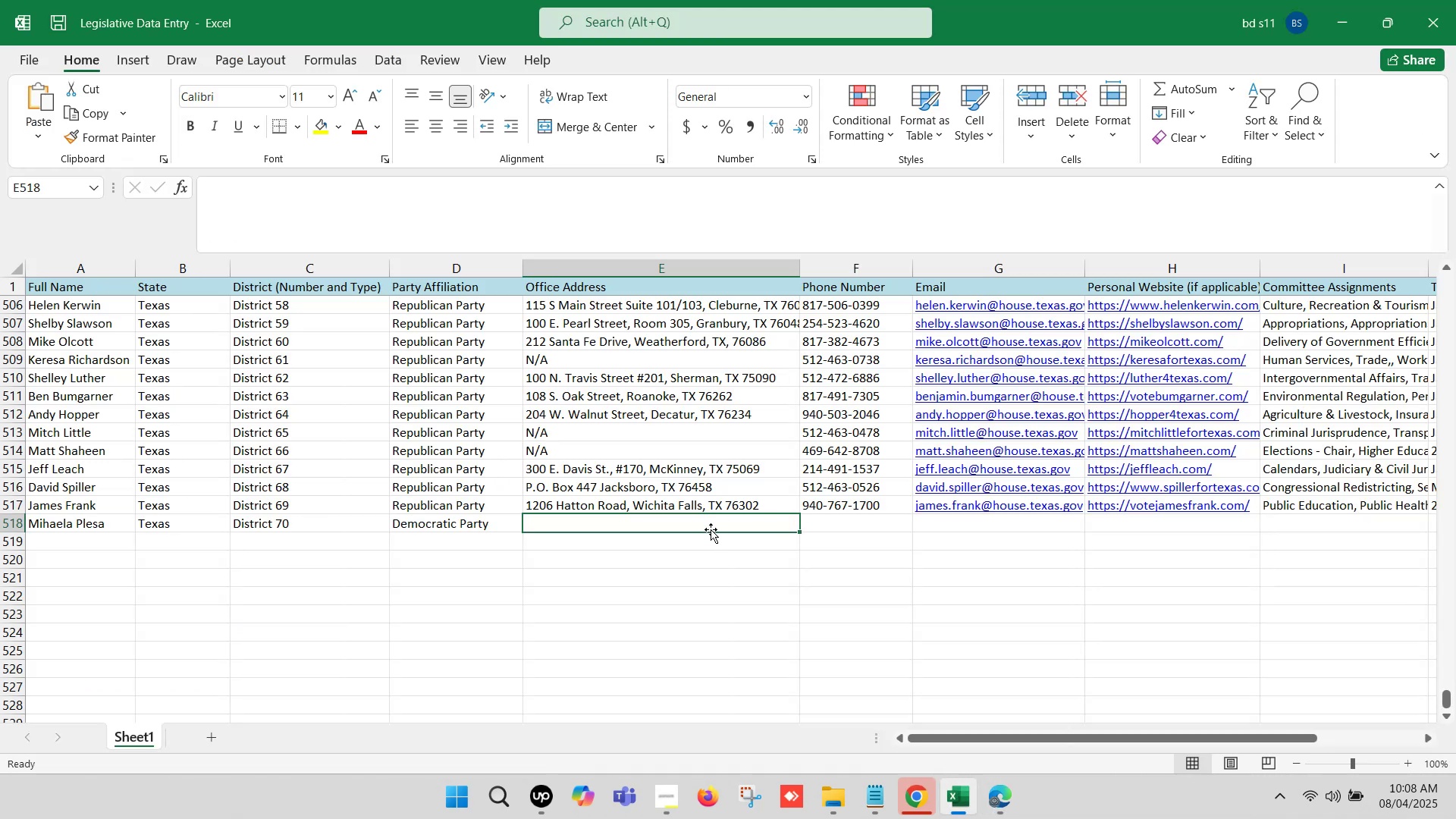 
double_click([711, 525])
 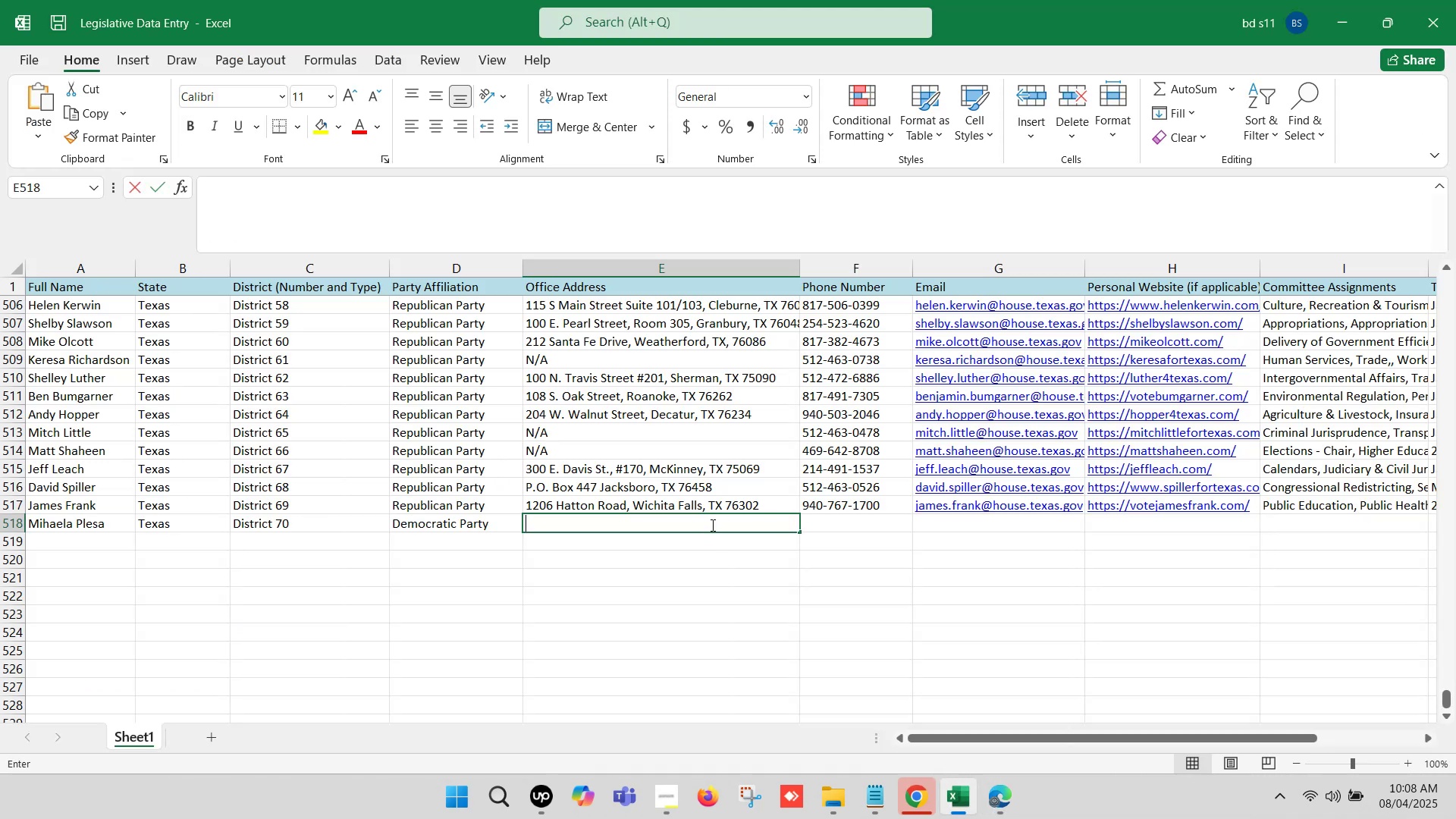 
key(Control+V)
 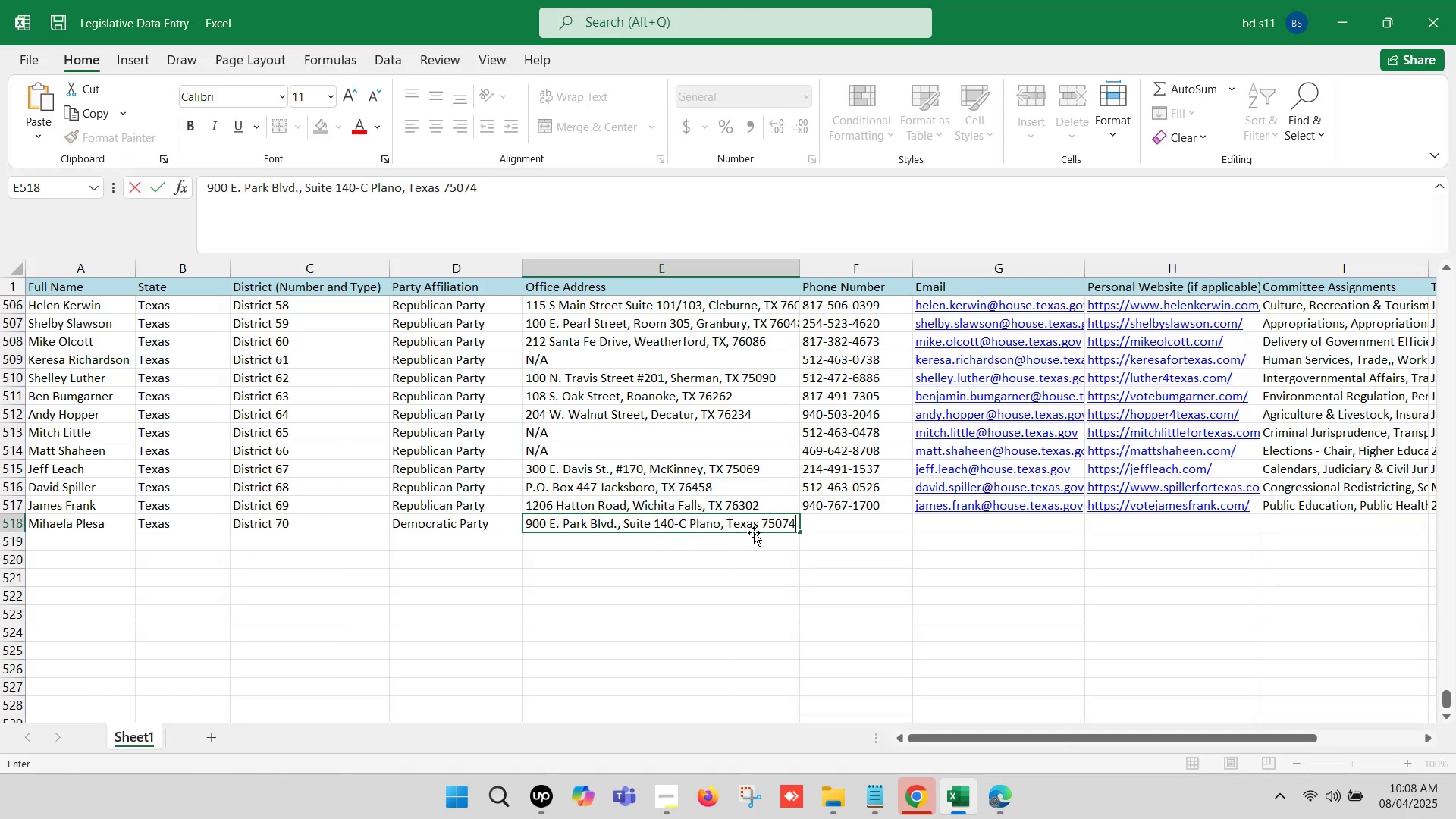 
left_click([753, 526])
 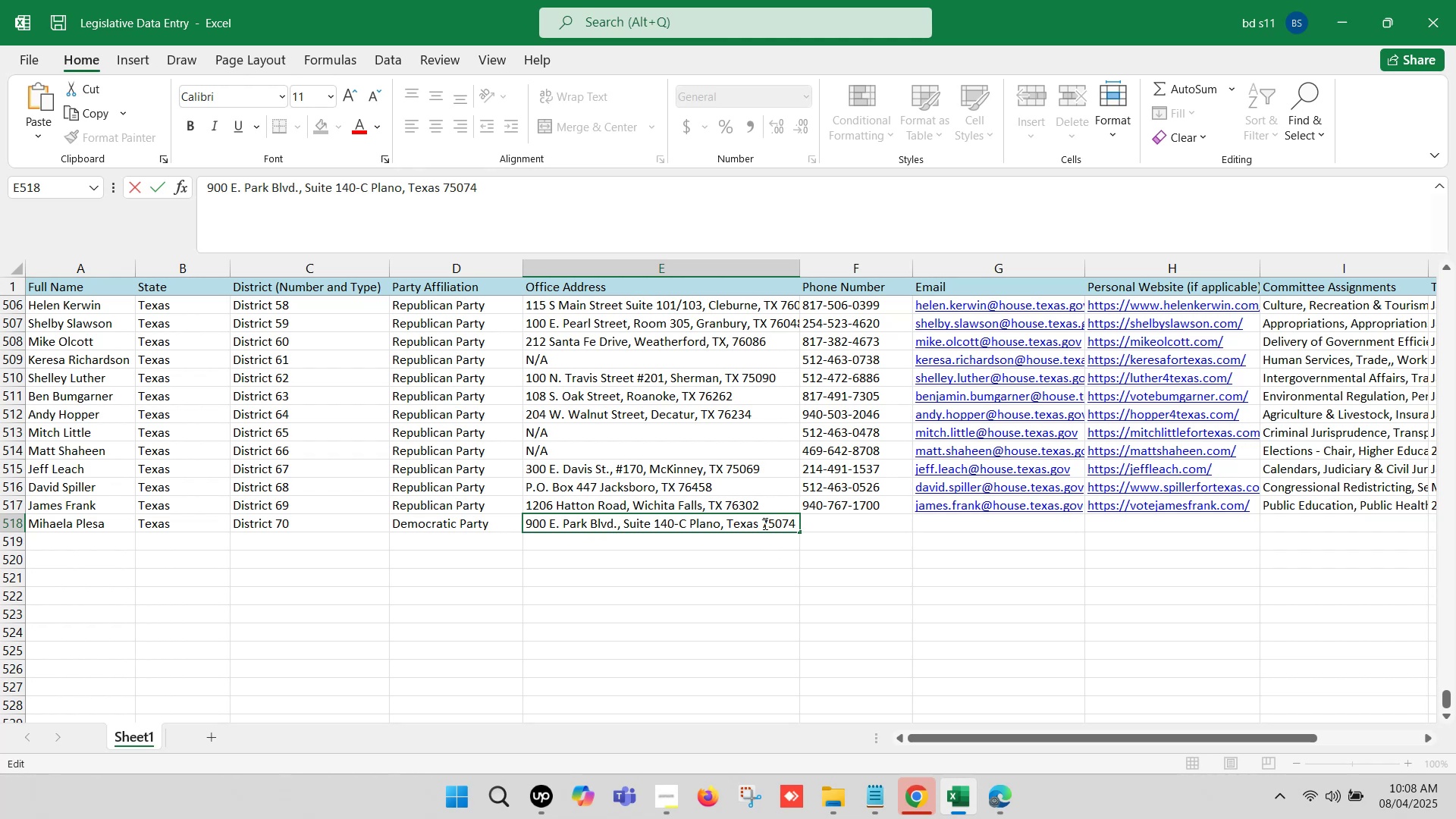 
left_click([760, 522])
 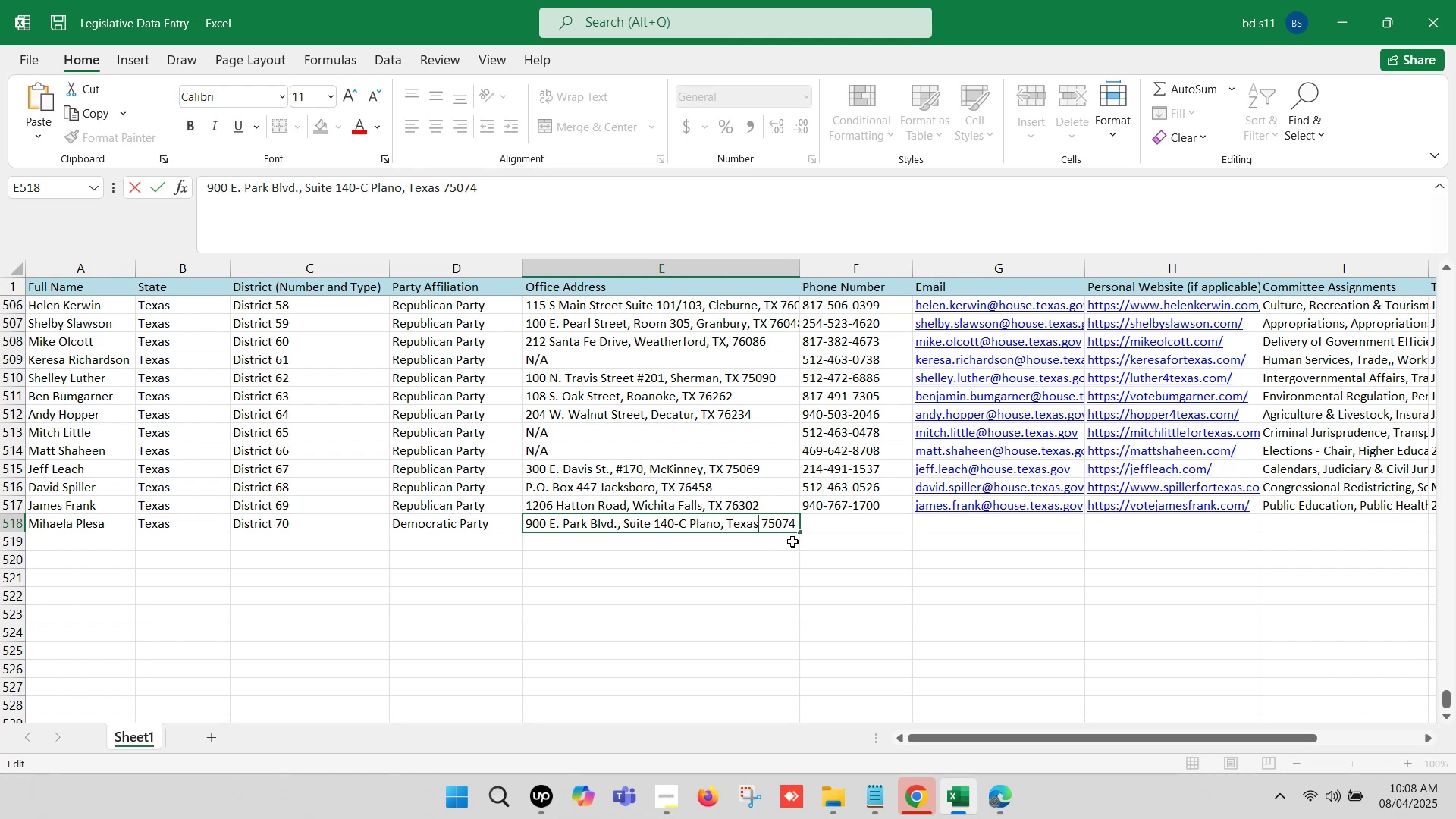 
key(Backspace)
 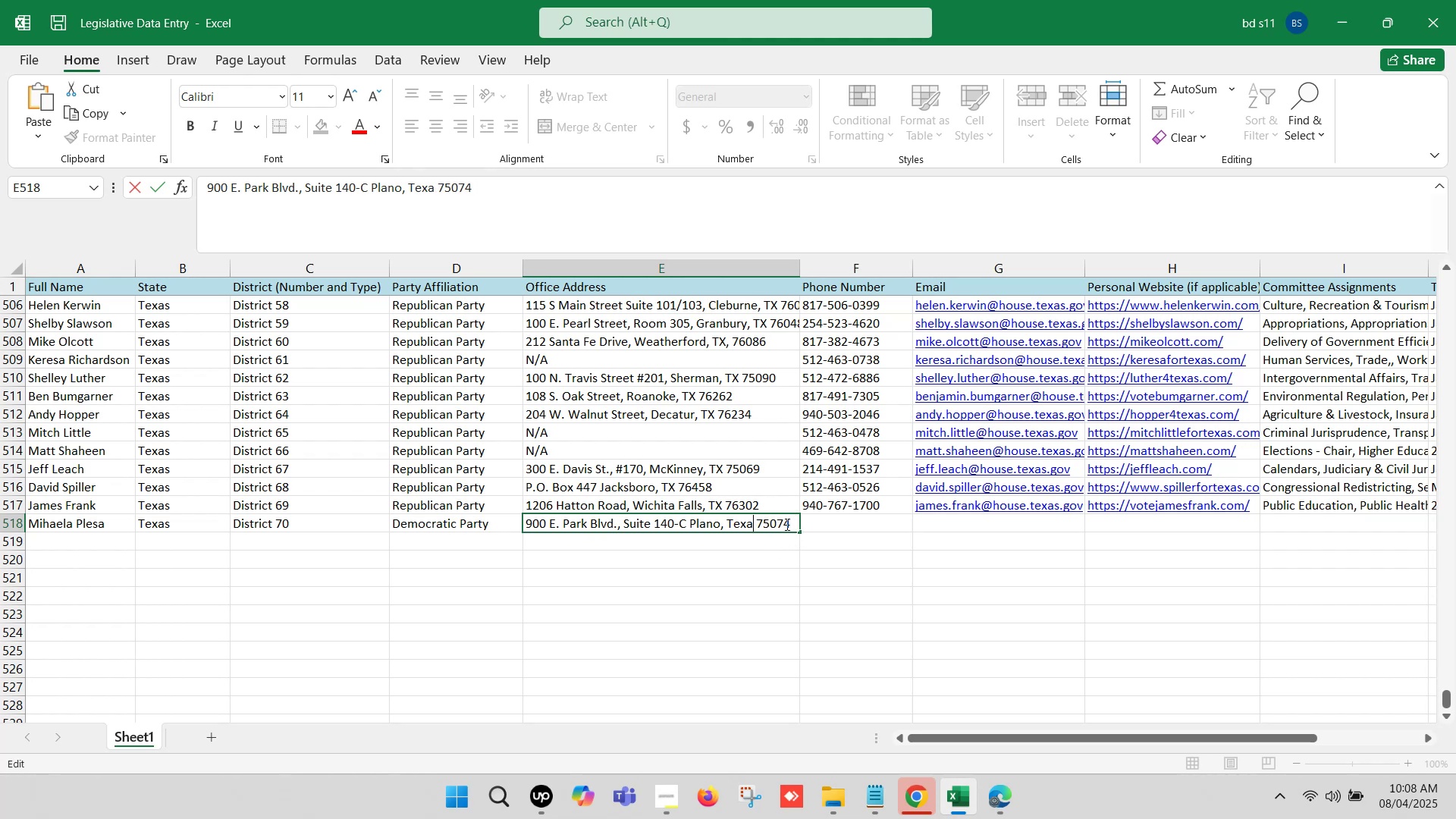 
key(Backspace)
 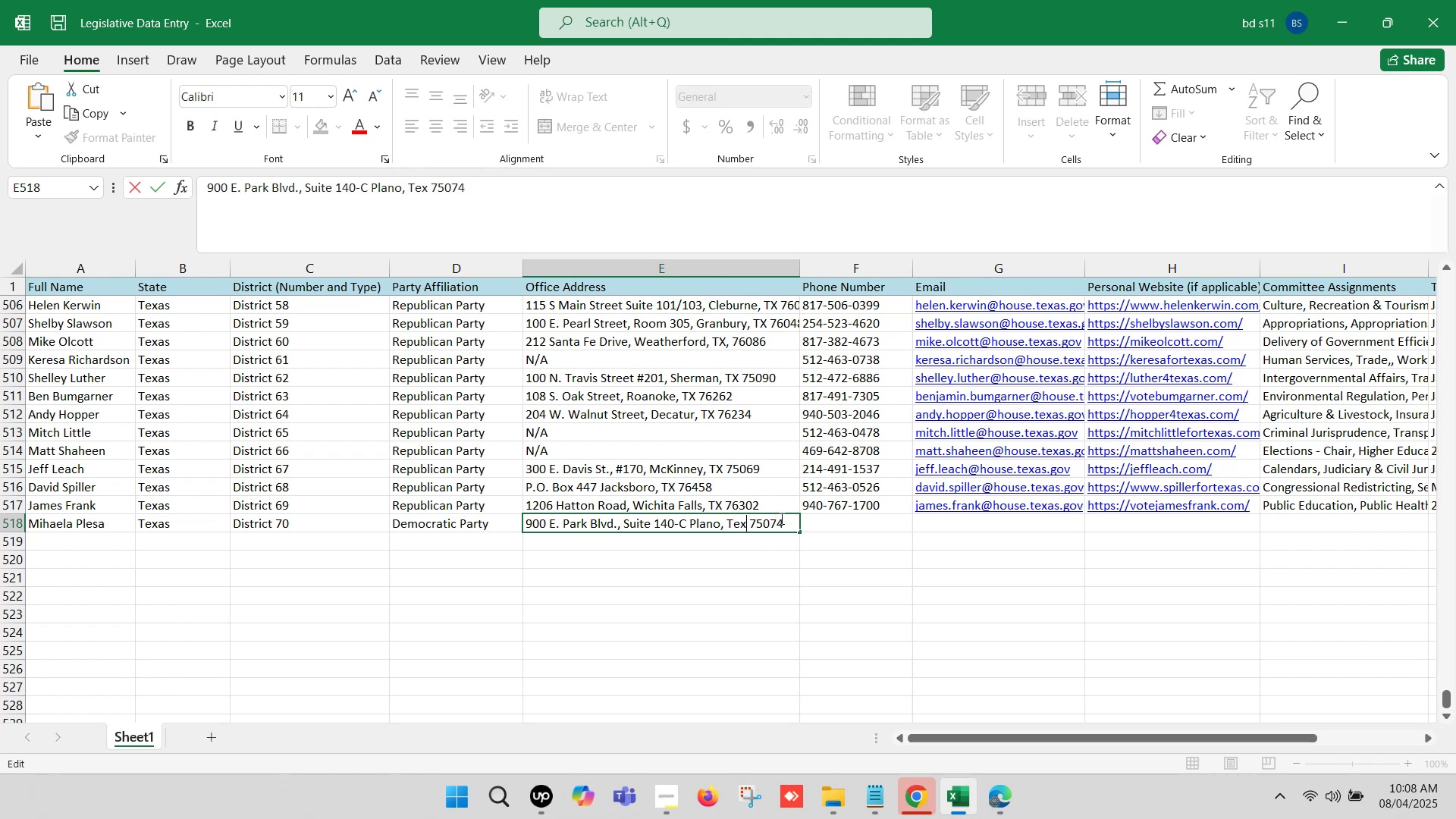 
key(Backspace)
 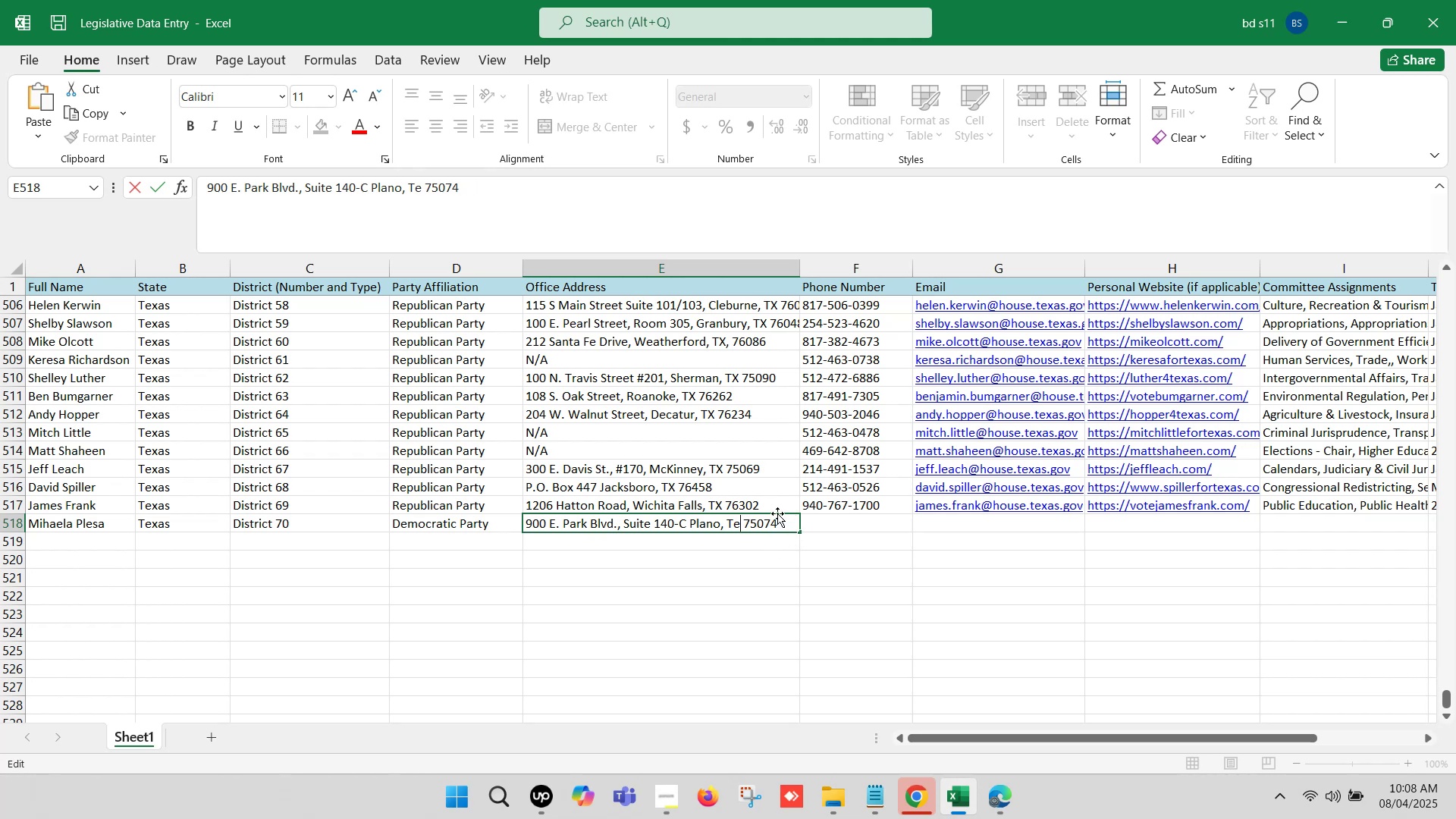 
key(Backspace)
 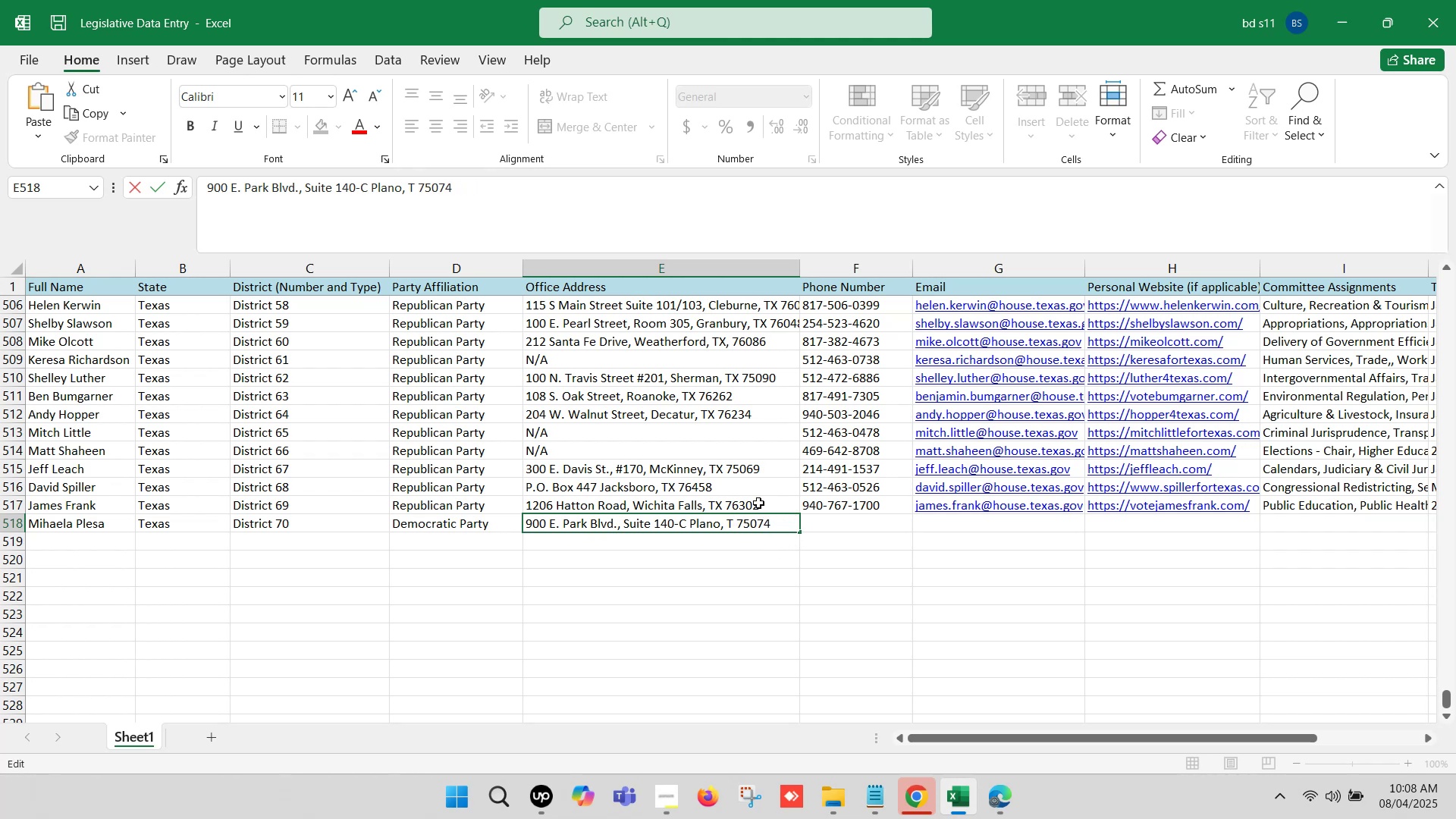 
key(Shift+X)
 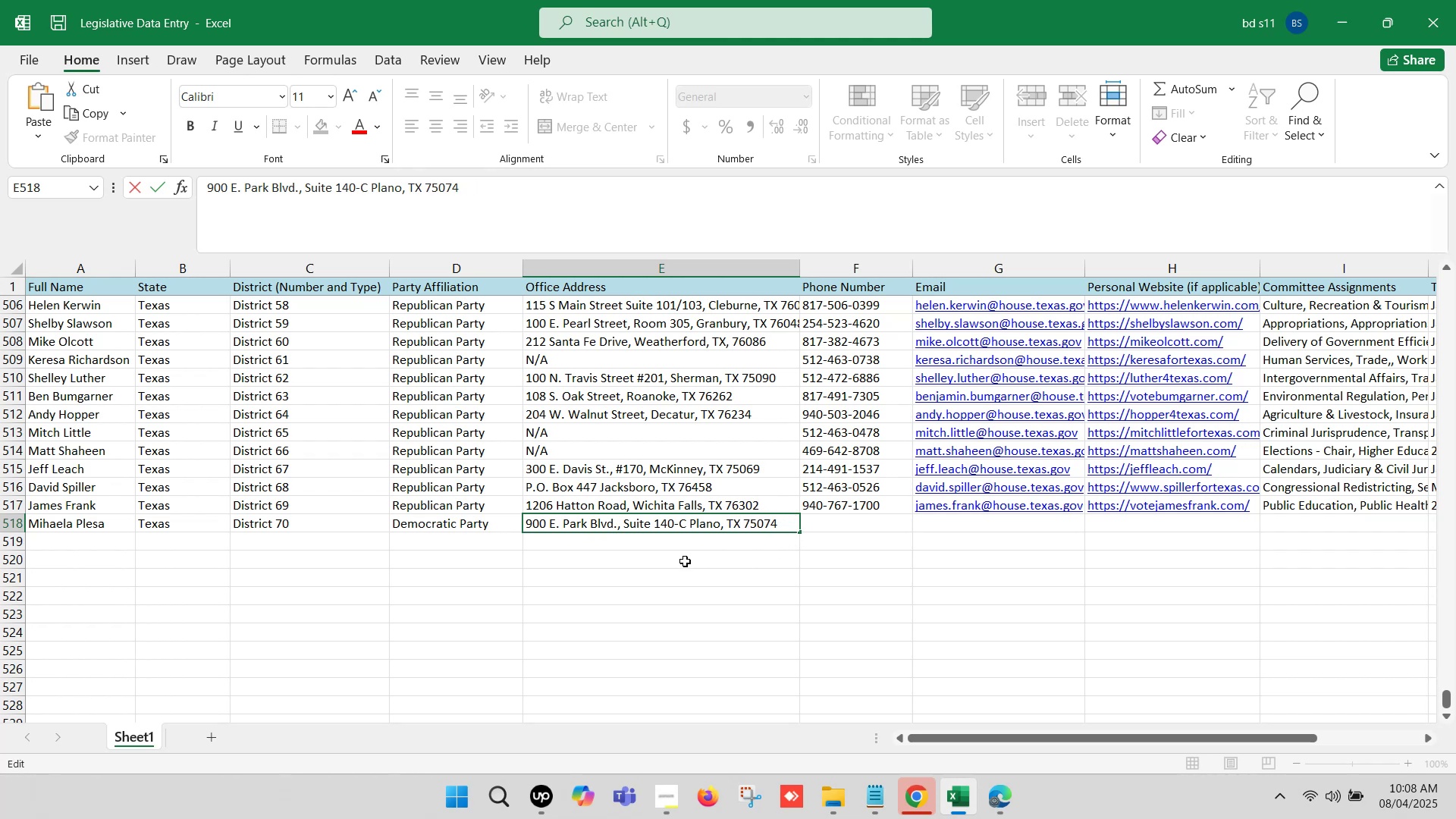 
left_click([713, 570])
 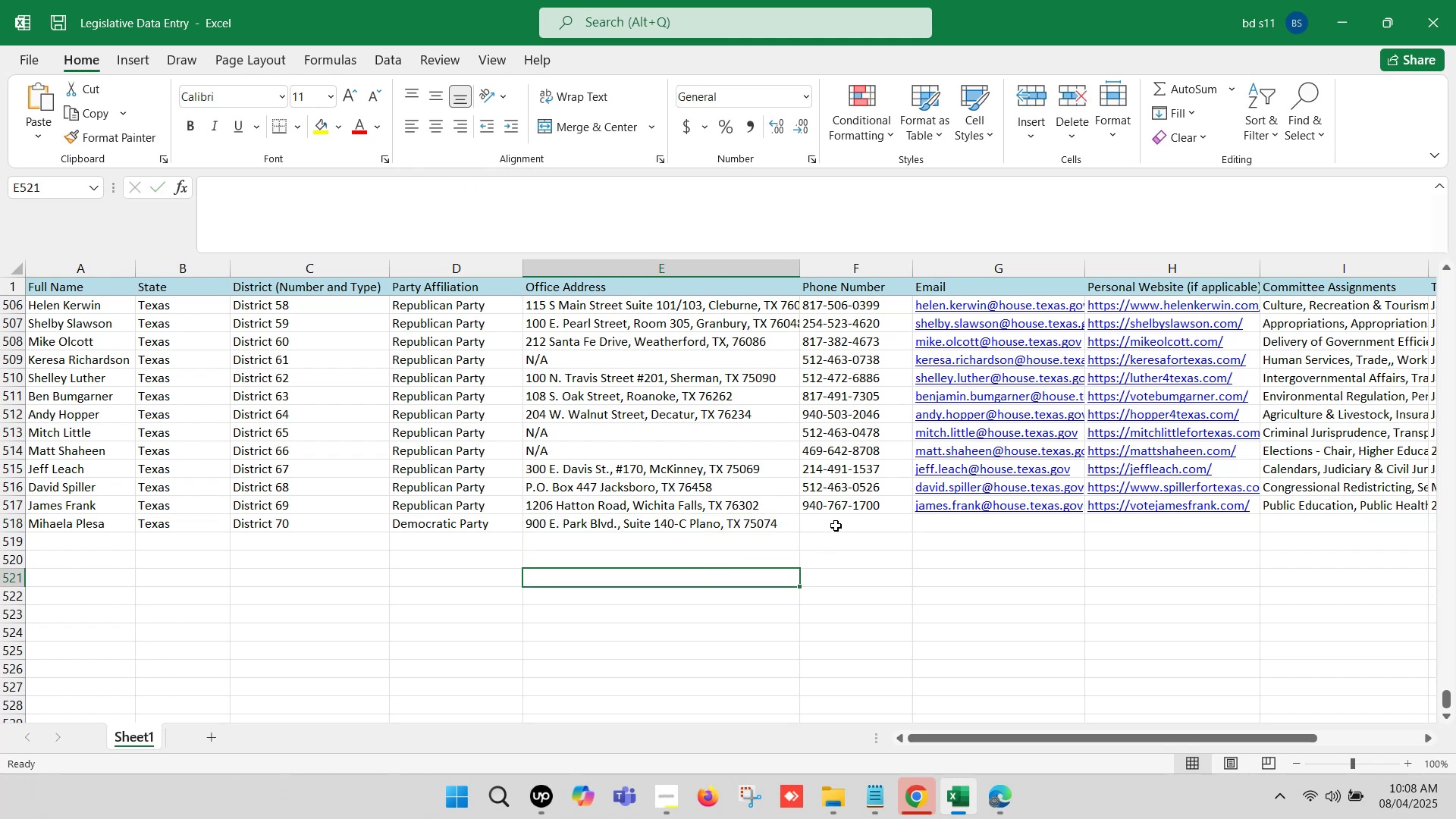 
left_click([836, 519])
 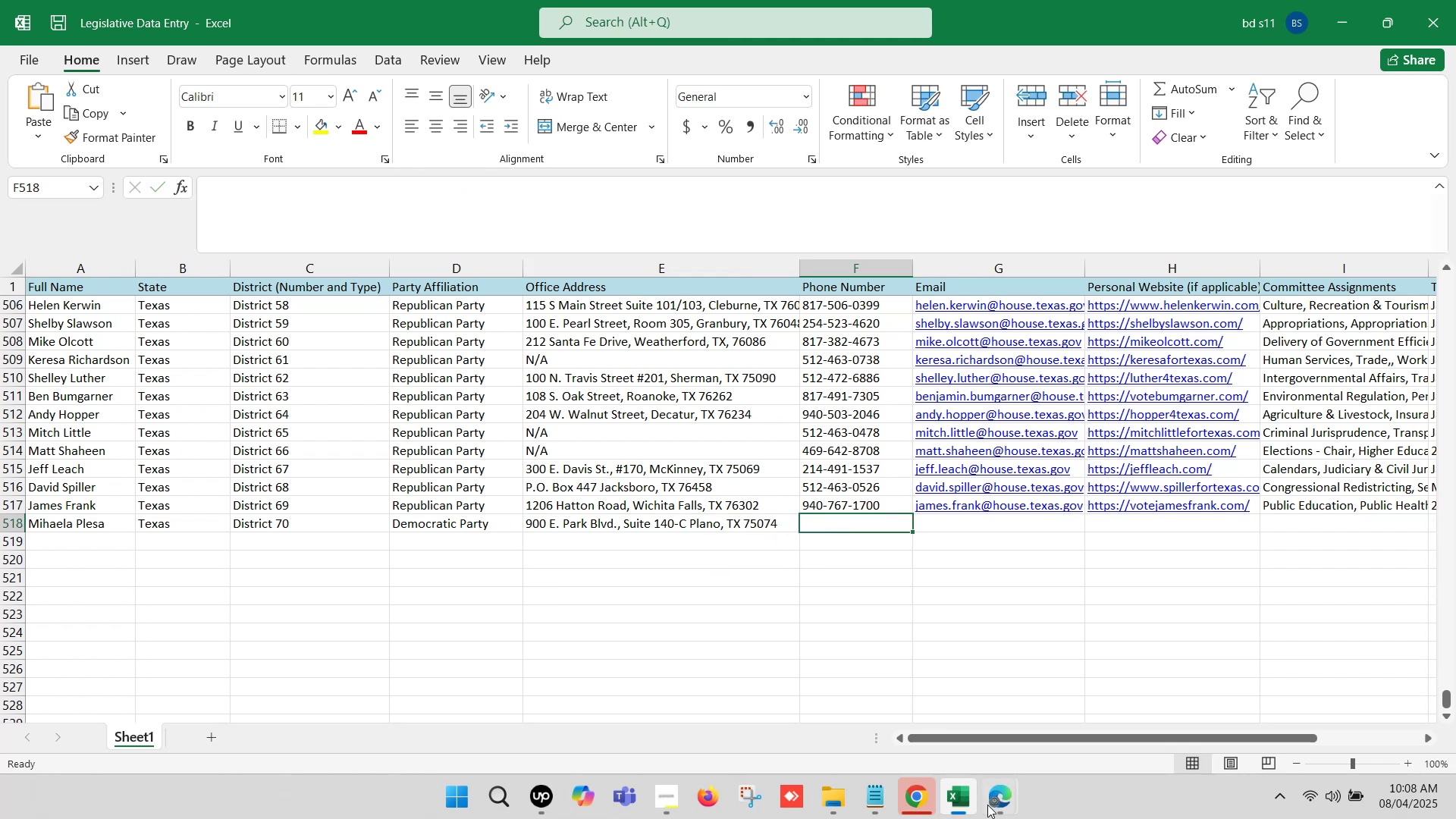 
left_click([1002, 793])
 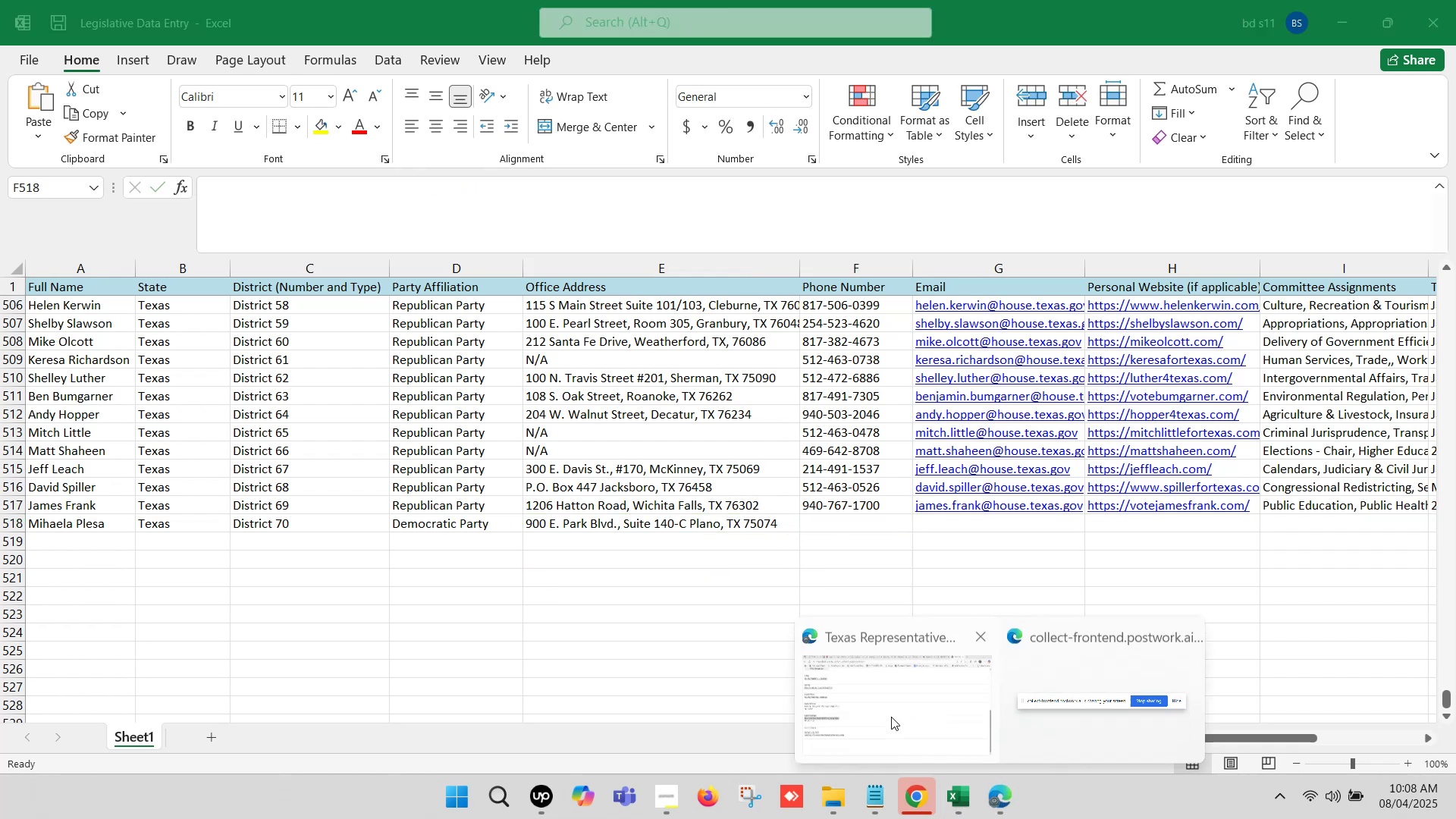 
left_click([883, 713])
 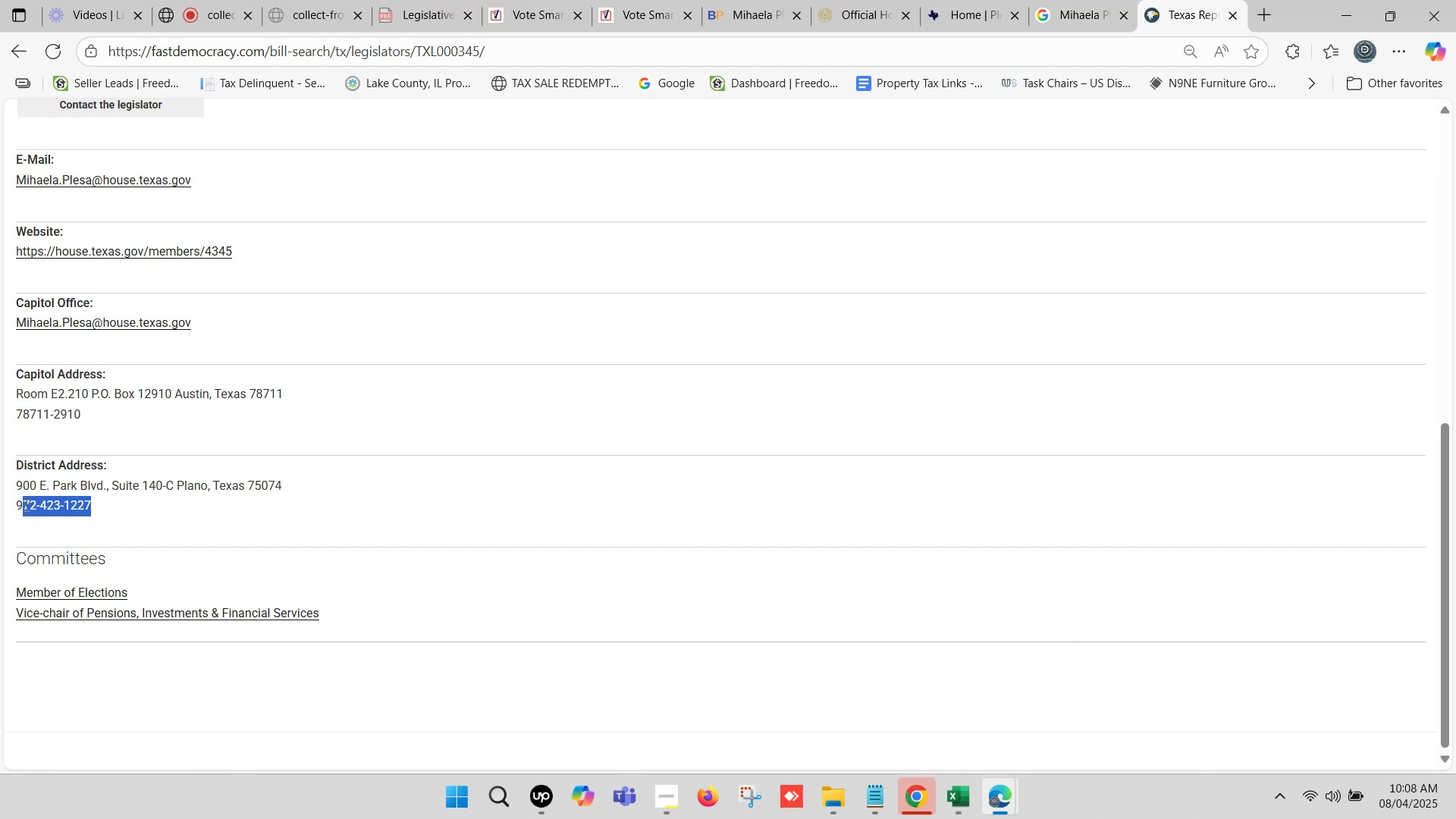 
key(Control+C)
 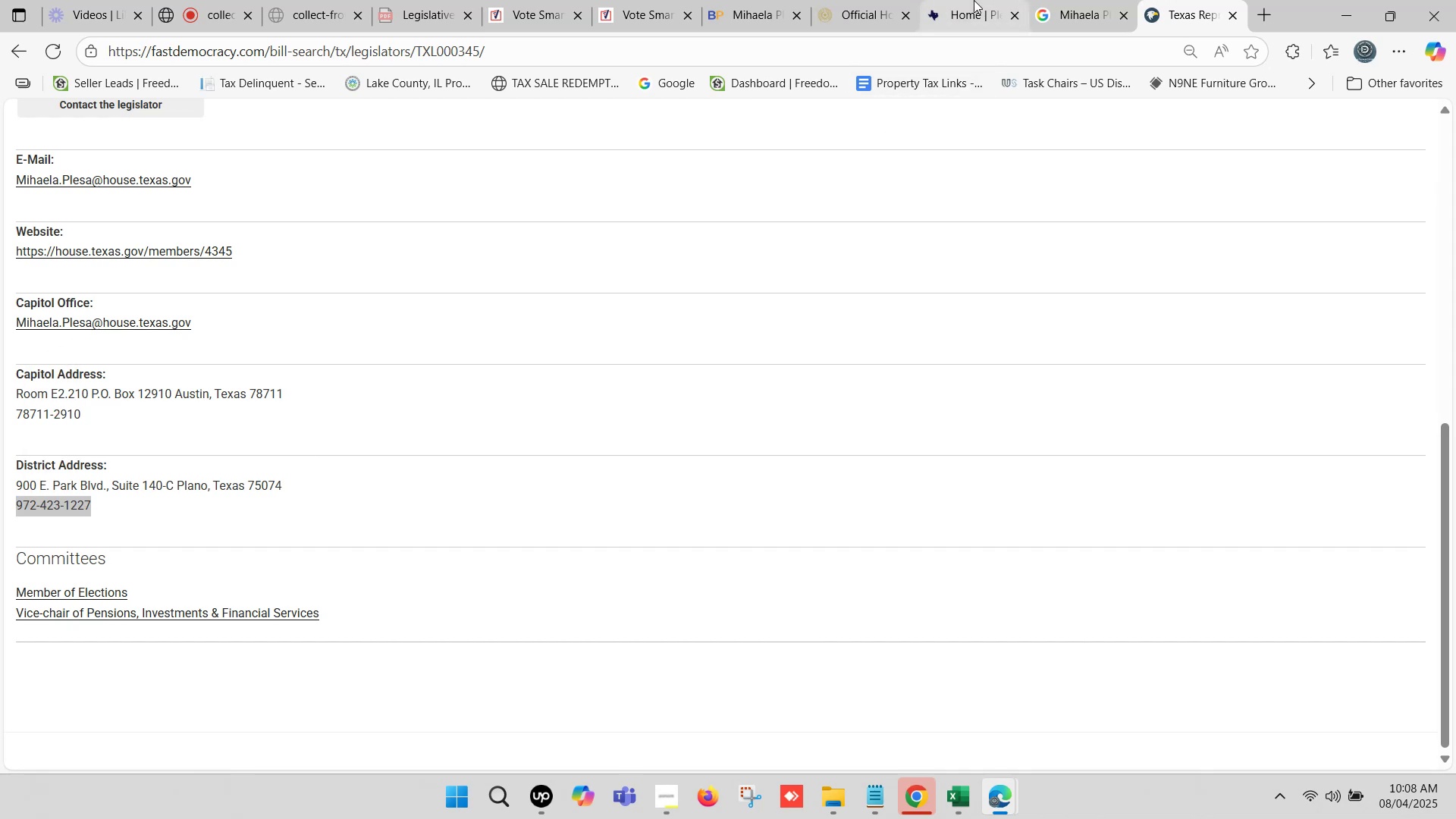 
left_click([974, 0])
 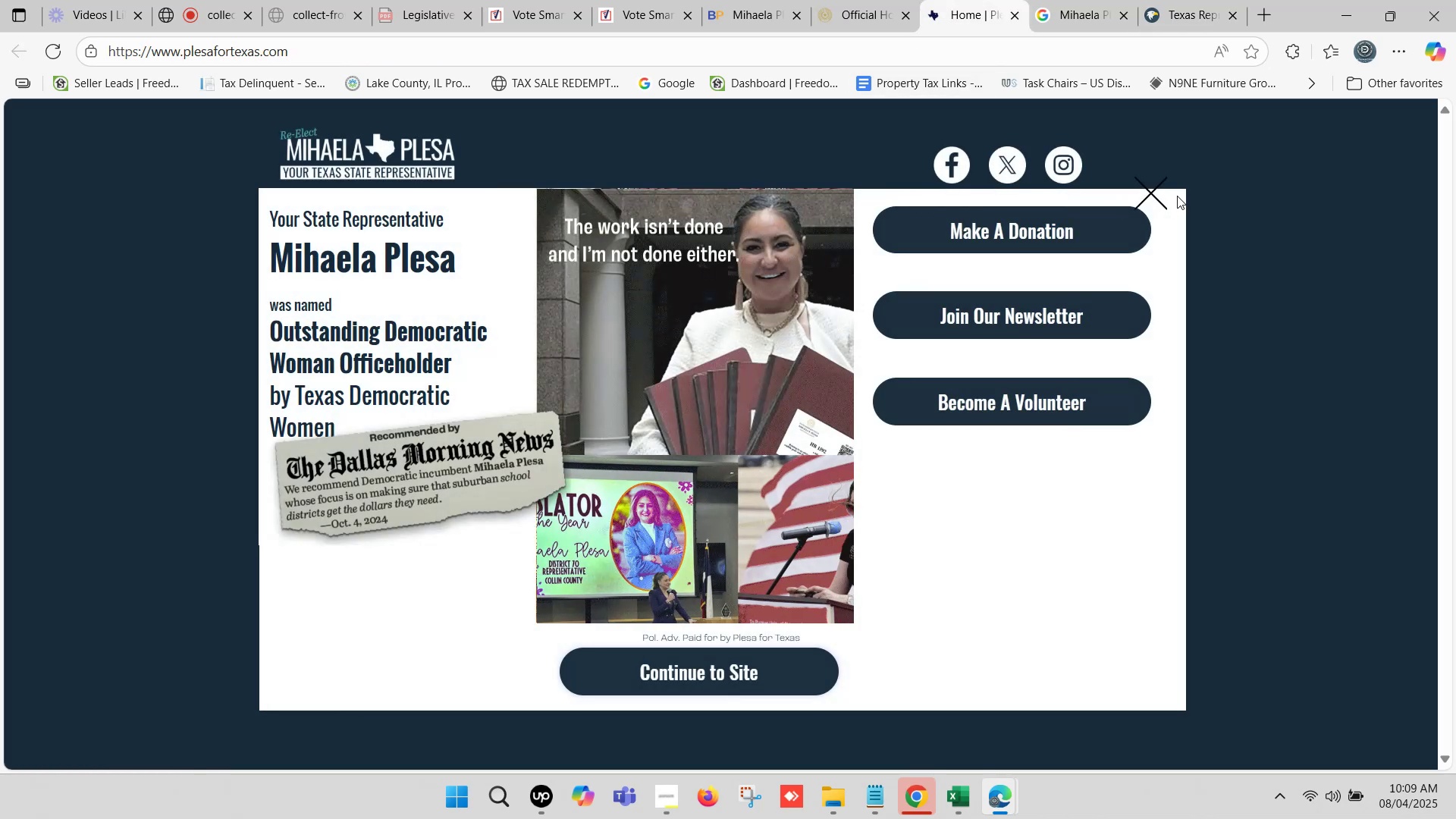 
left_click([1162, 185])
 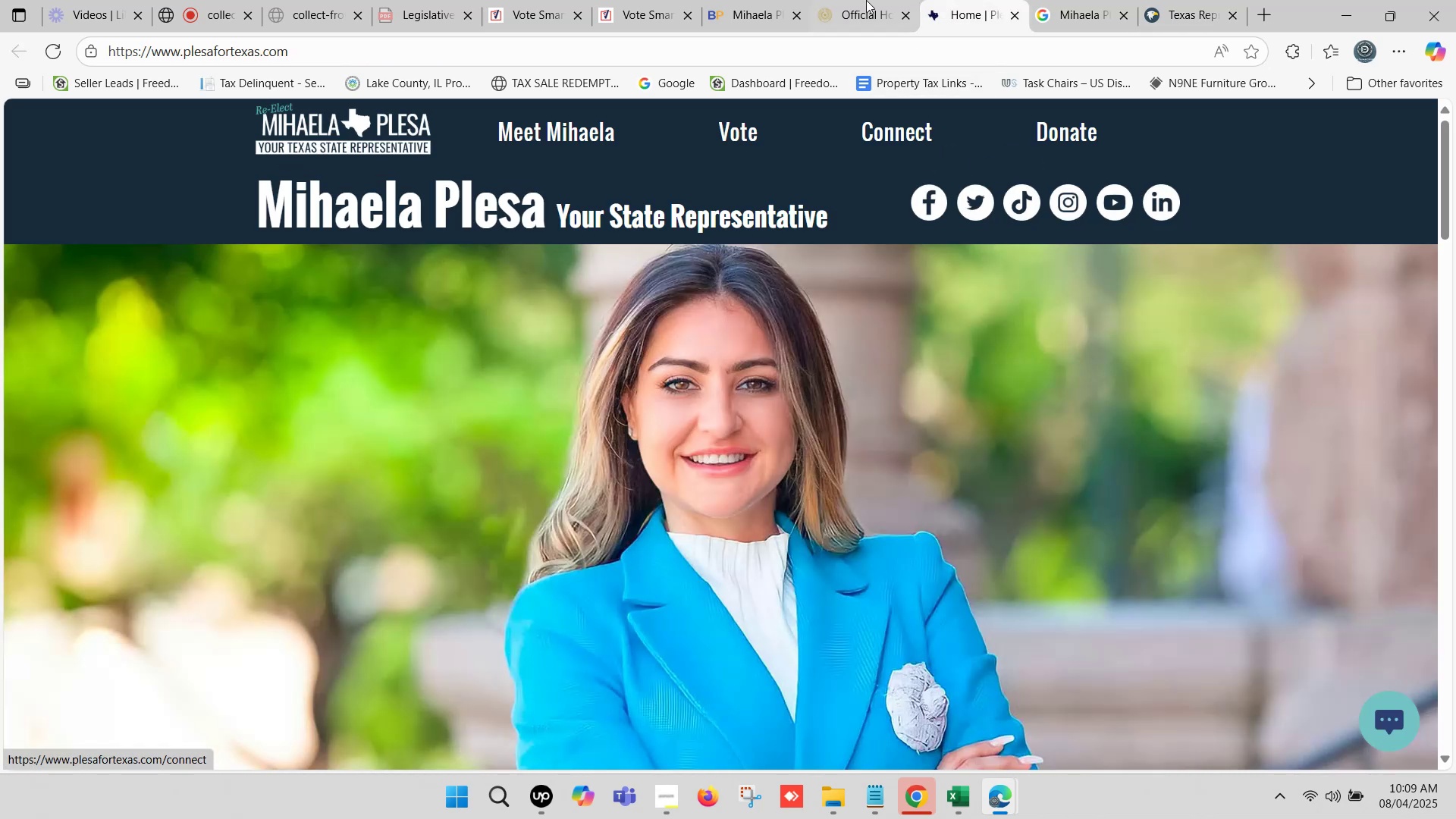 
left_click([861, 0])
 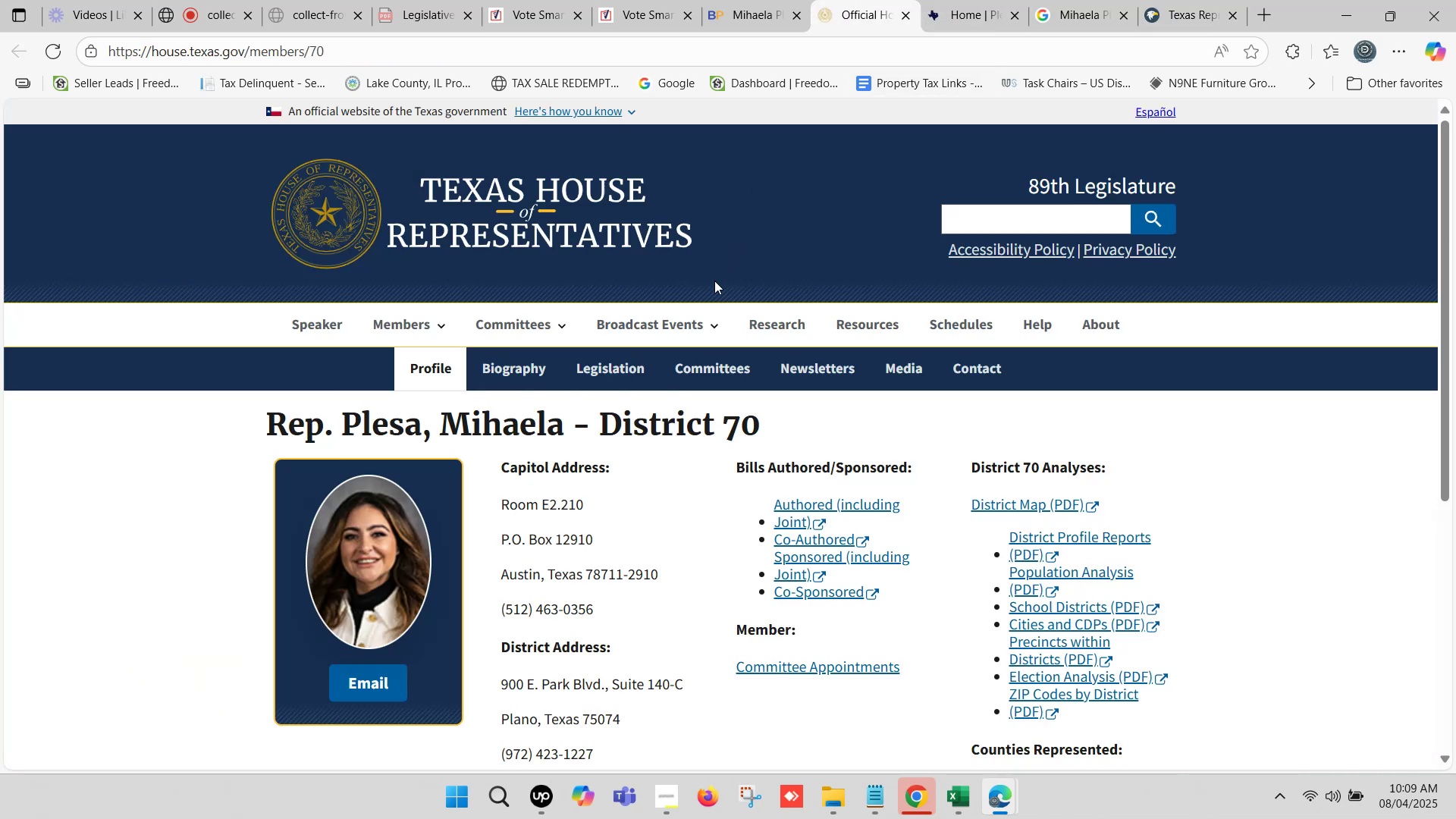 
scroll: coordinate [682, 490], scroll_direction: down, amount: 1.0
 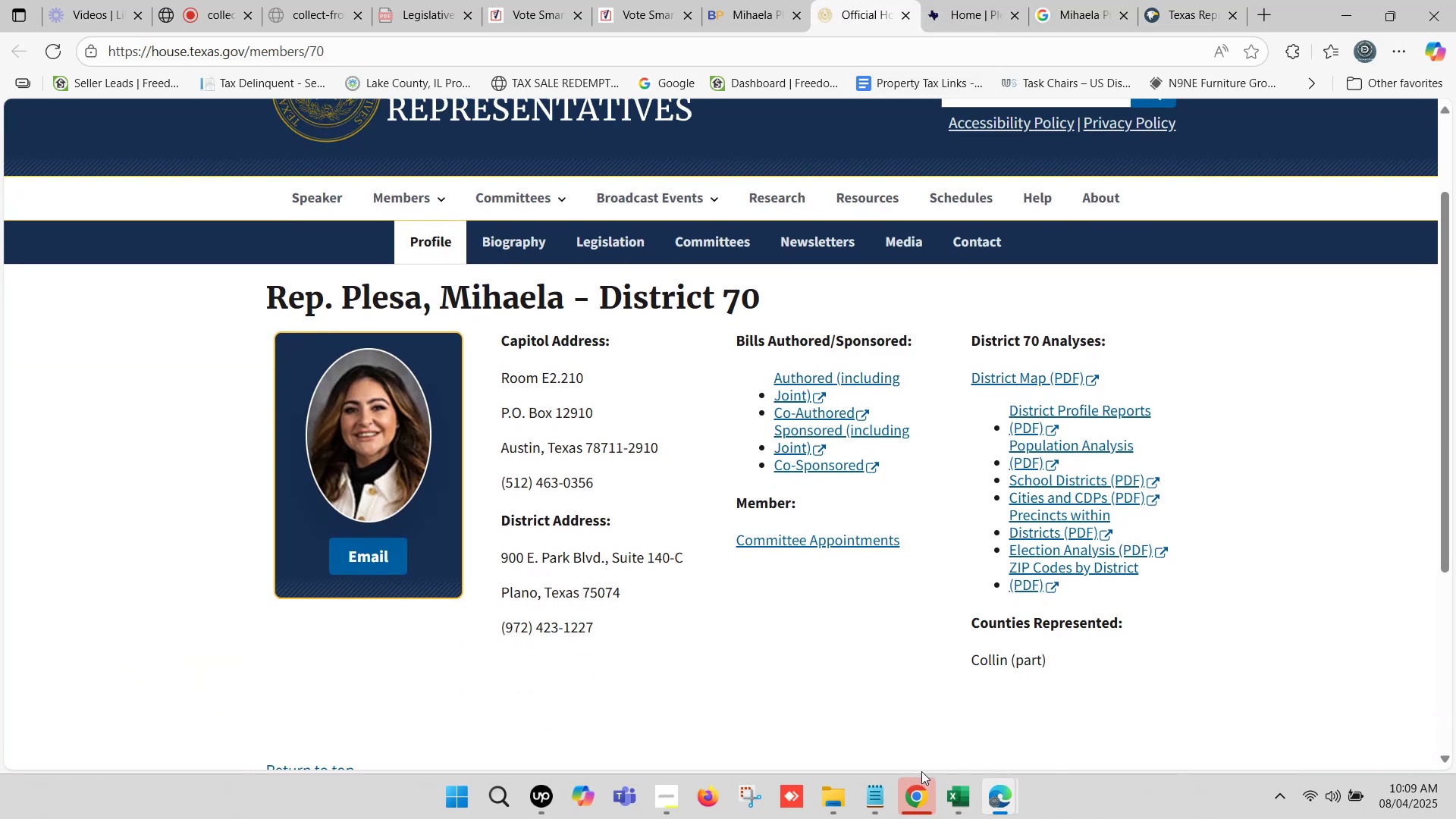 
left_click([956, 803])
 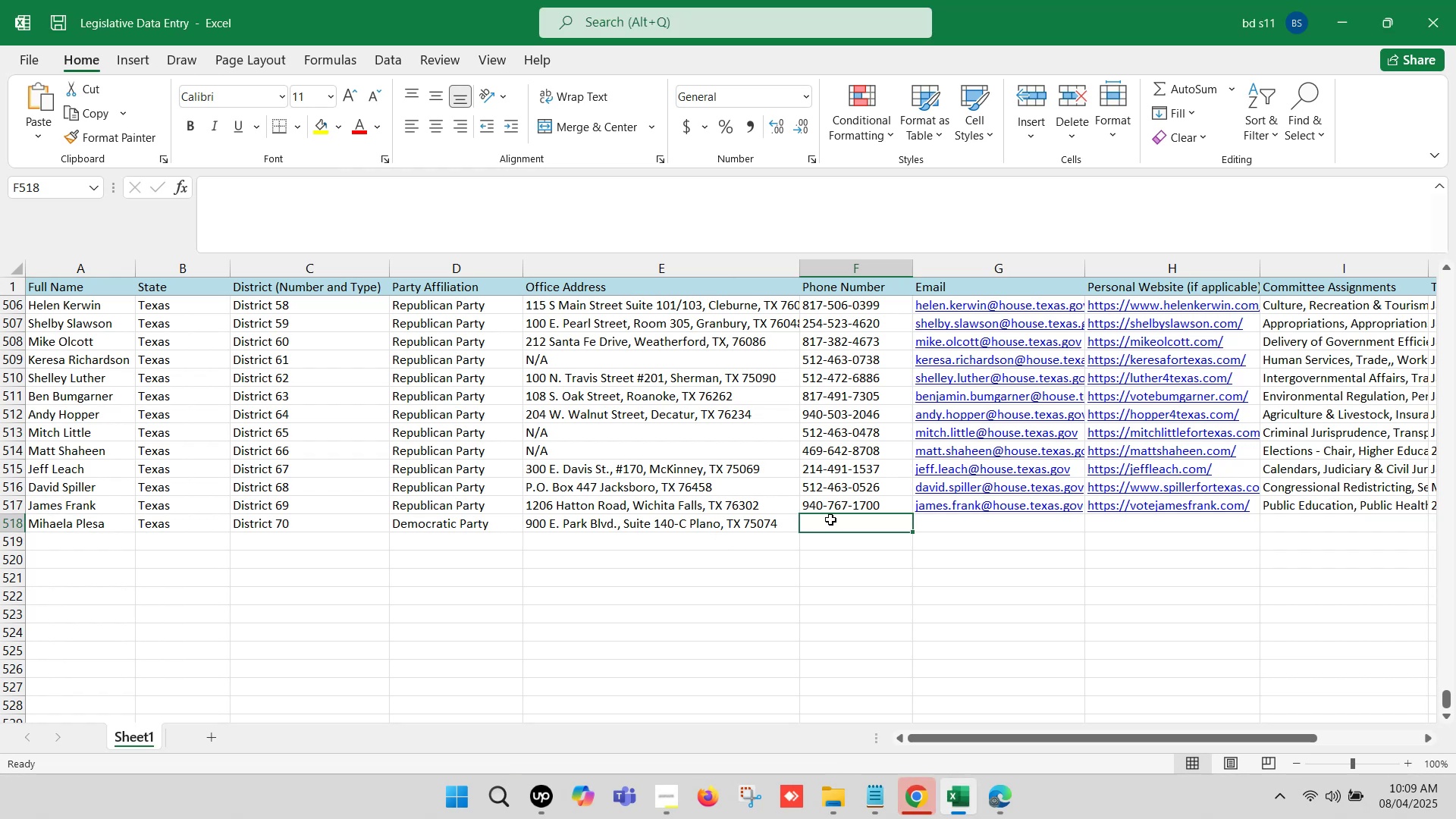 
double_click([830, 519])
 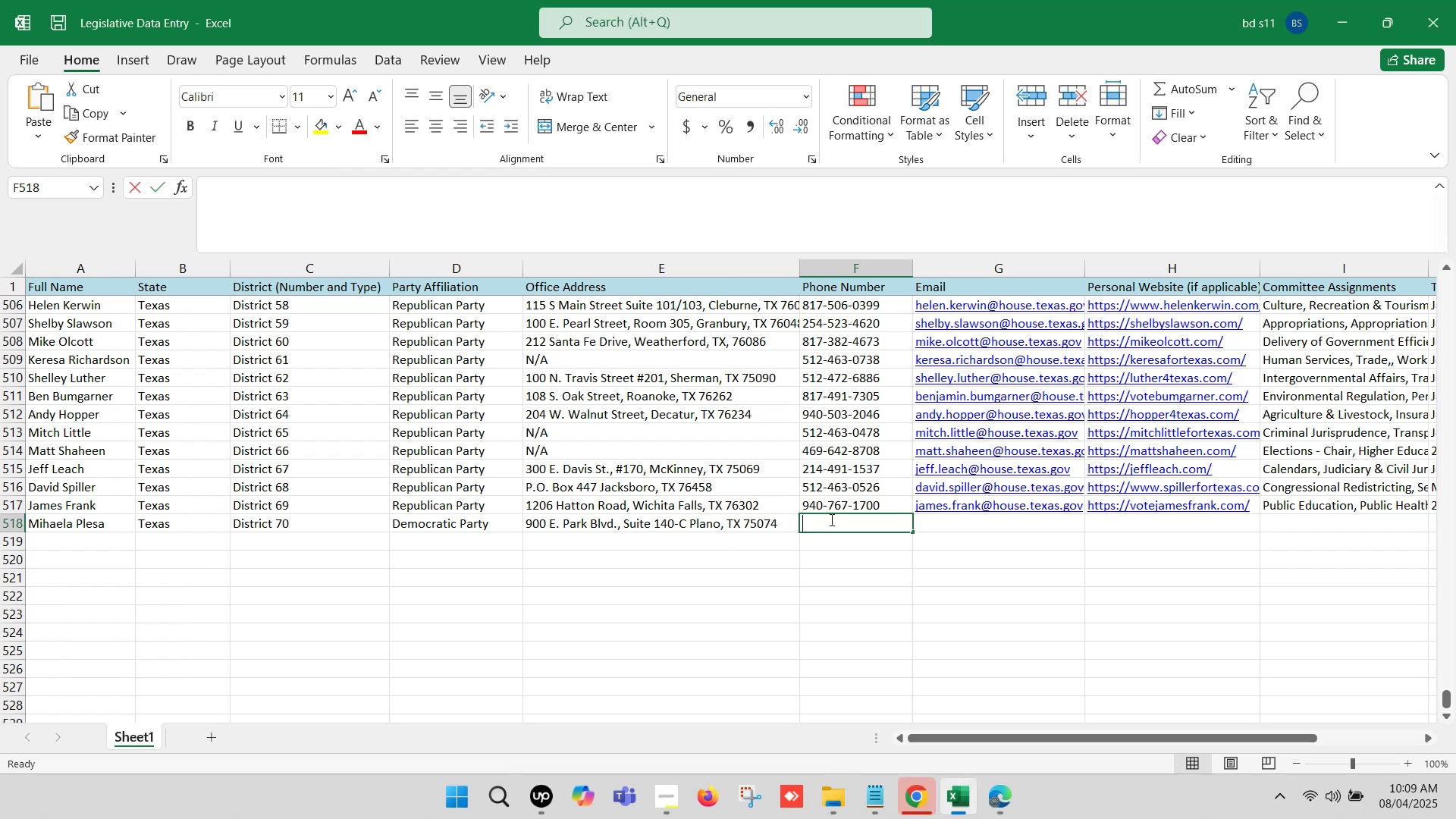 
key(Control+V)
 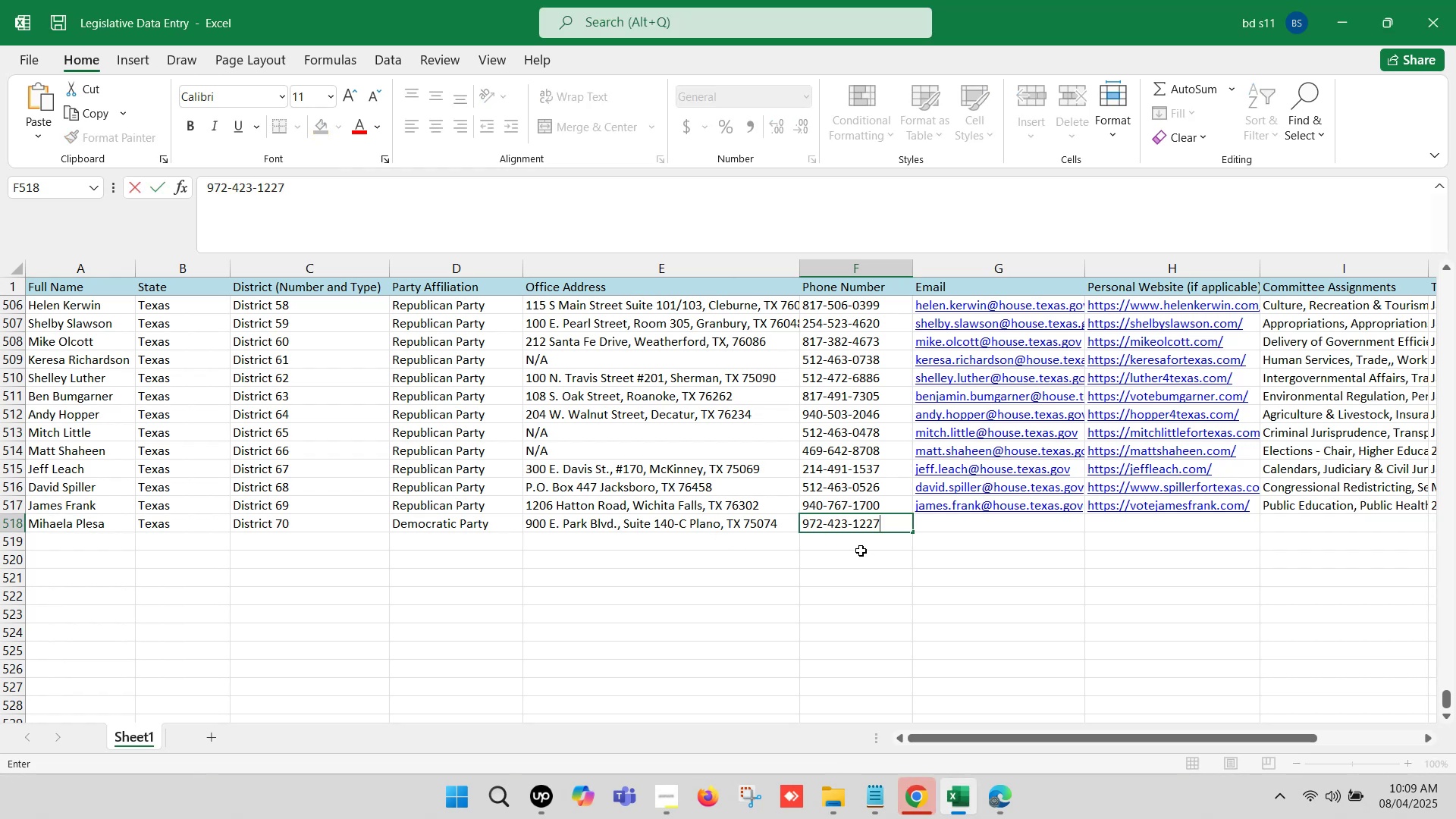 
left_click([901, 566])
 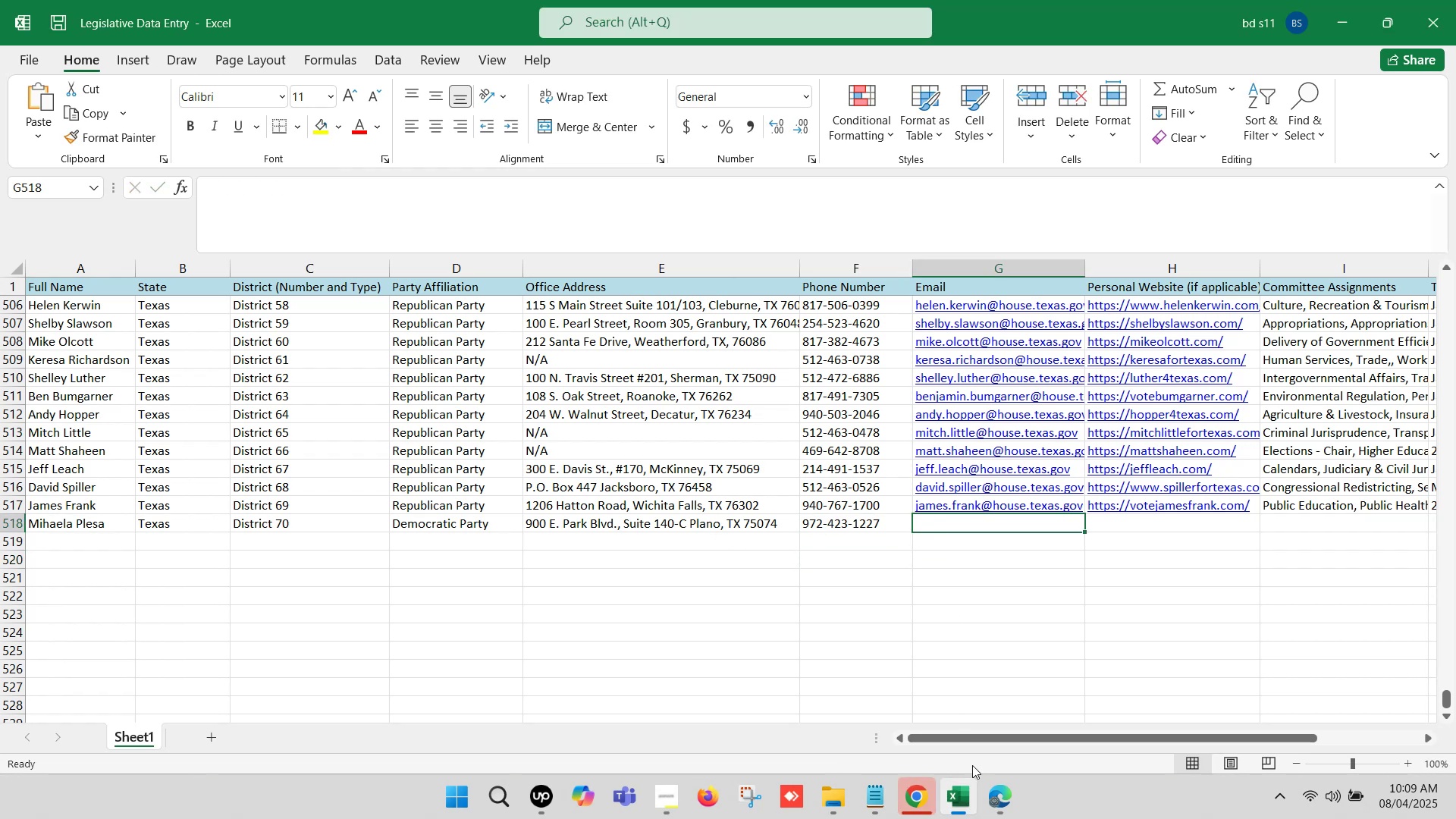 
left_click([999, 799])
 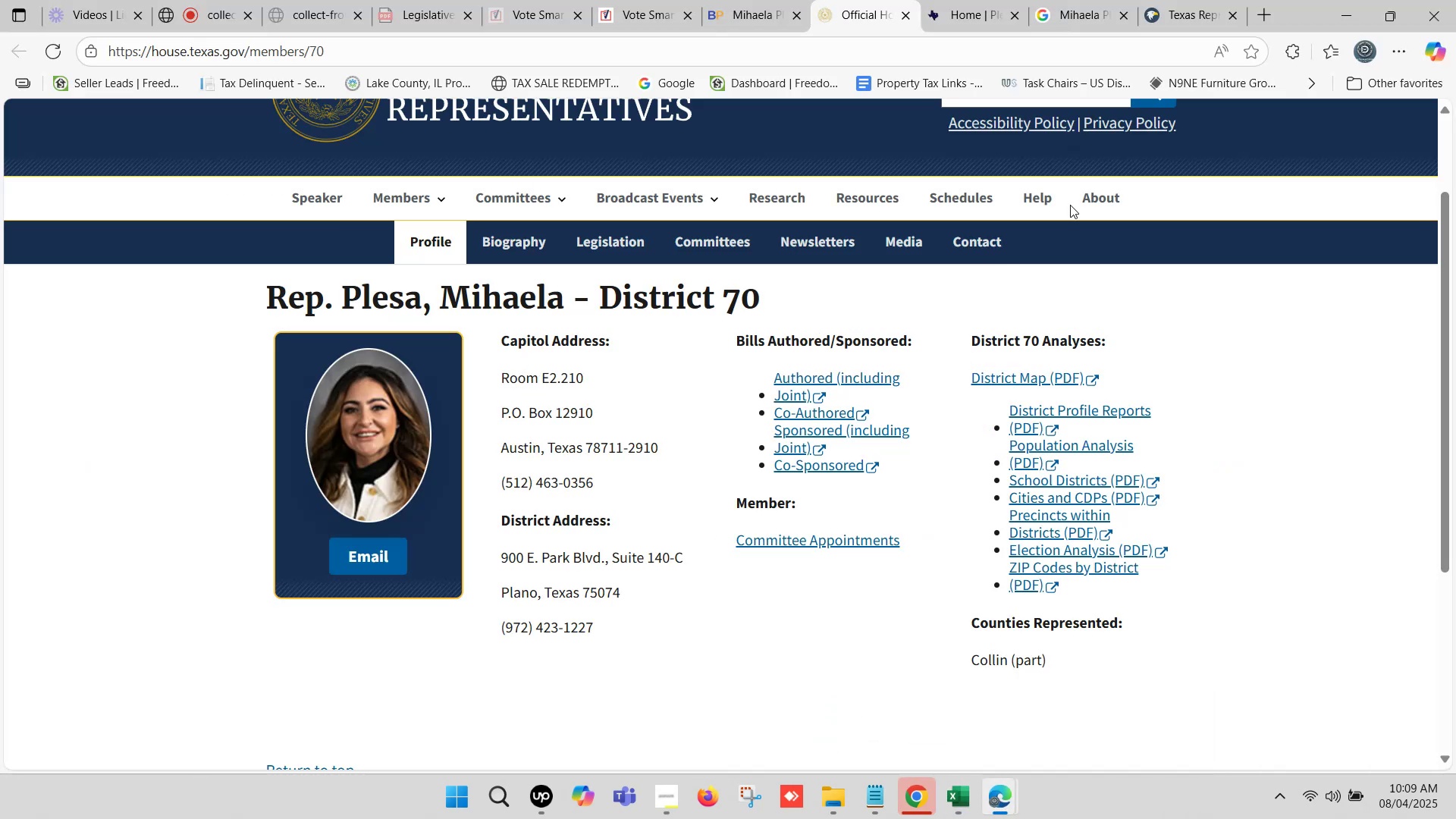 
left_click([1210, 0])
 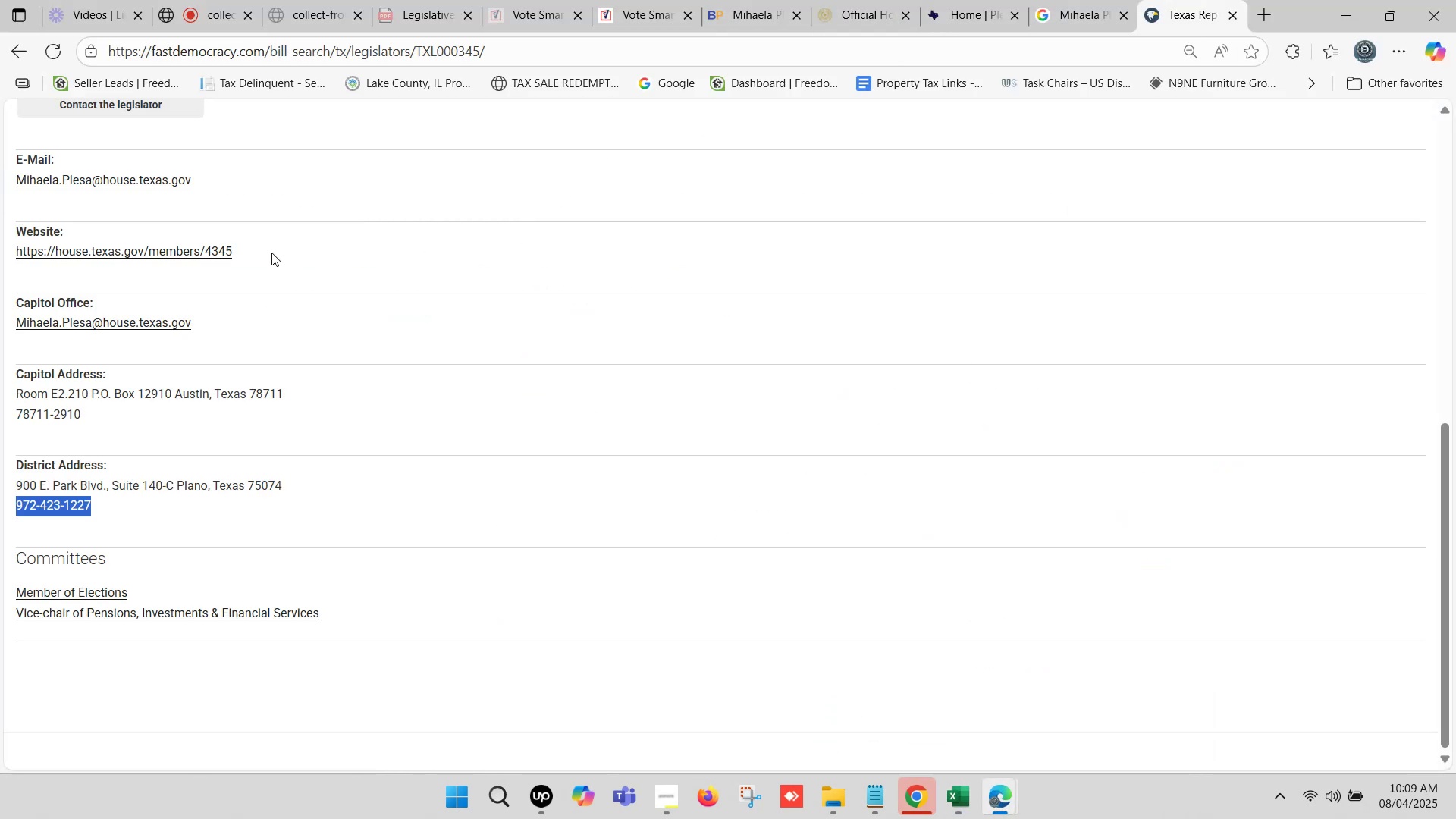 
scroll: coordinate [202, 231], scroll_direction: up, amount: 2.0
 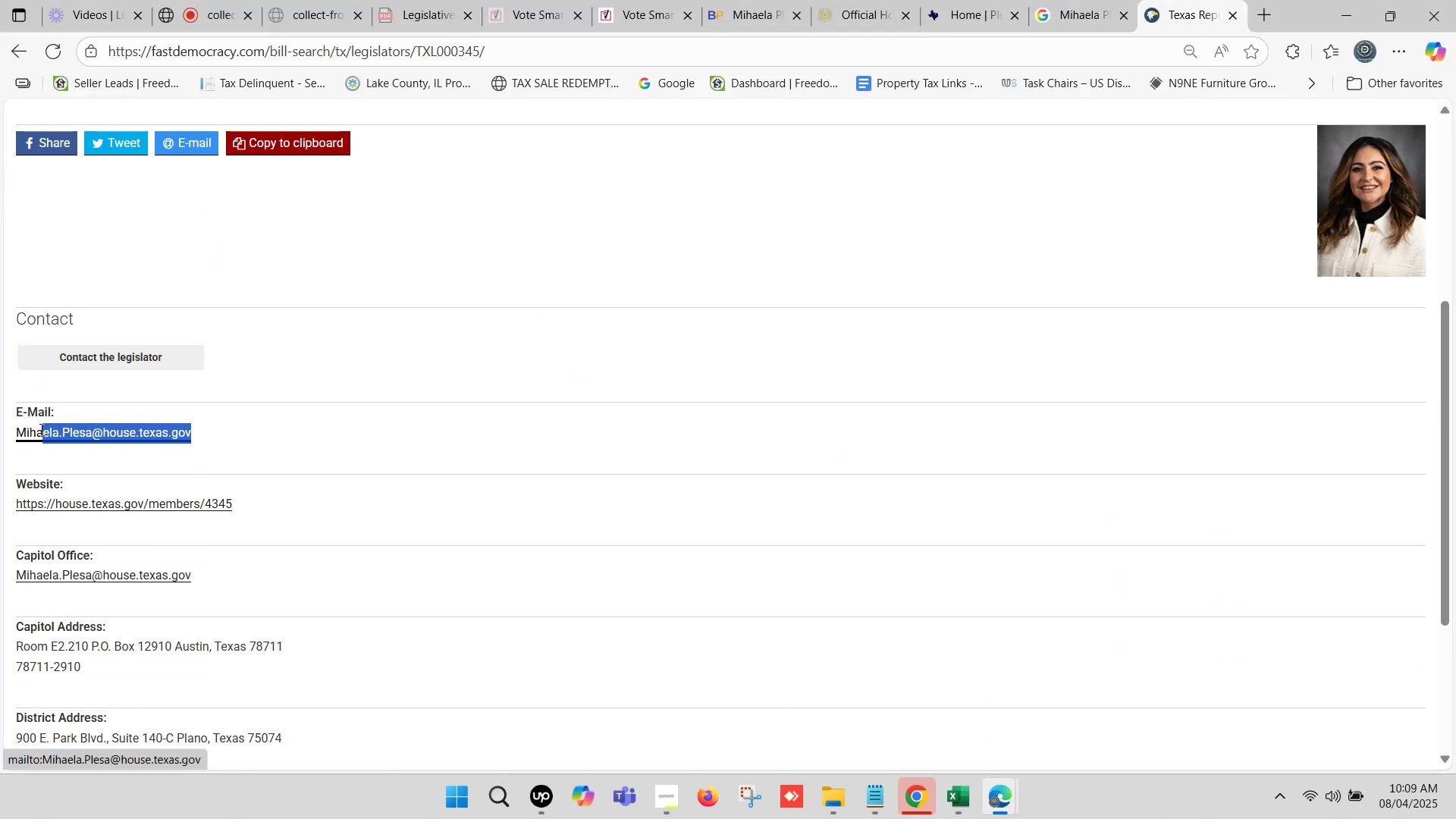 
key(Control+C)
 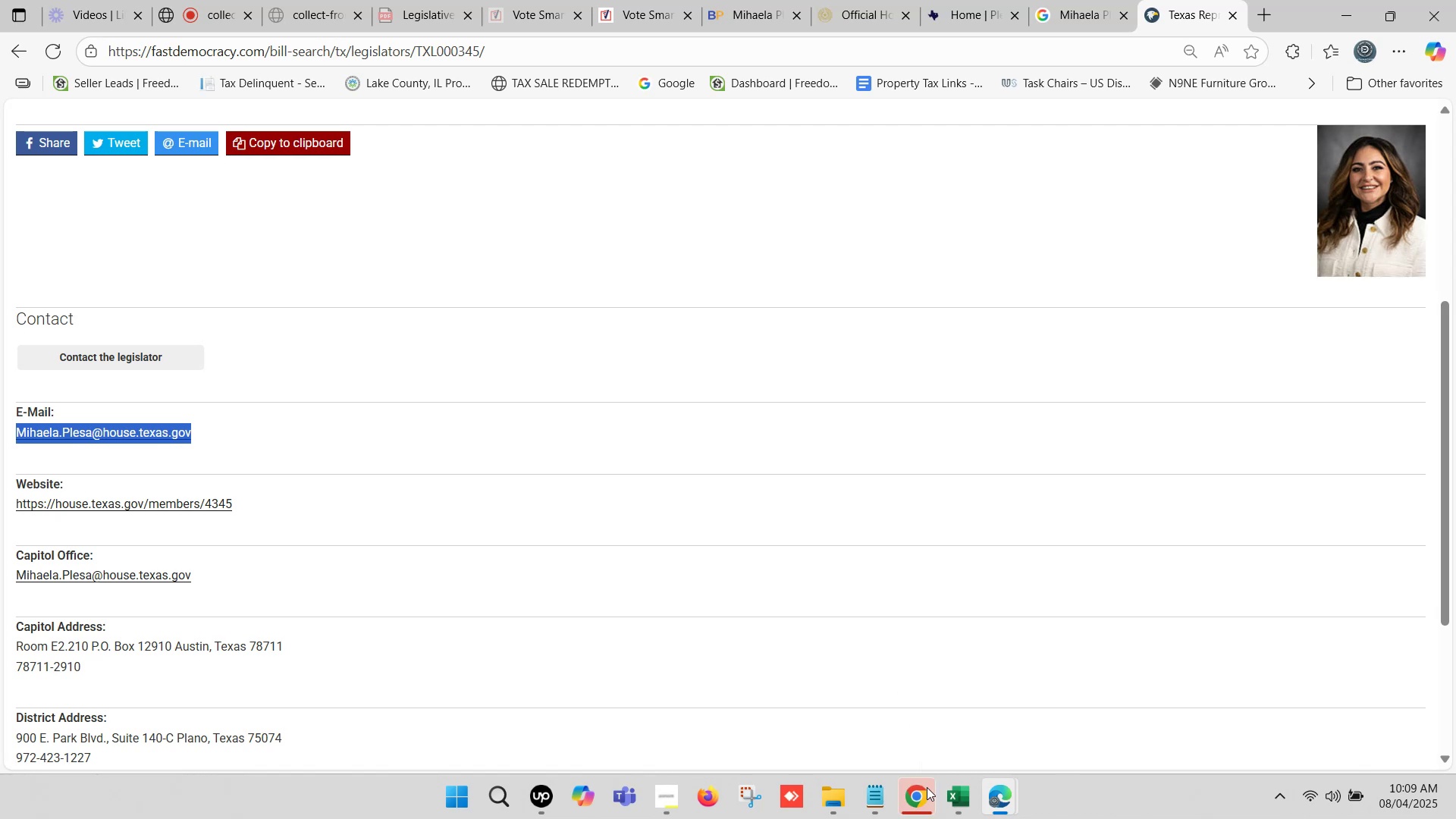 
left_click([951, 795])
 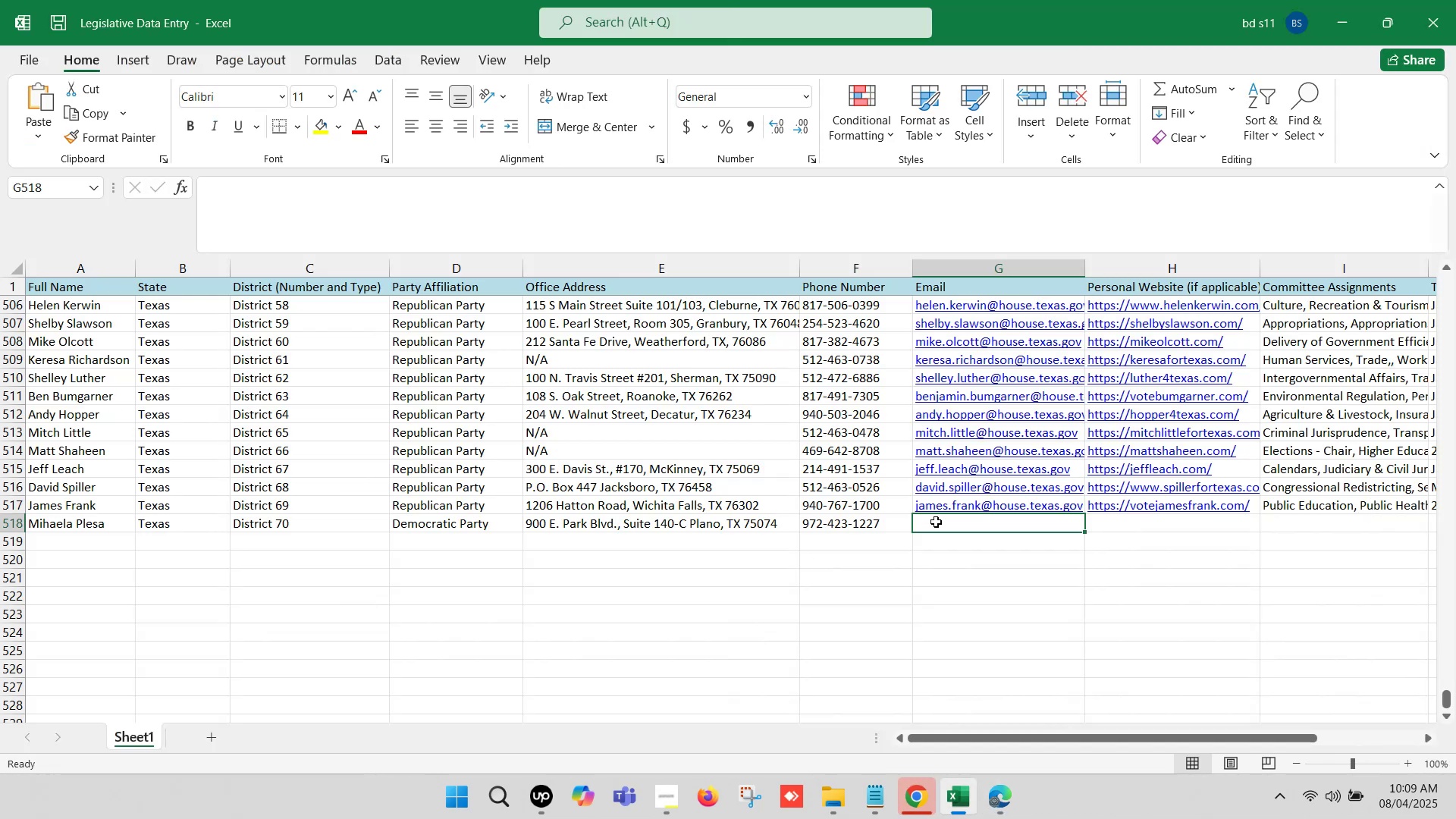 
double_click([936, 522])
 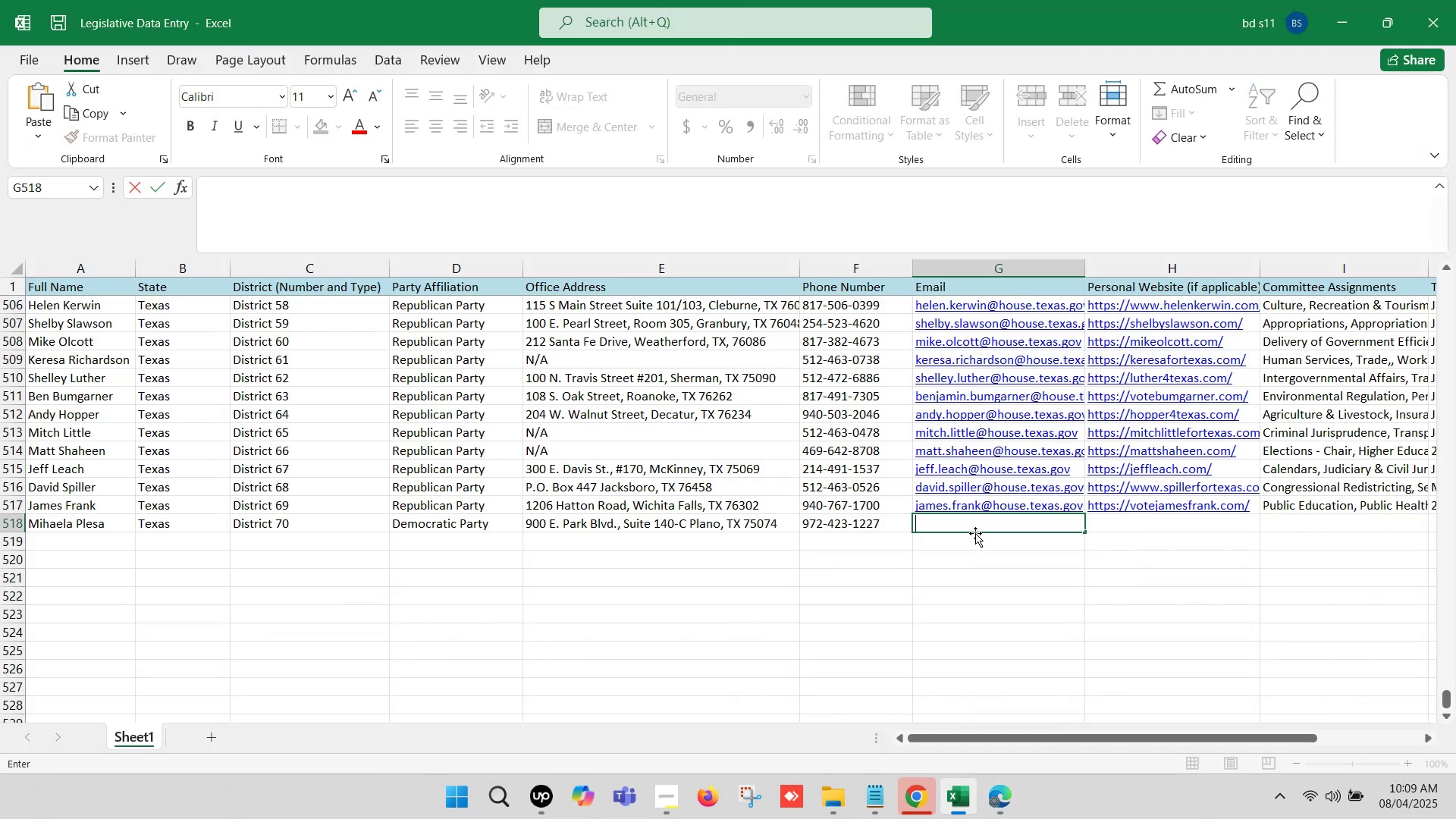 
key(Control+V)
 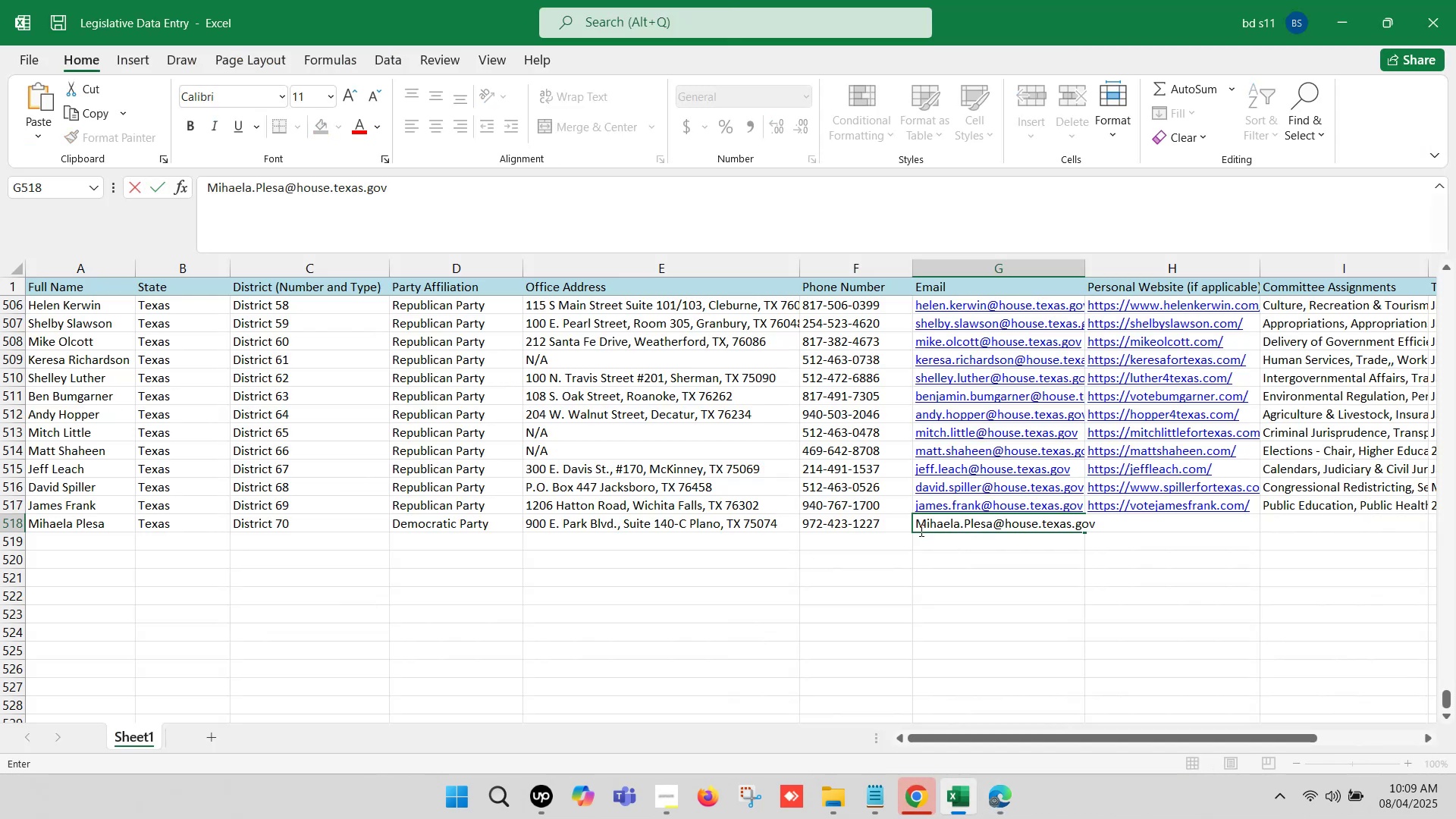 
left_click([924, 520])
 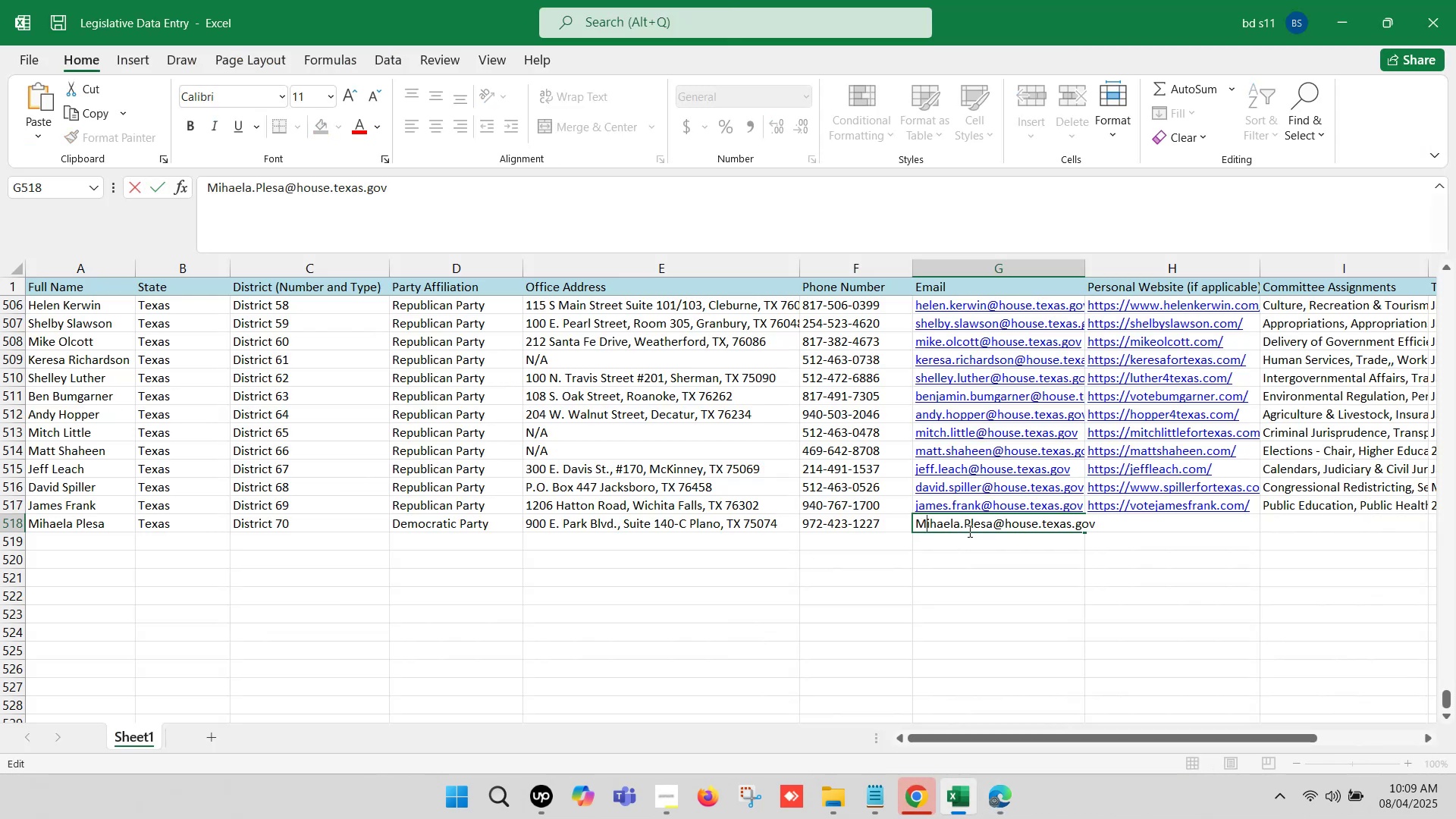 
key(Backspace)
 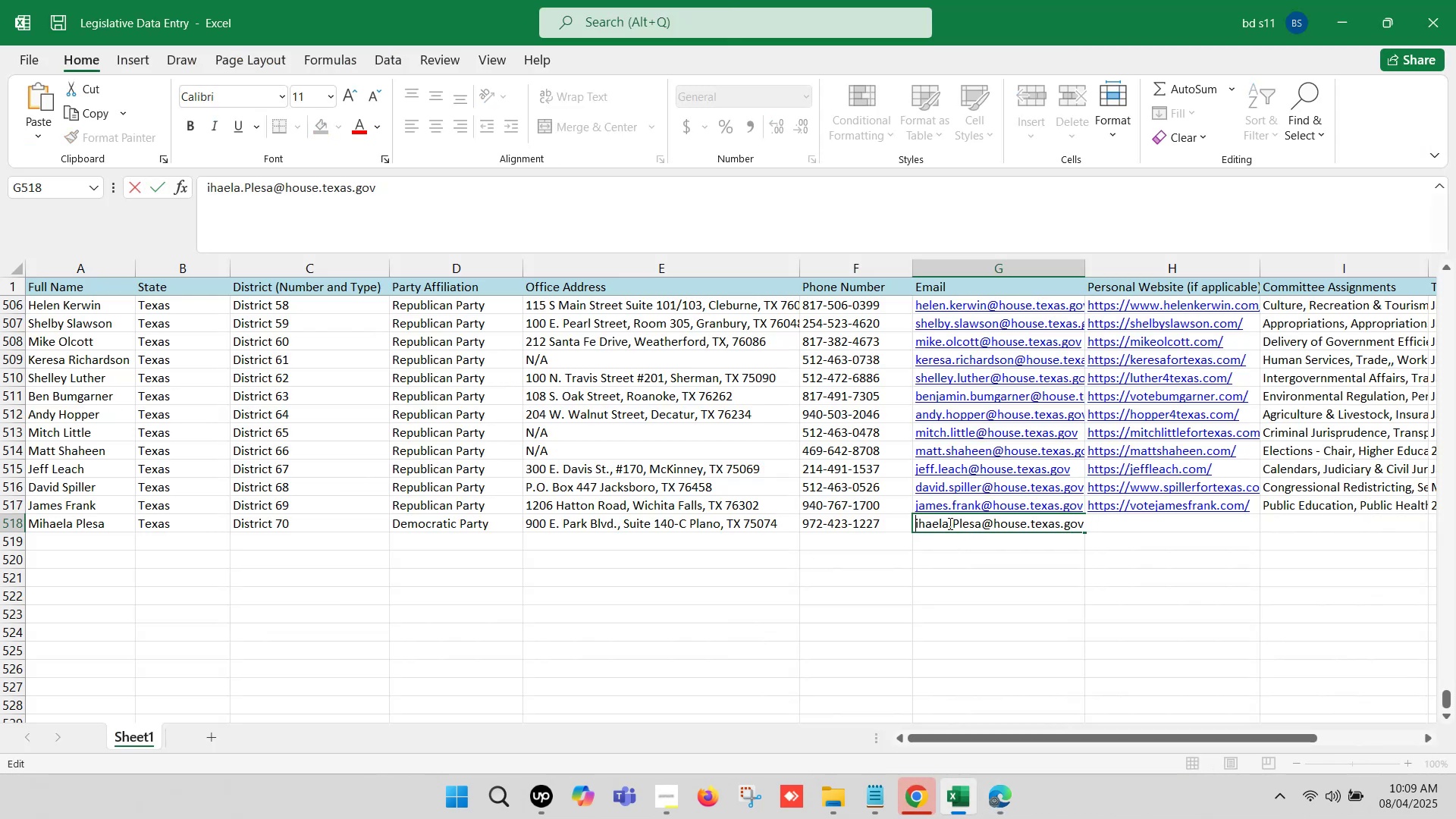 
key(M)
 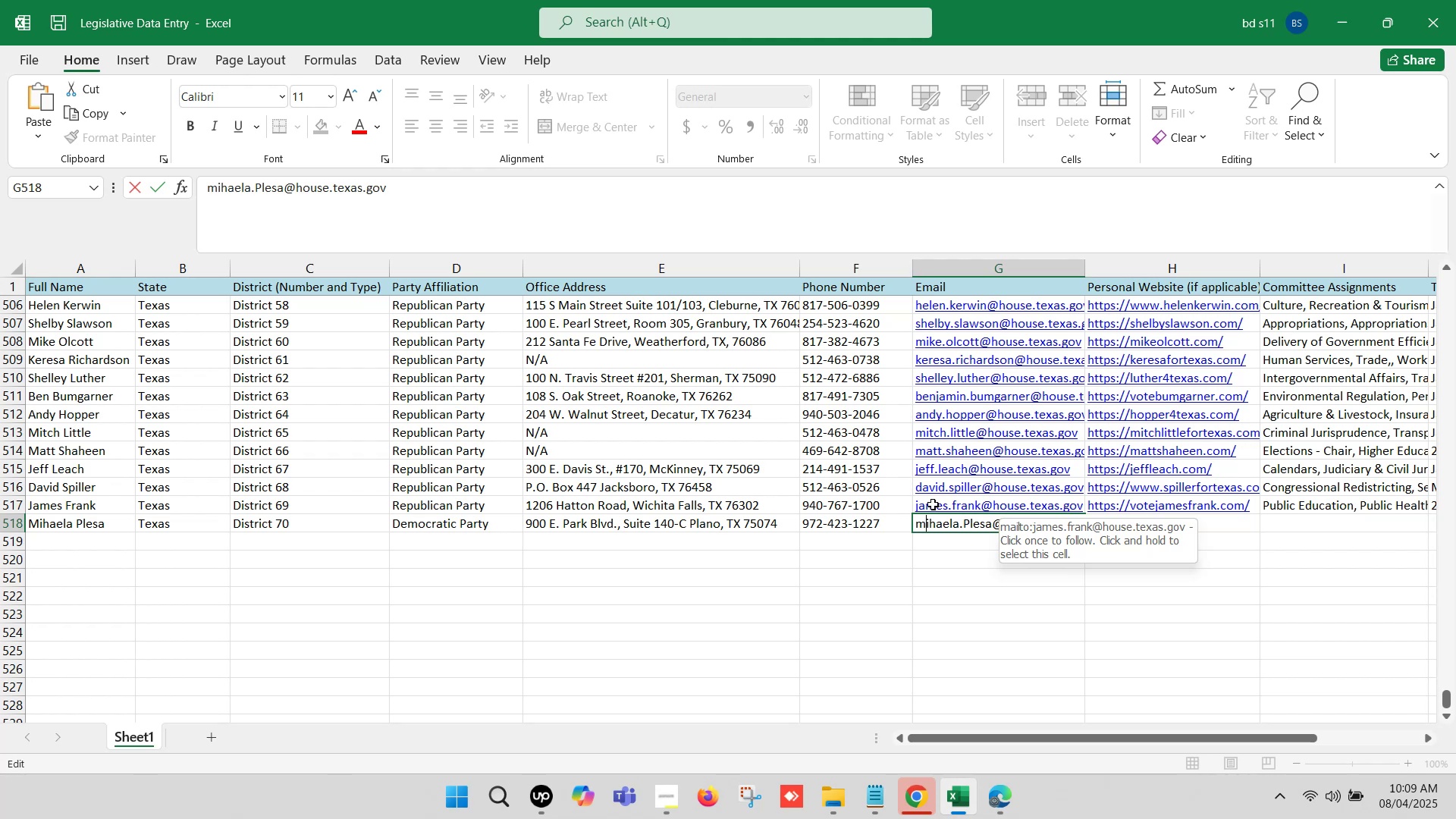 
wait(21.18)
 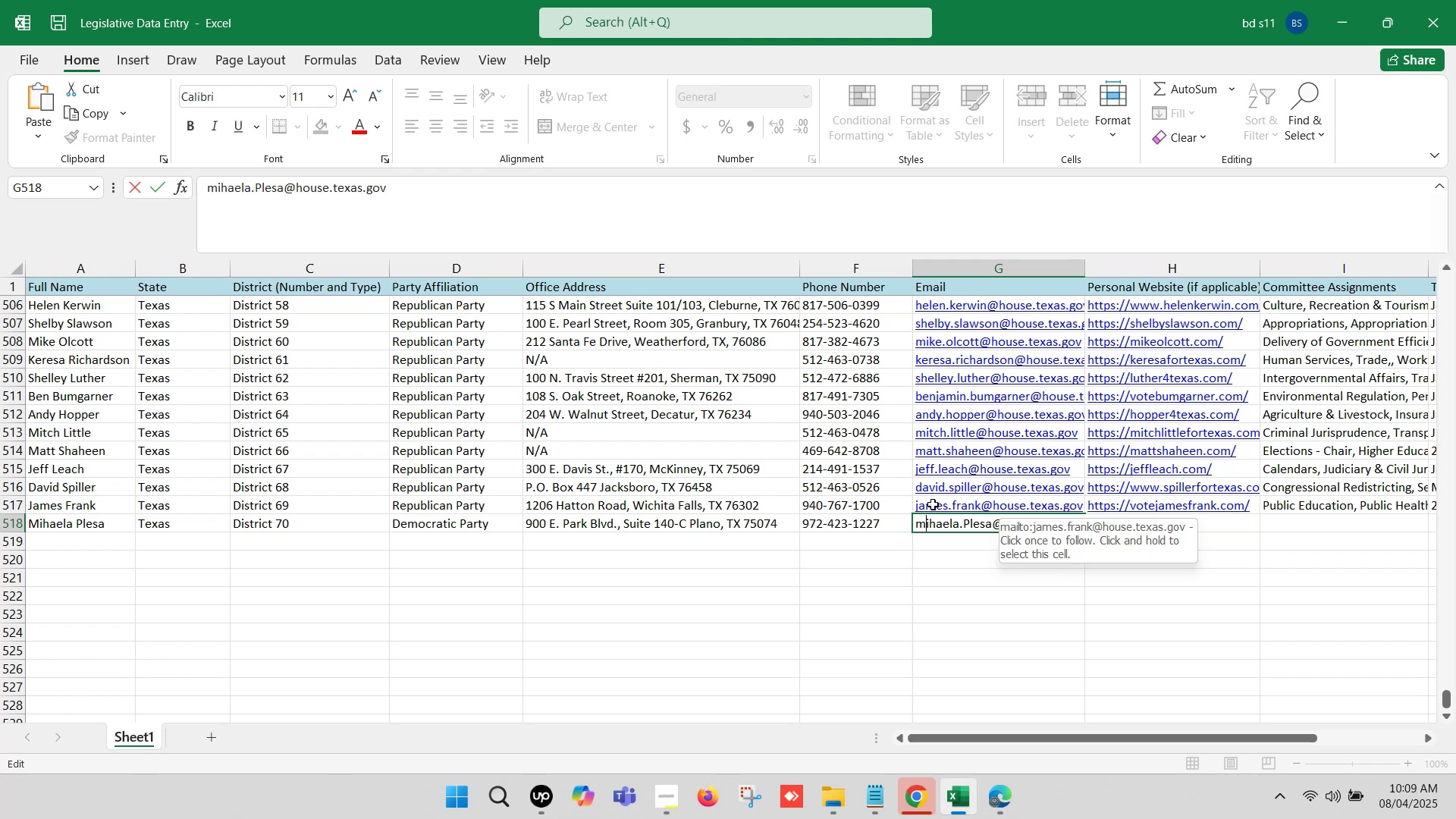 
left_click([967, 524])
 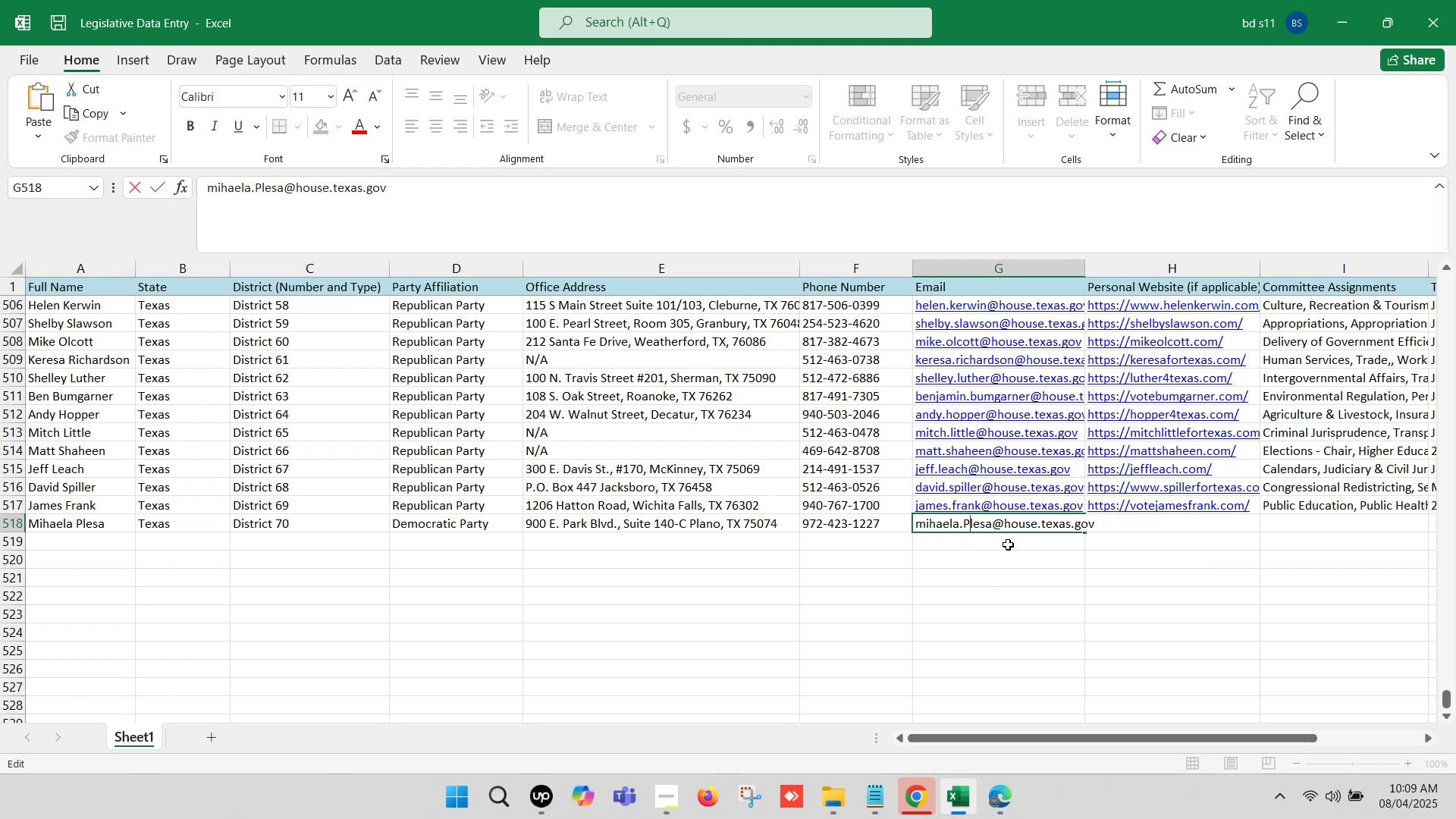 
key(Backspace)
 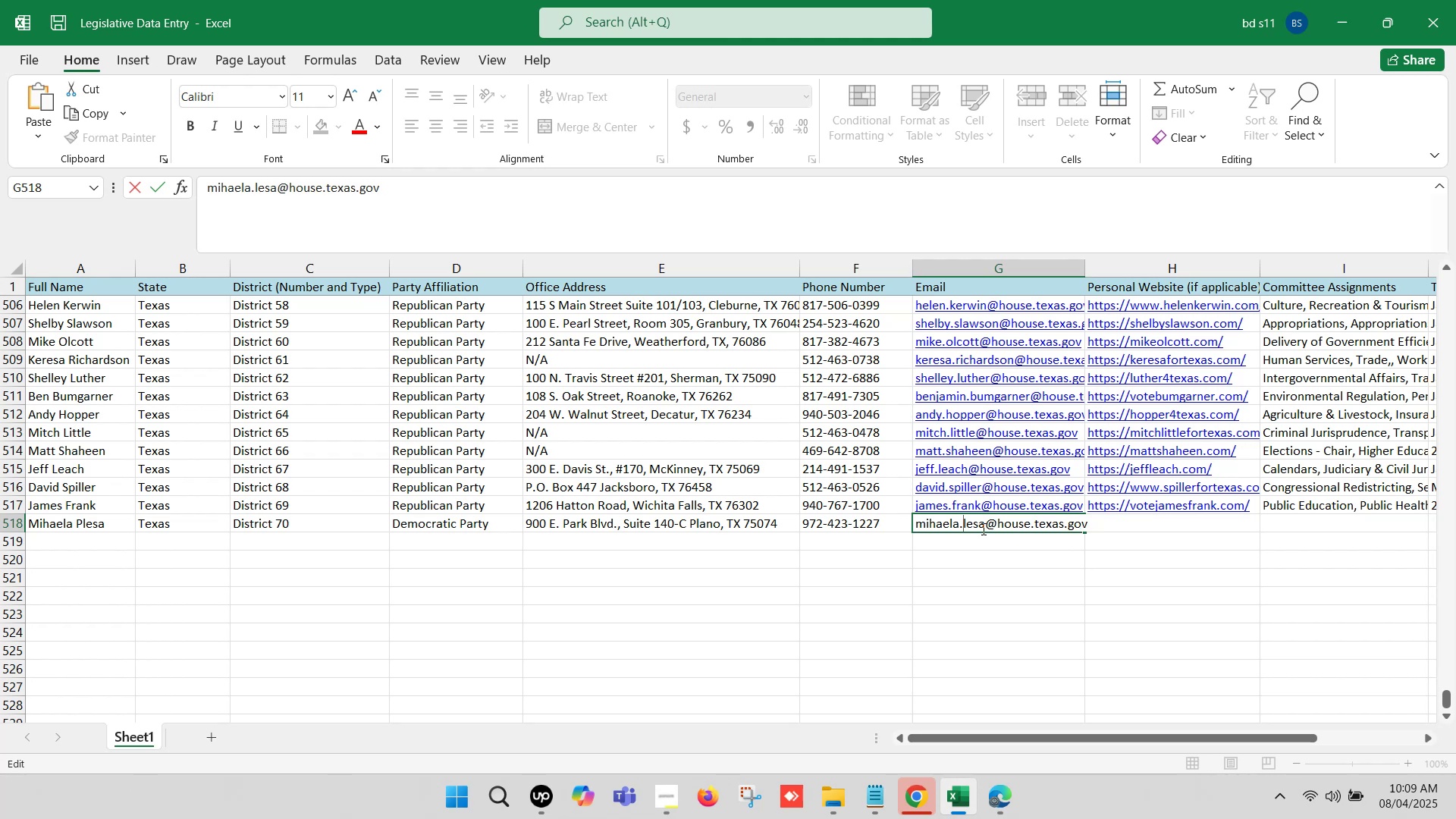 
key(P)
 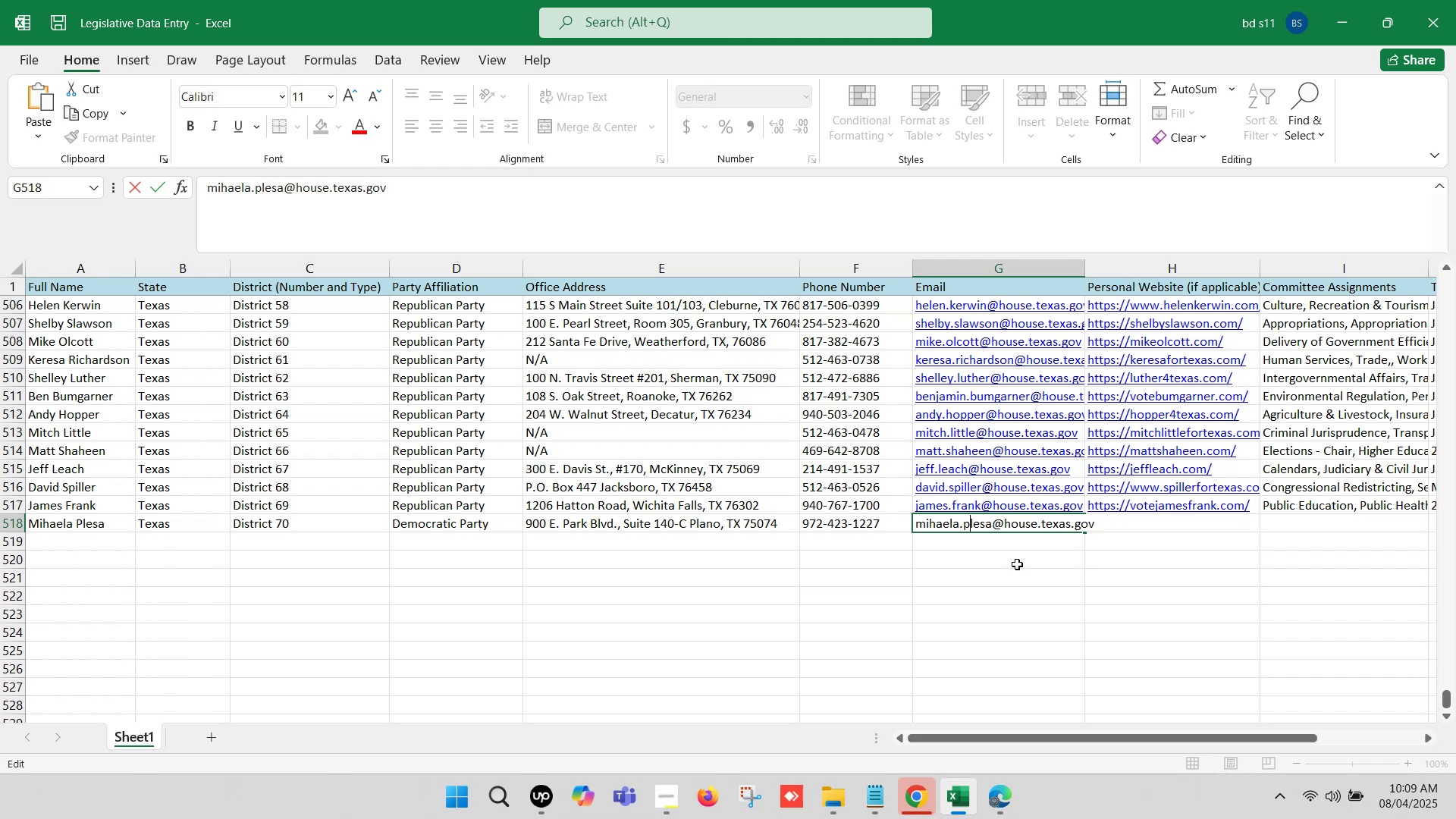 
left_click([1004, 587])
 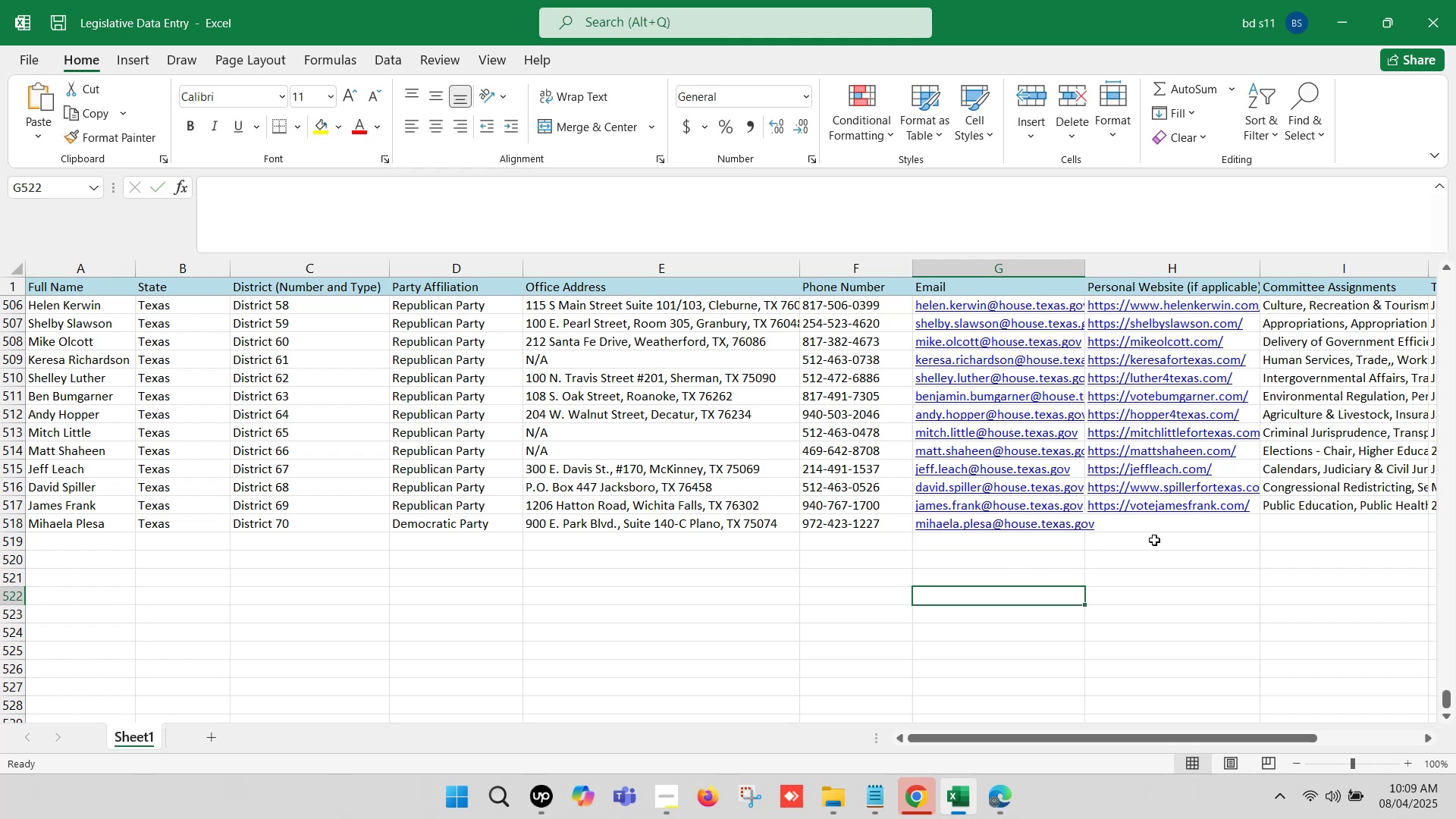 
left_click([1149, 526])
 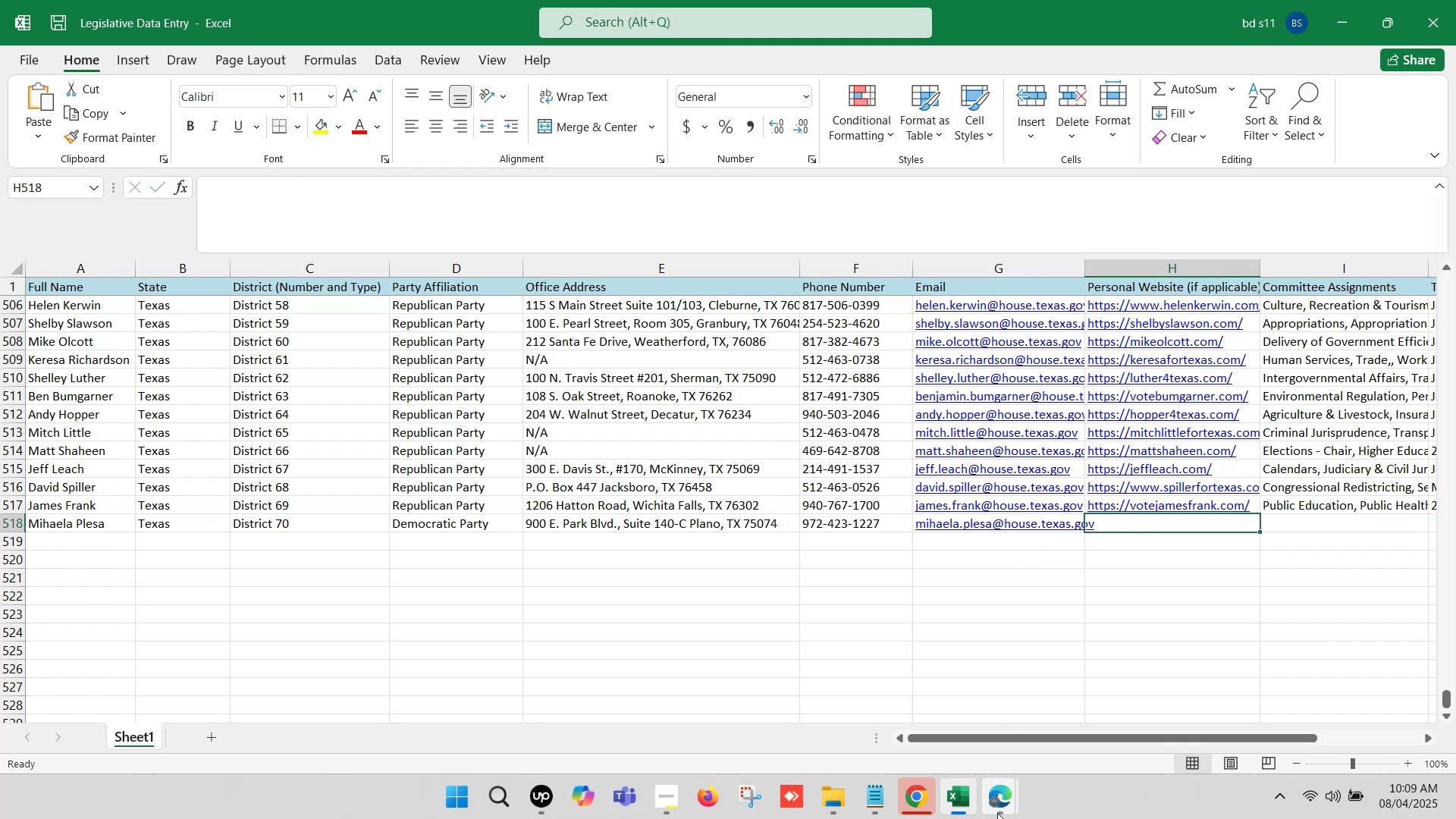 
left_click([997, 810])
 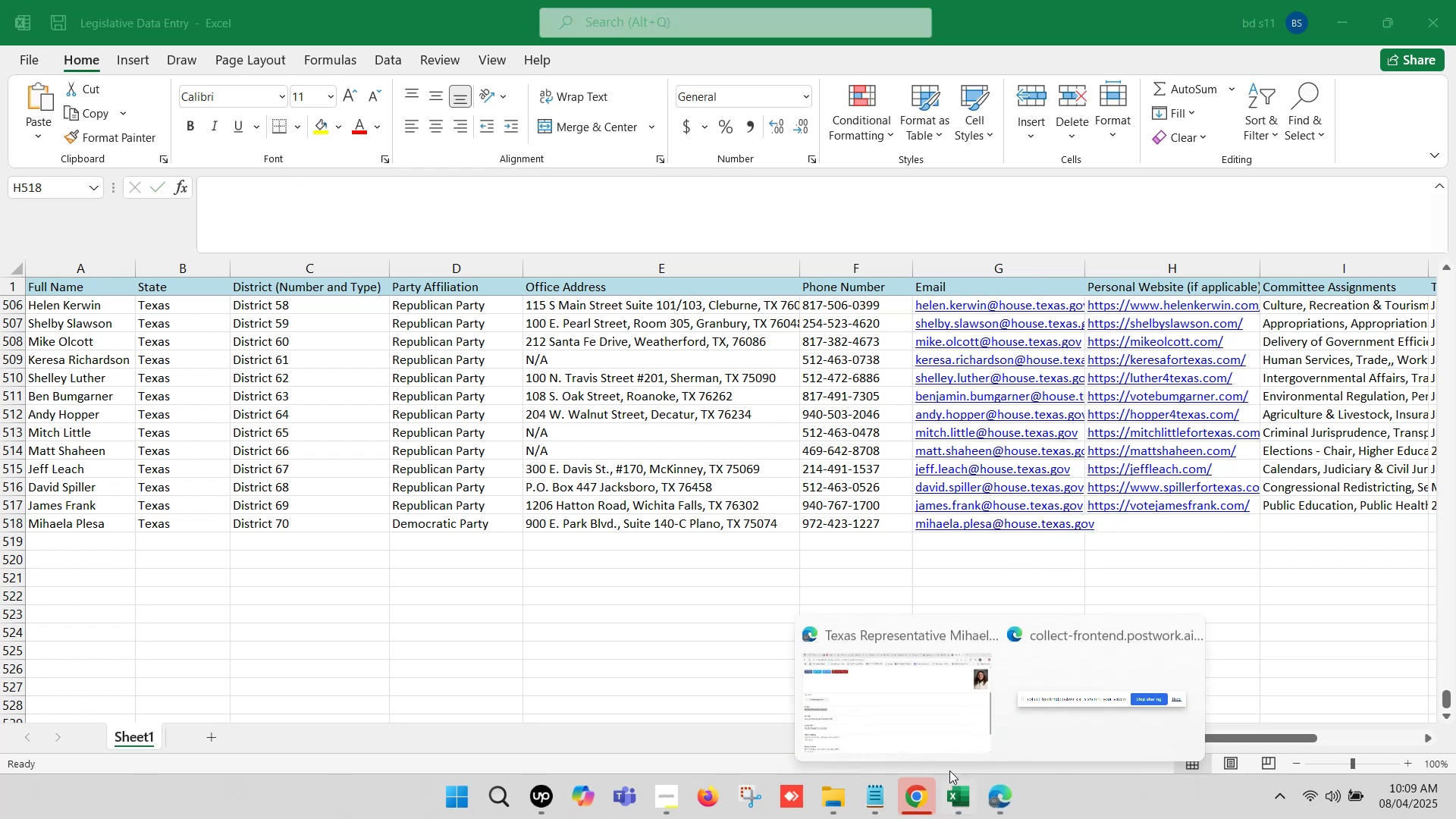 
left_click([886, 735])
 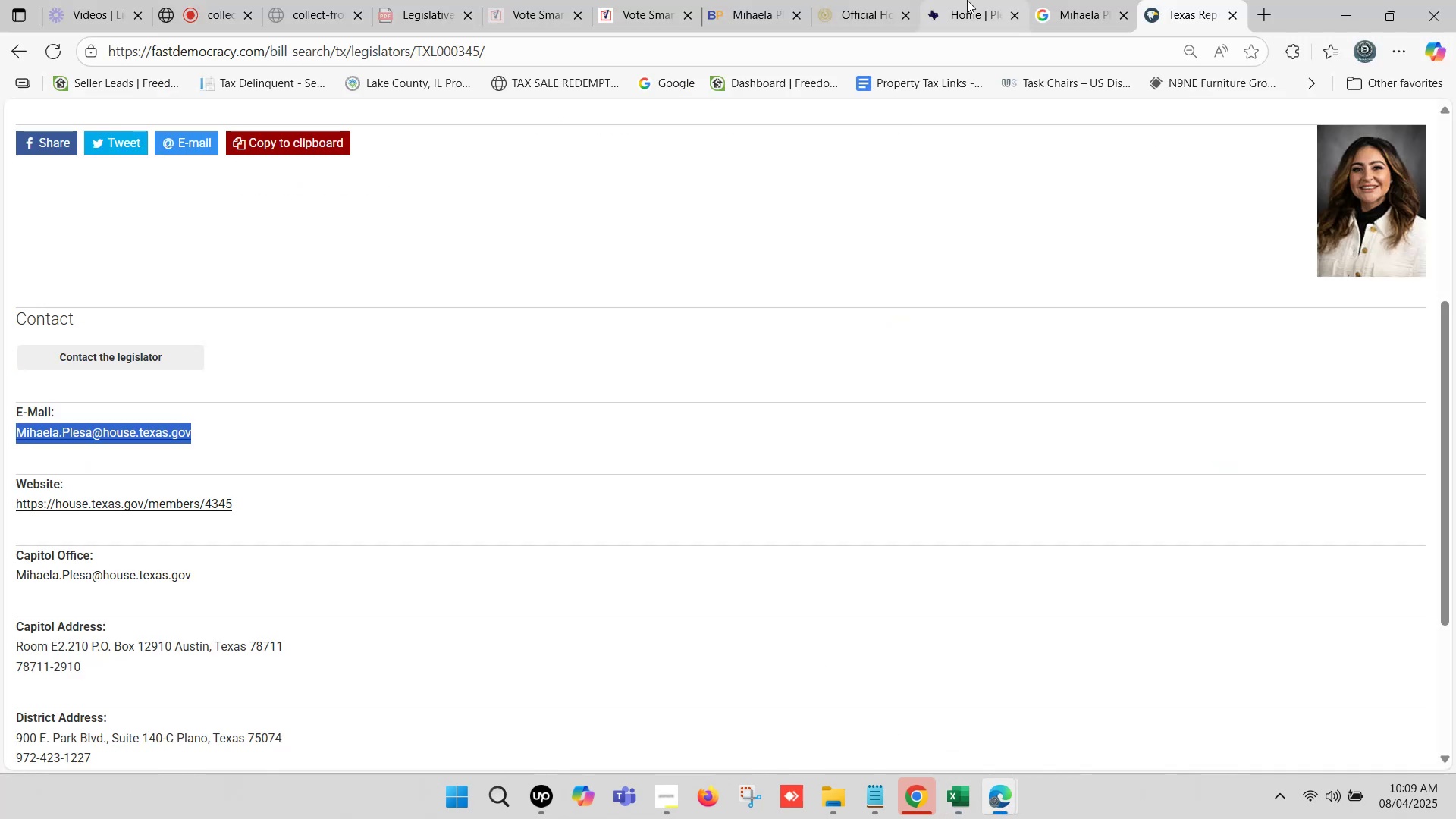 
left_click([971, 0])
 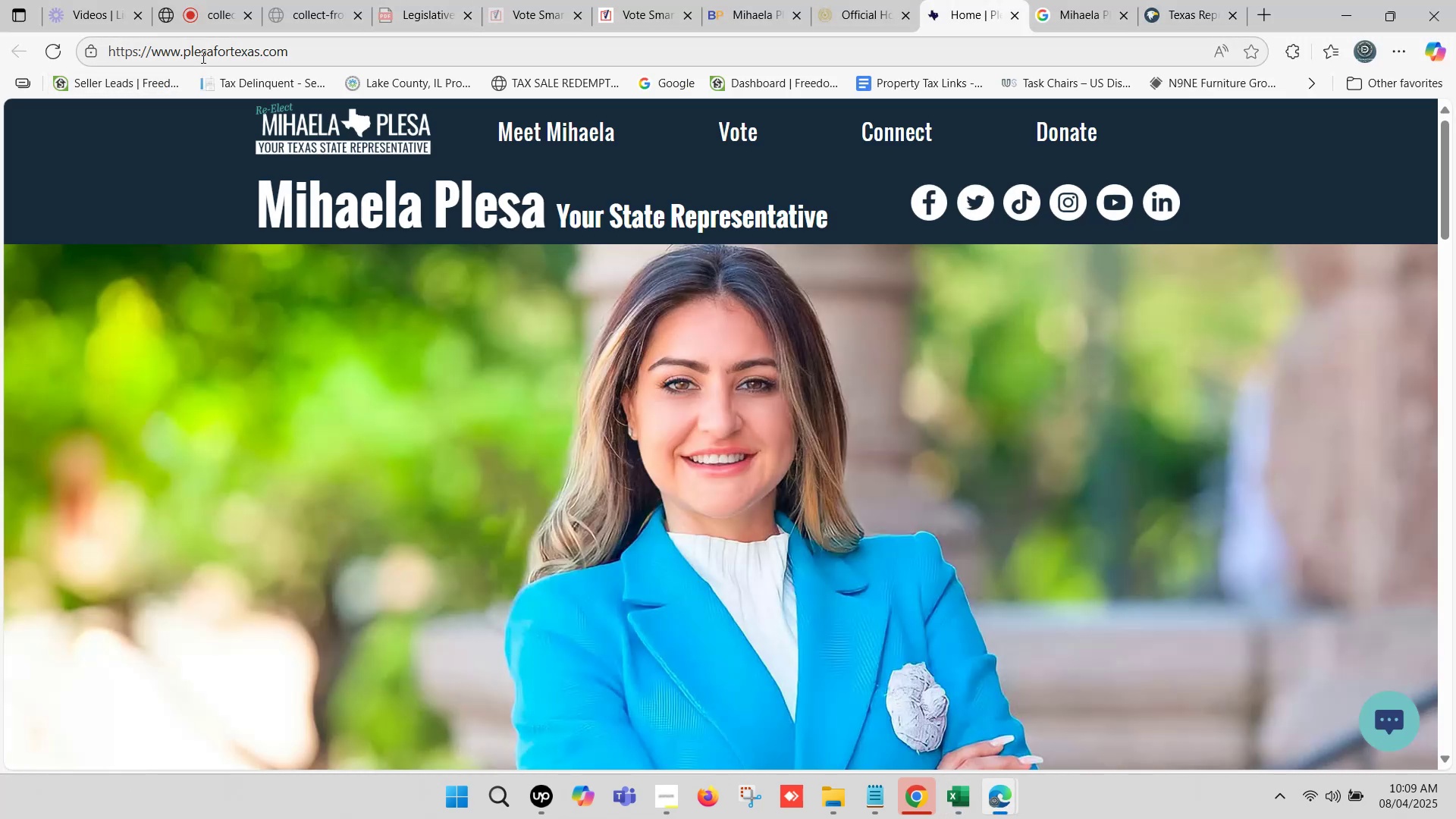 
left_click([212, 54])
 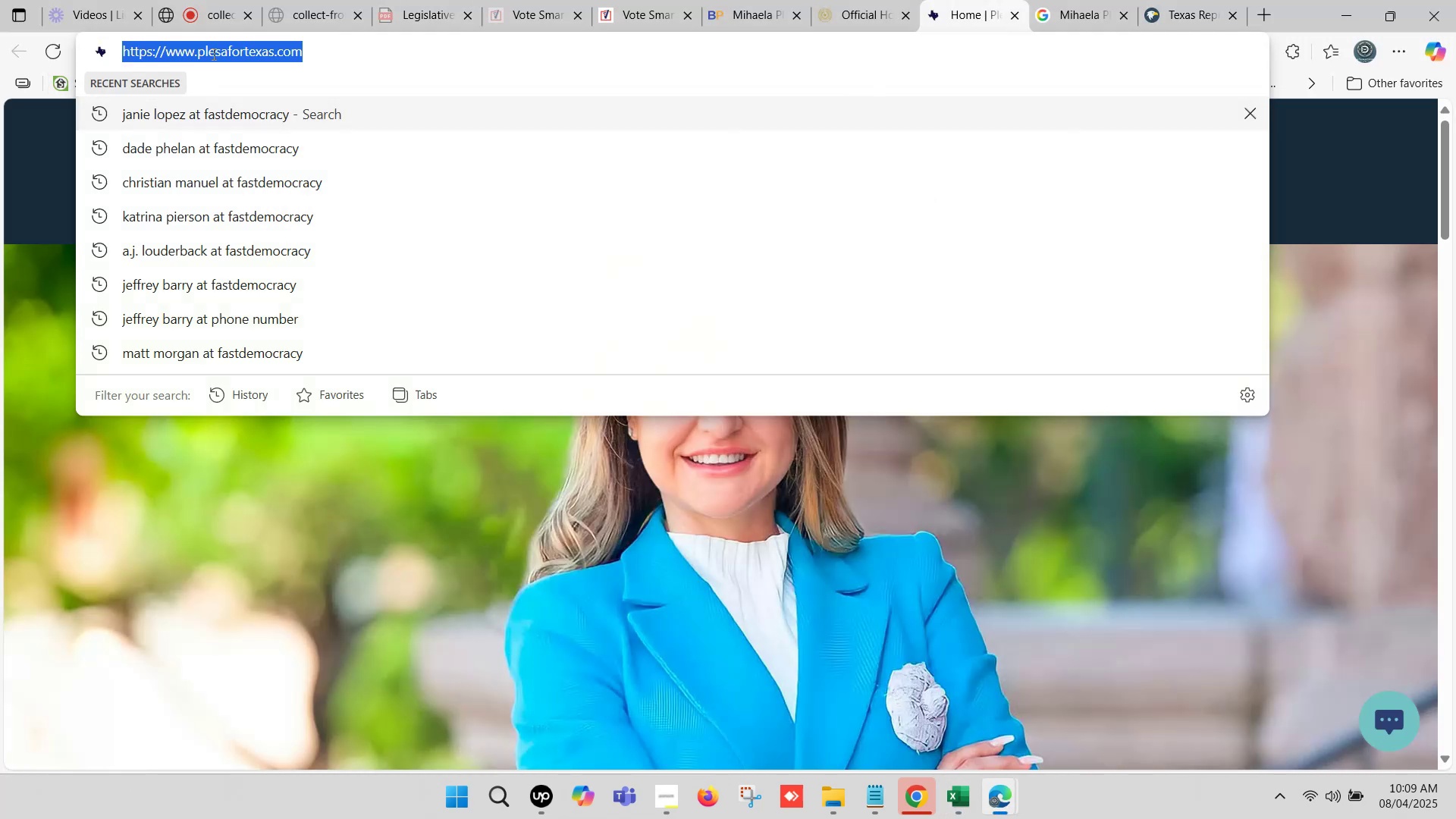 
key(Control+C)
 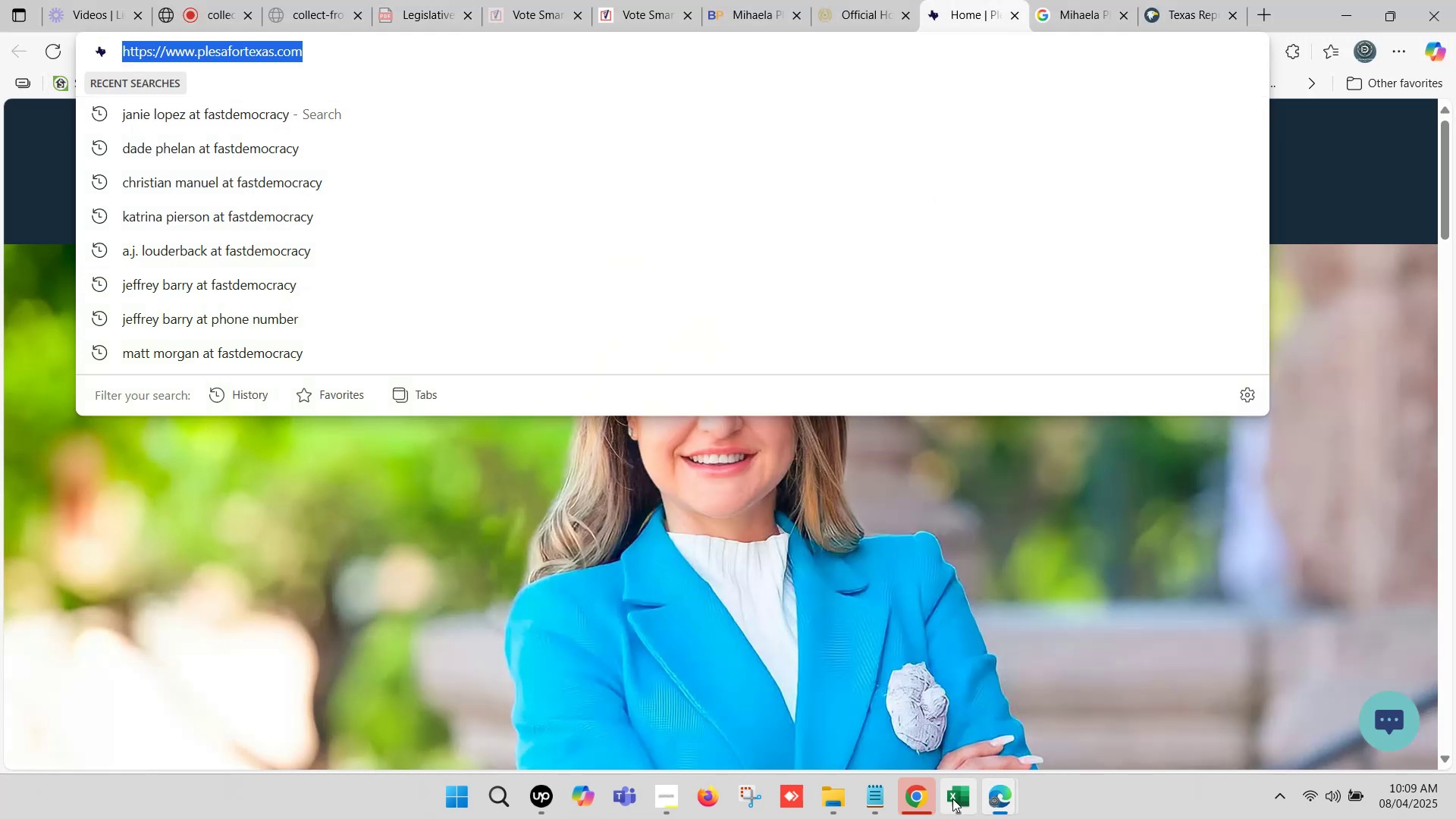 
left_click([951, 796])
 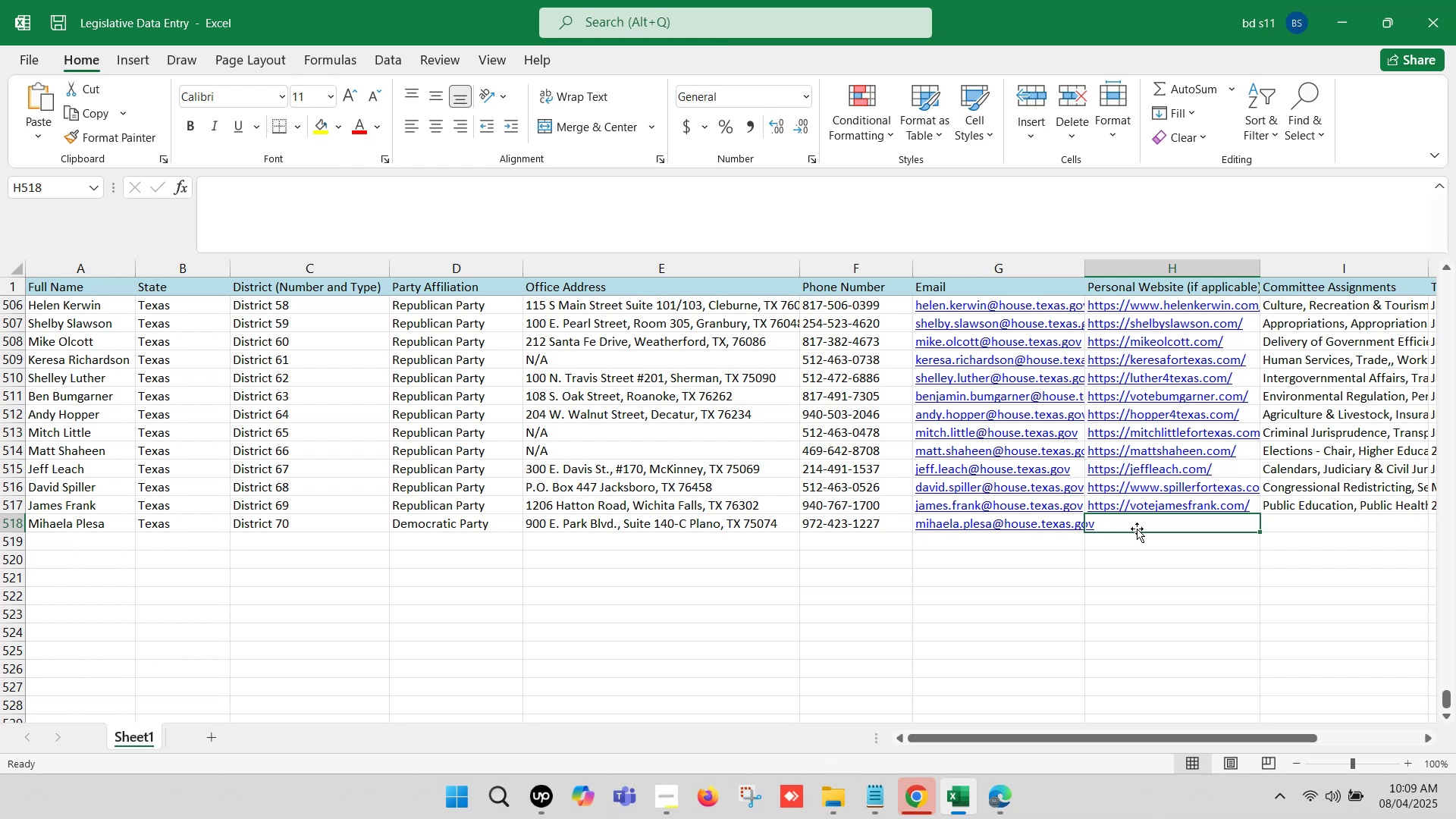 
double_click([1137, 526])
 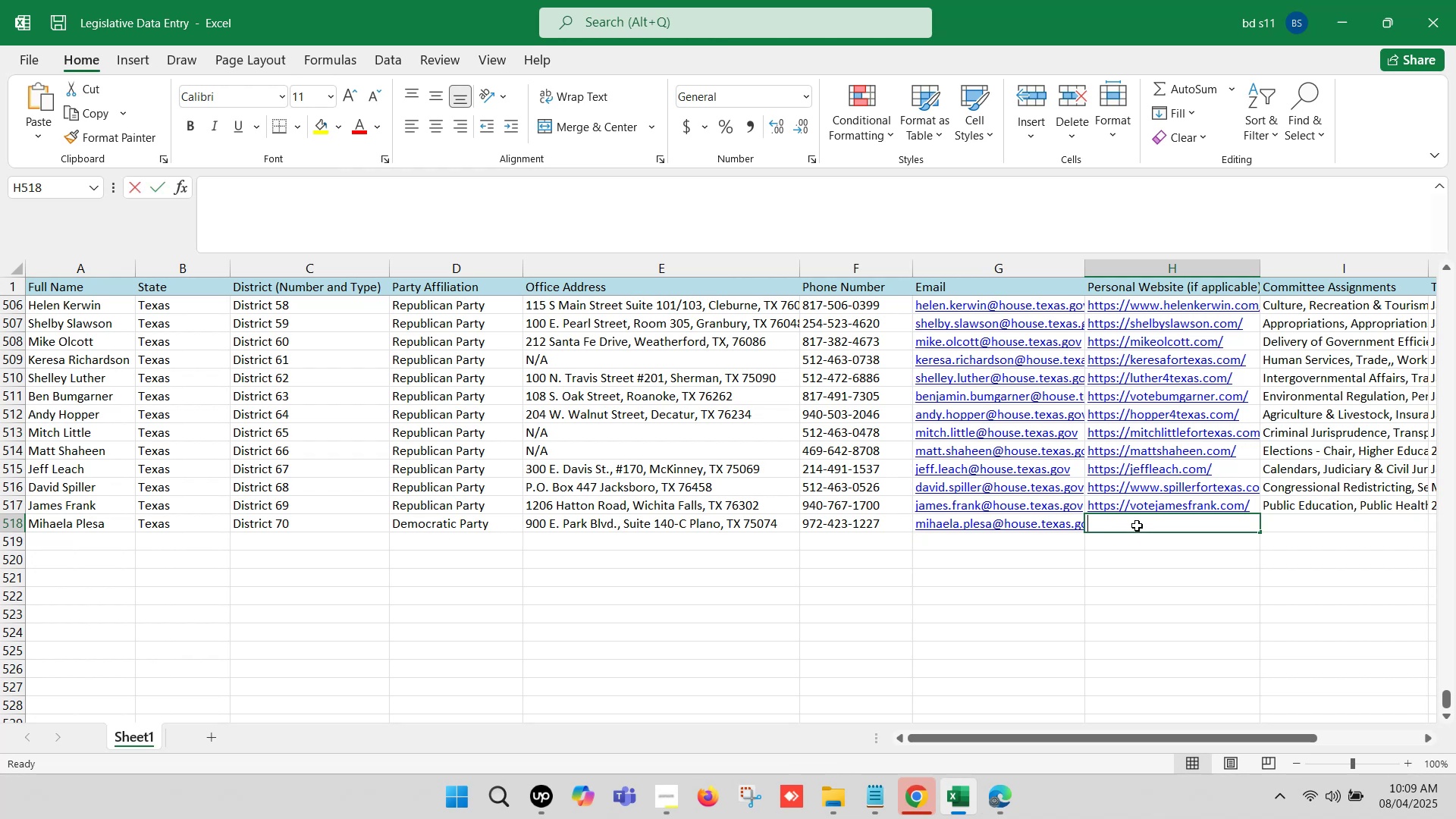 
key(Control+V)
 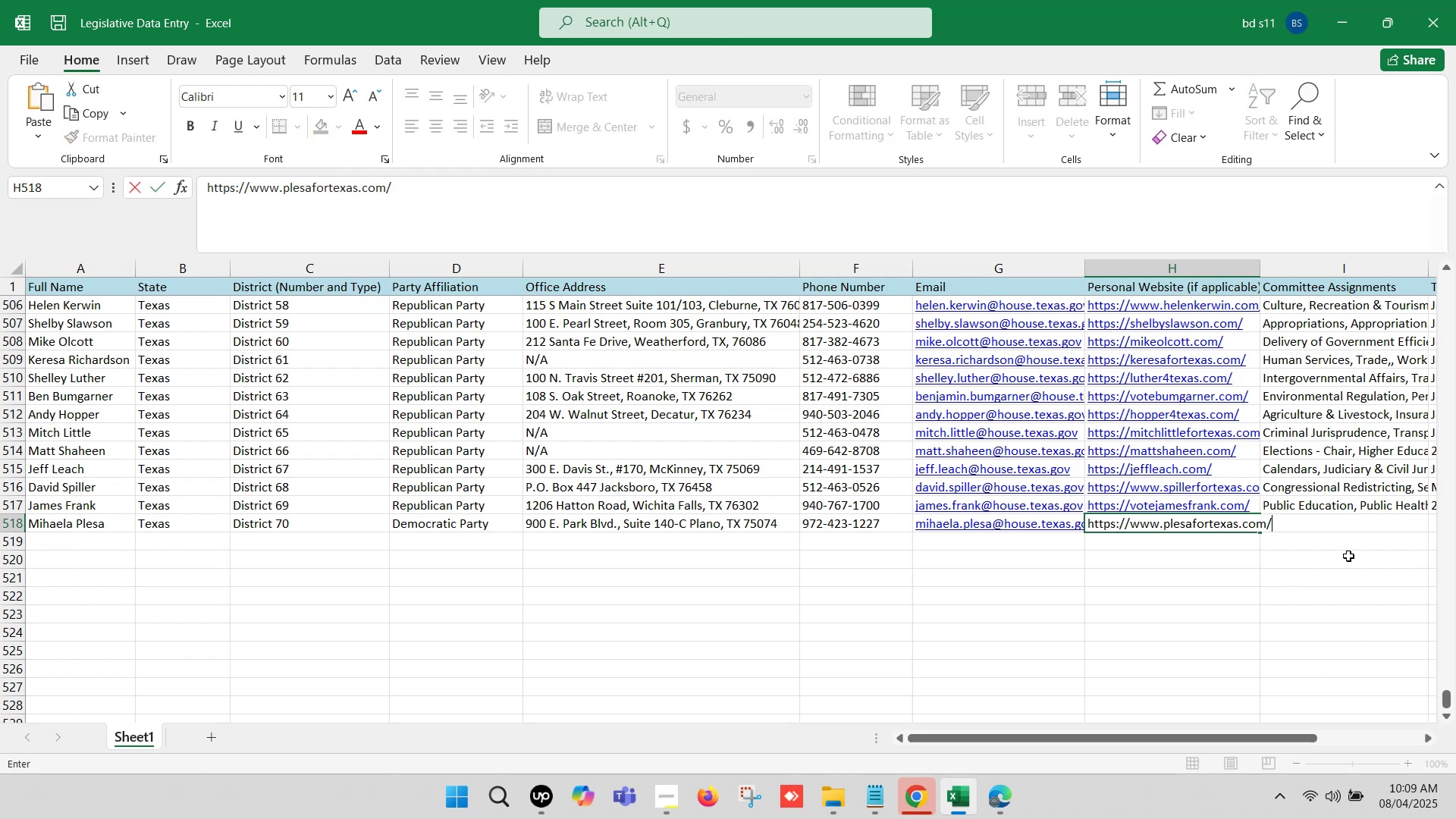 
left_click([1350, 554])
 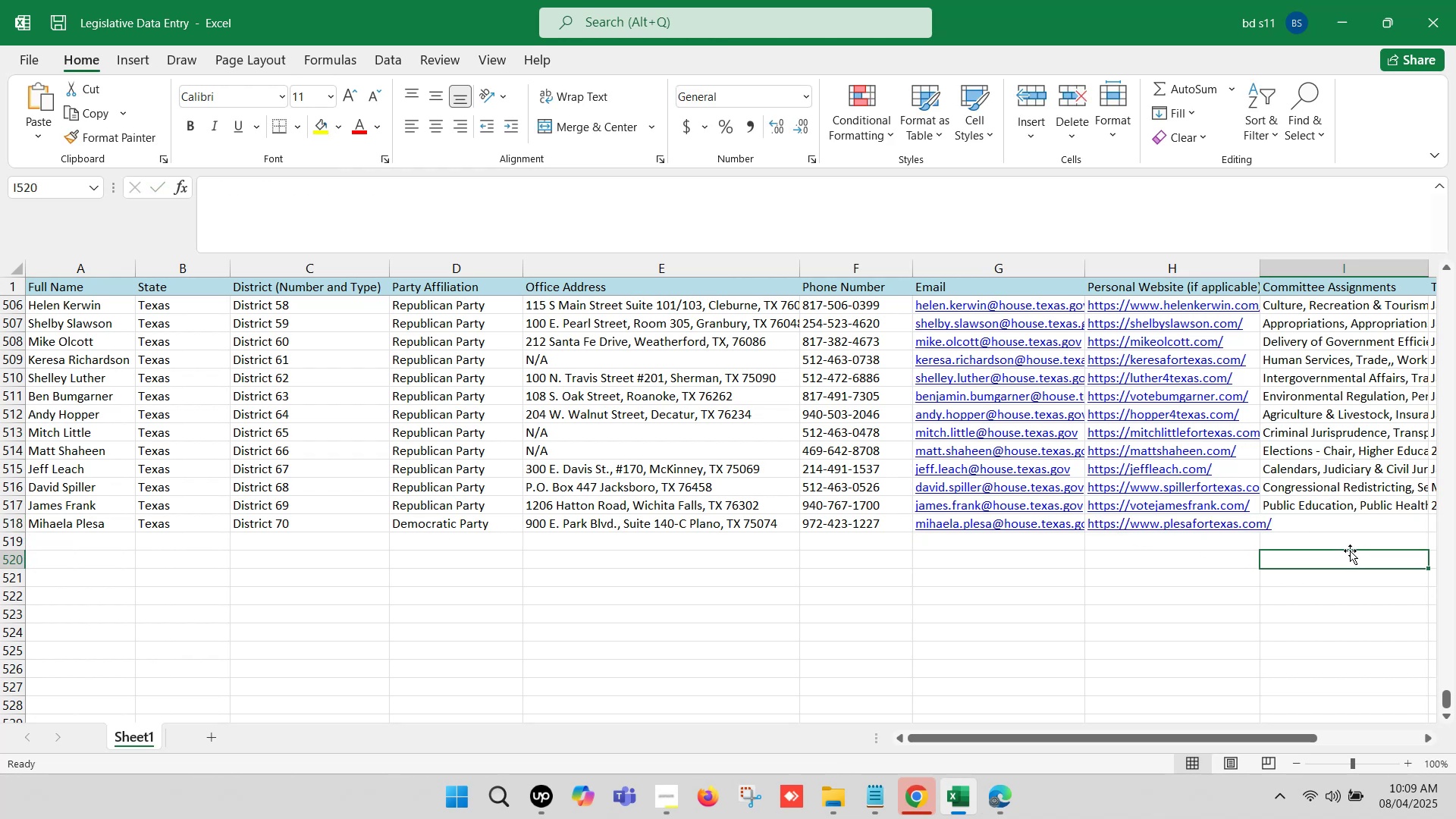 
key(ArrowRight)
 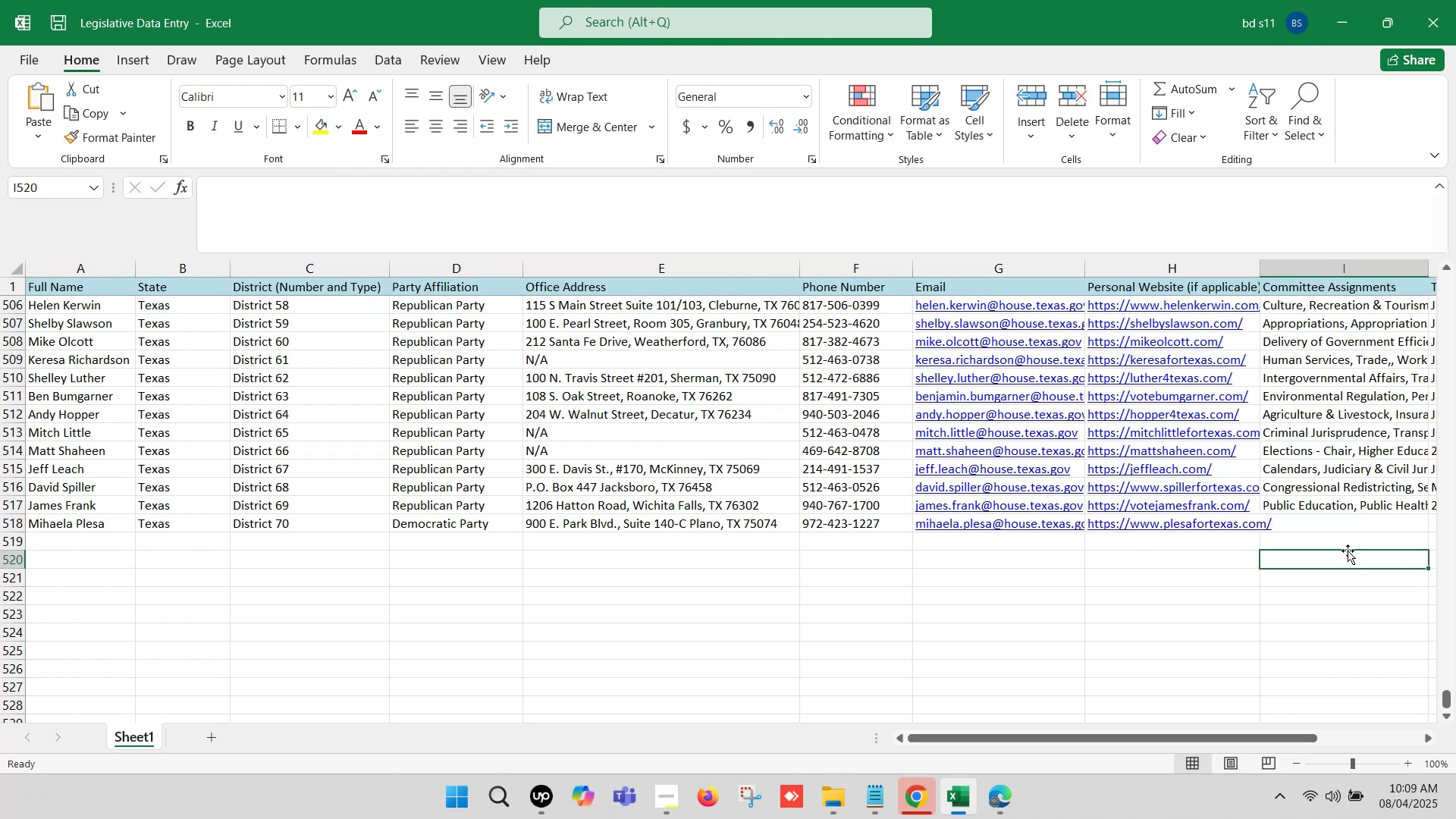 
key(ArrowRight)
 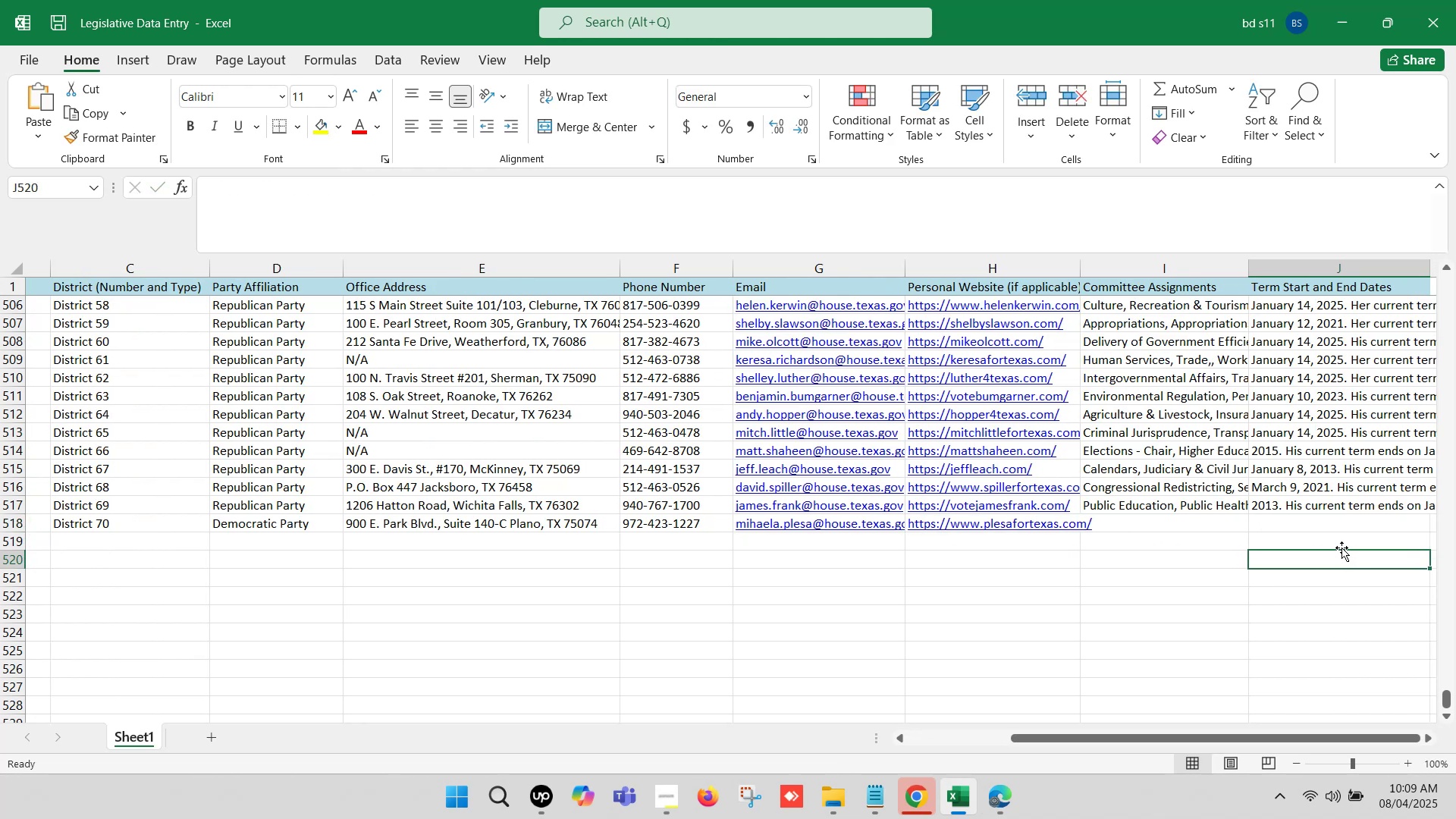 
key(ArrowRight)
 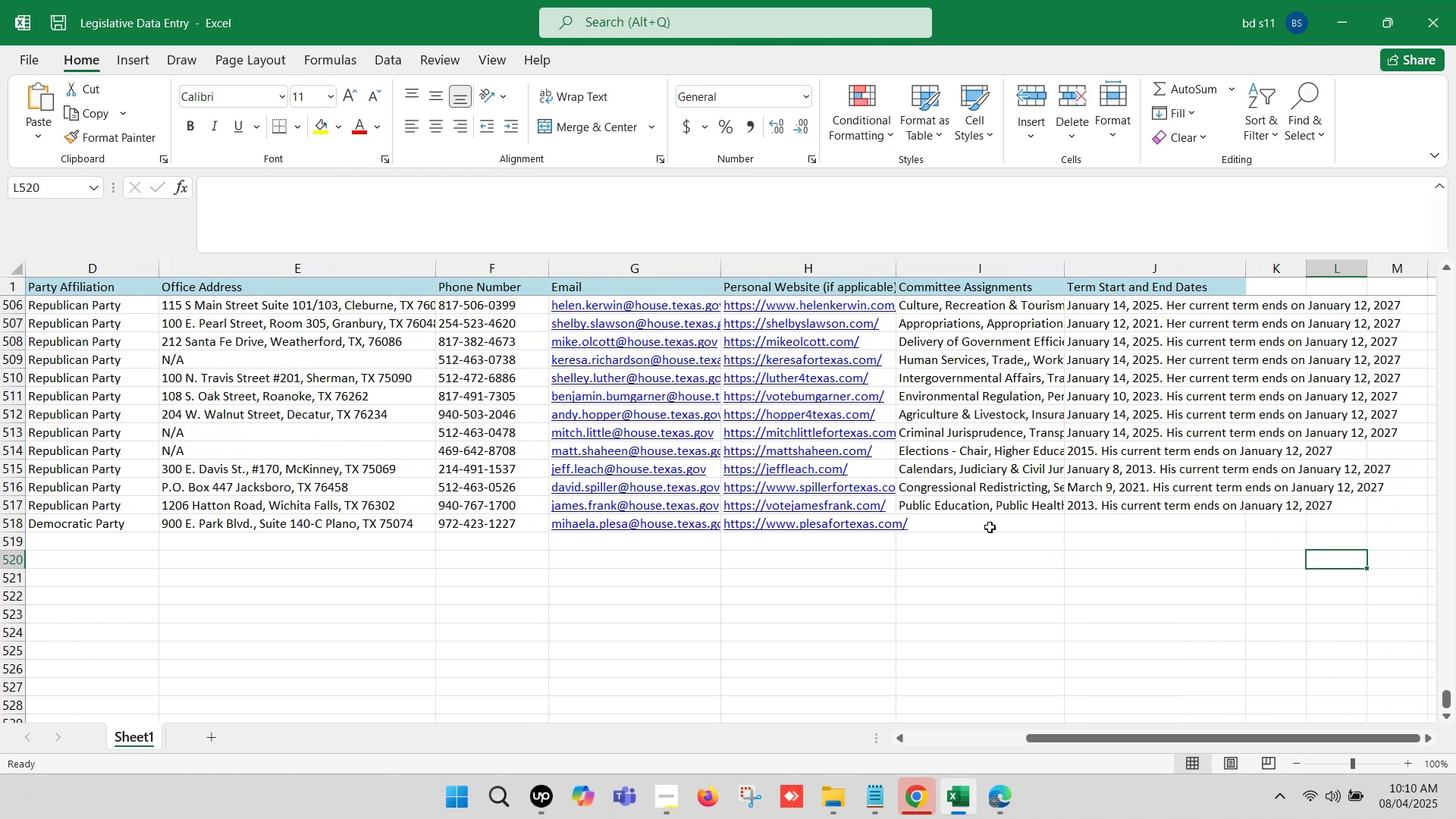 
left_click([984, 525])
 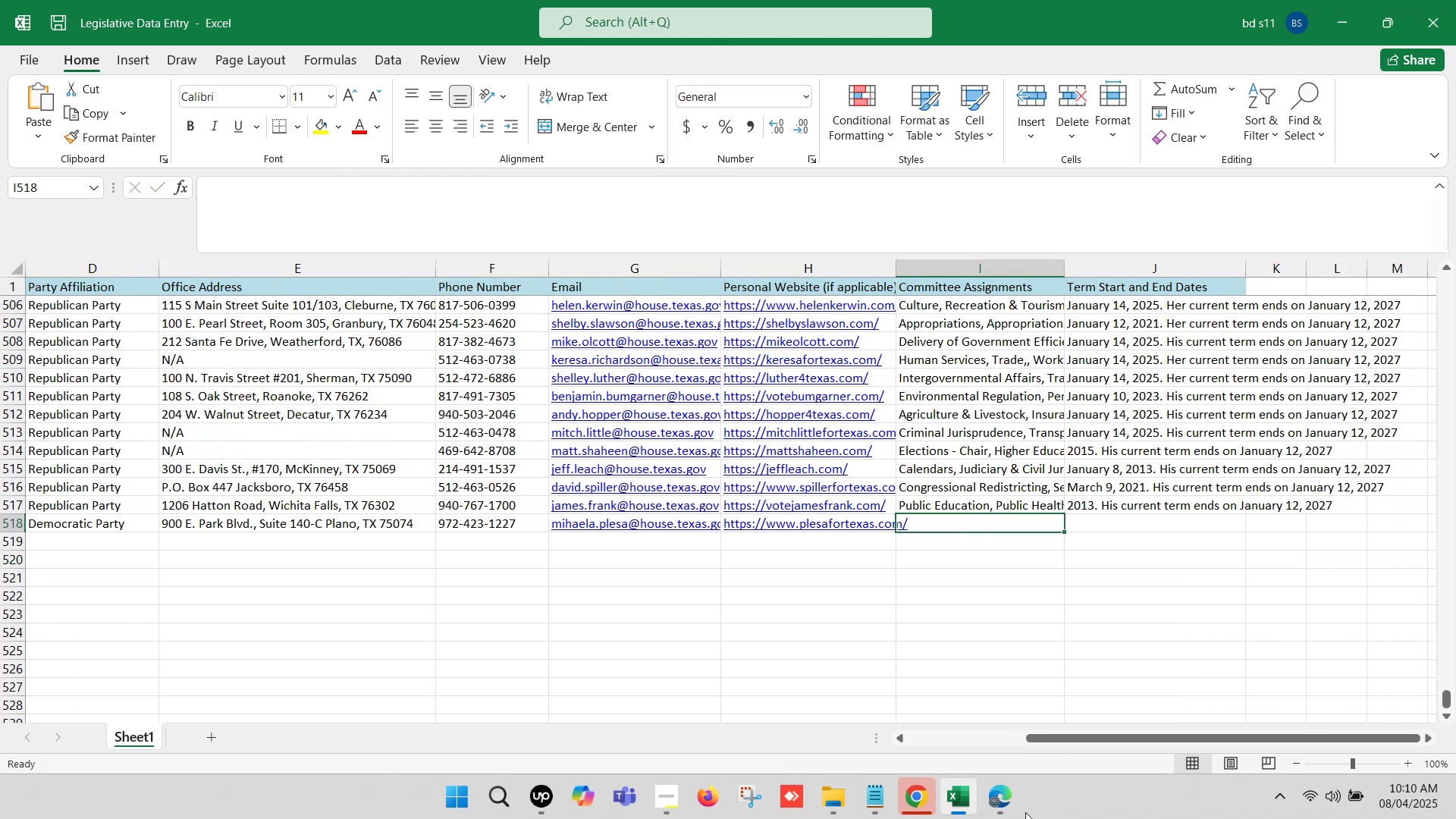 
left_click([1012, 803])
 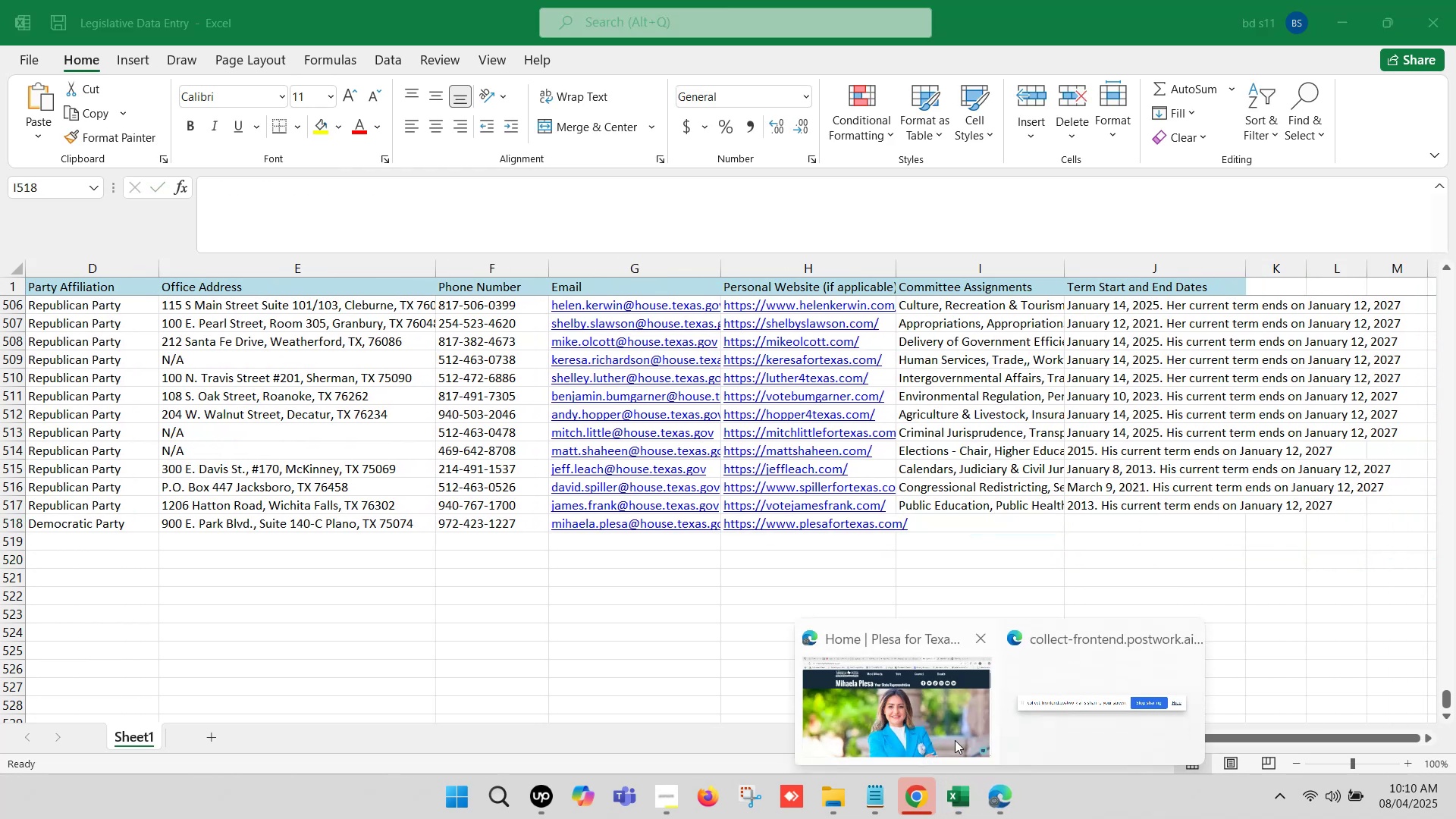 
left_click([918, 718])
 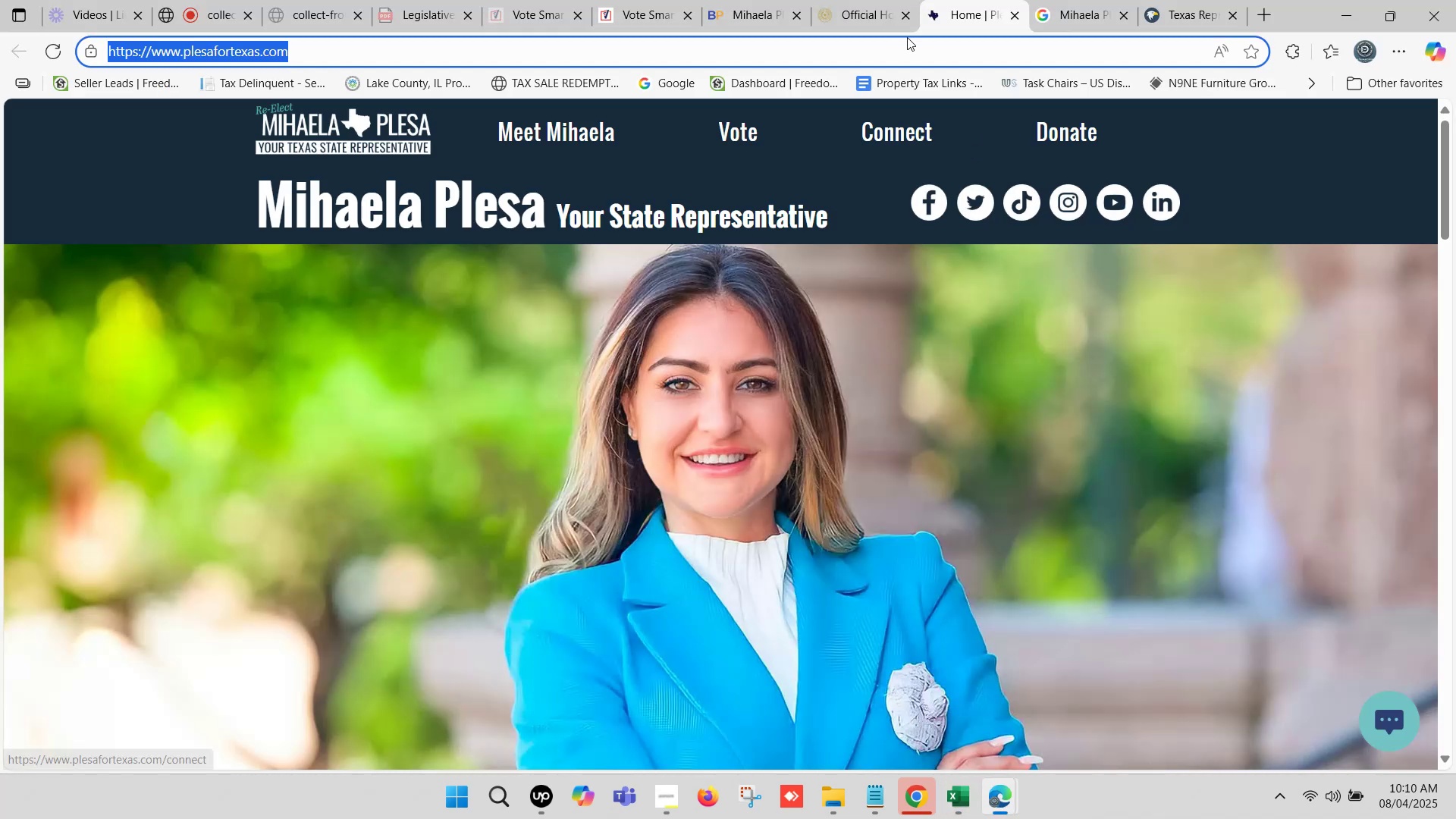 
left_click([866, 0])
 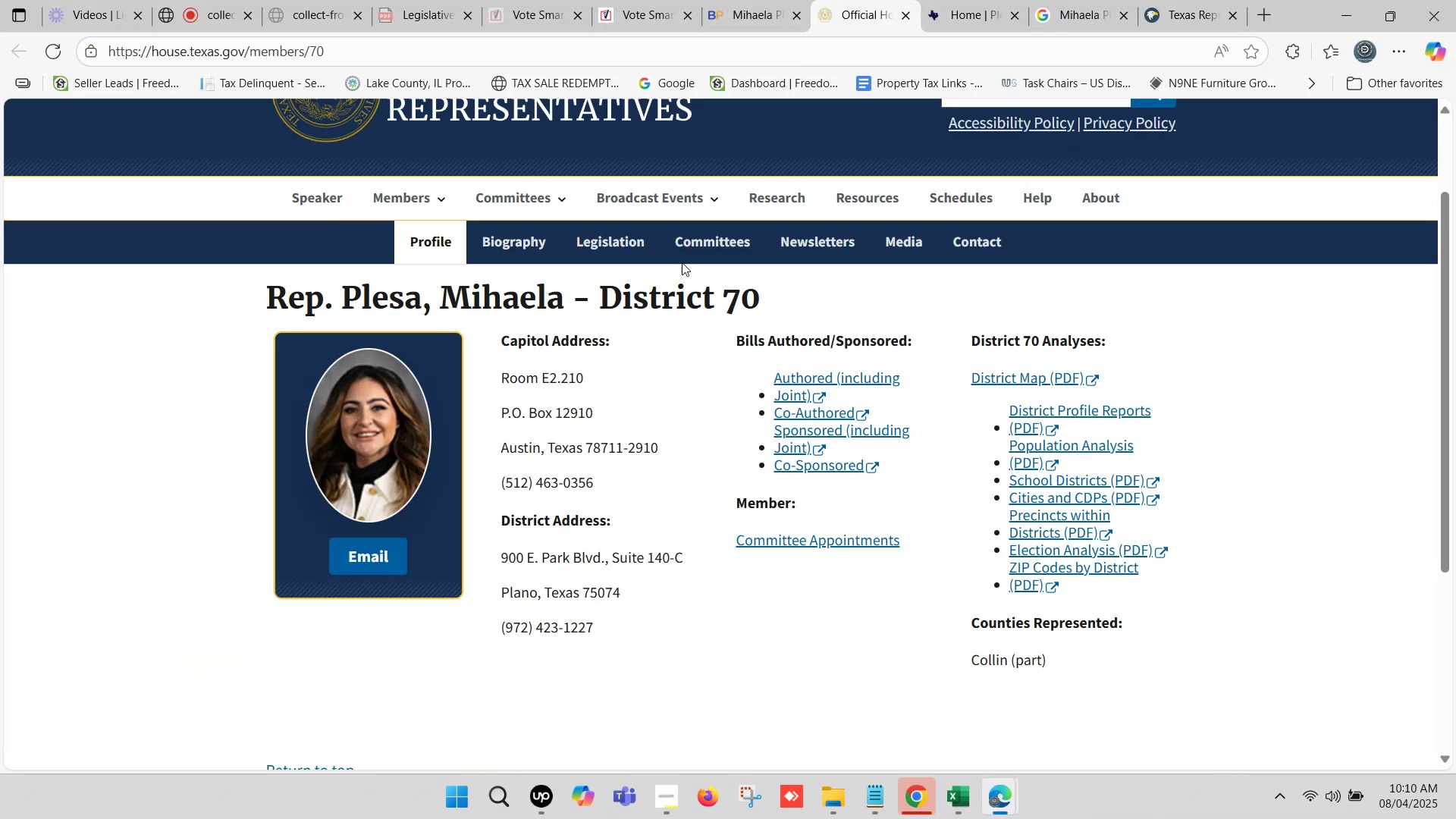 
left_click([694, 240])
 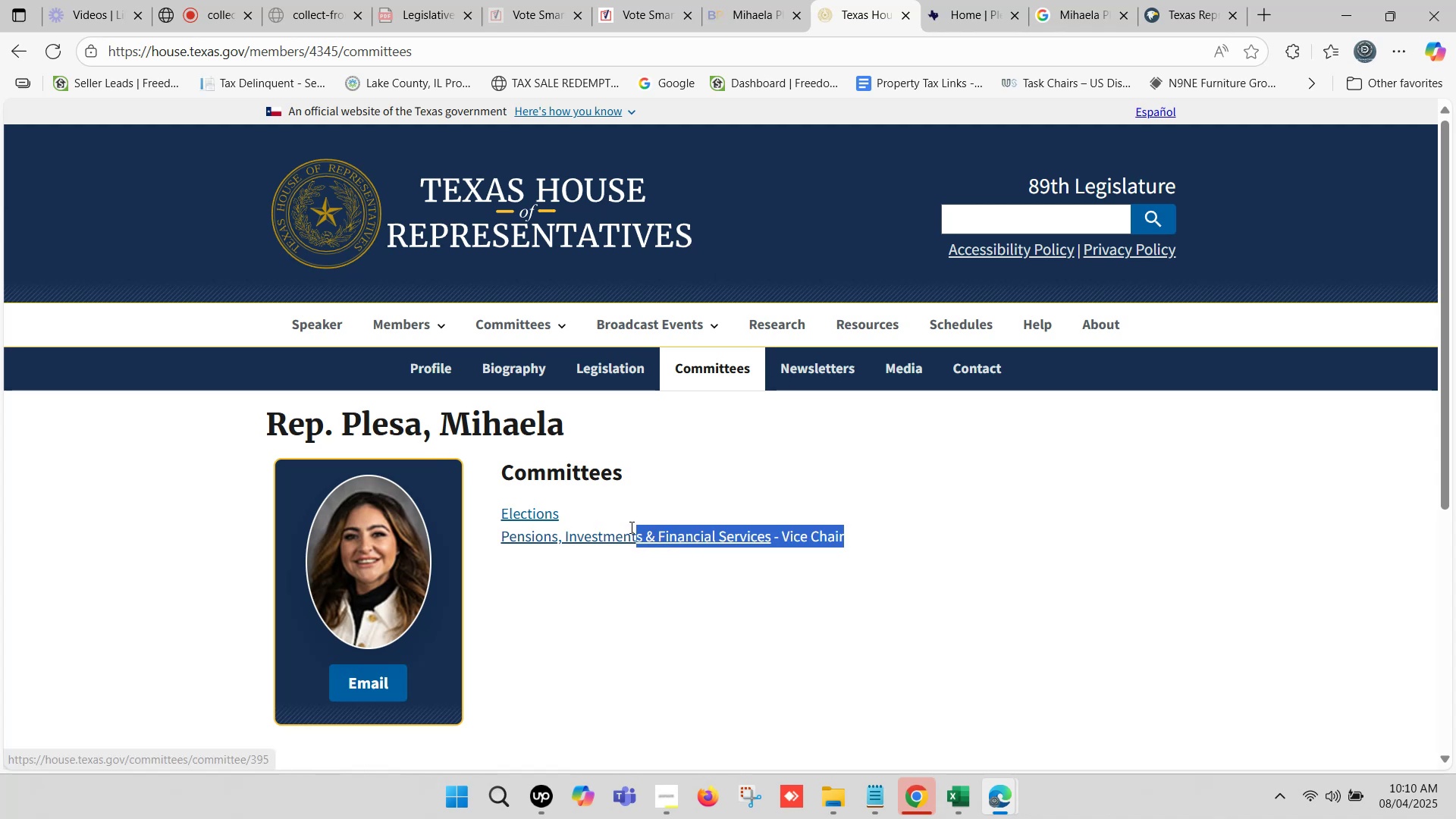 
wait(6.68)
 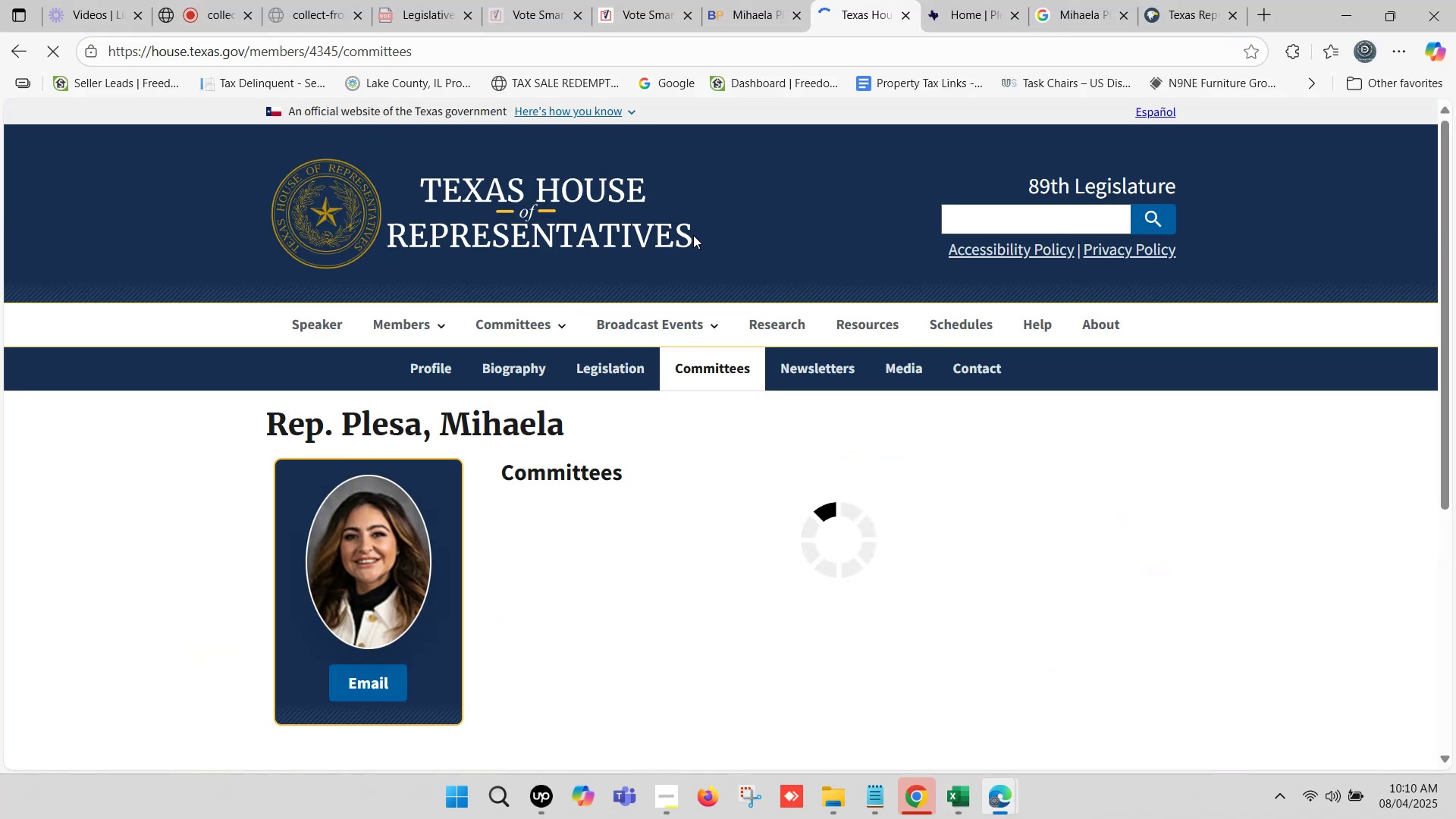 
key(Control+C)
 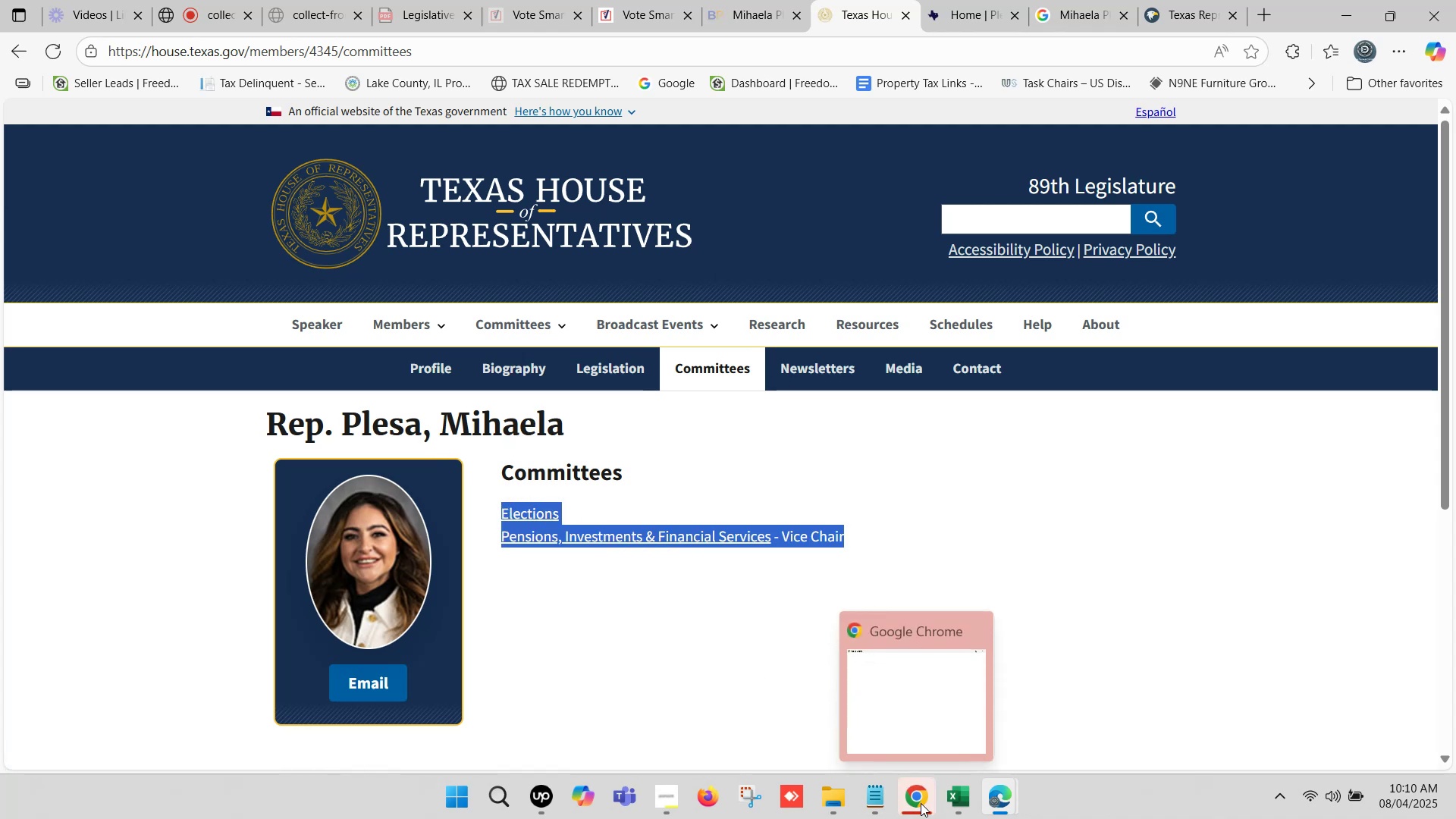 
left_click([951, 798])
 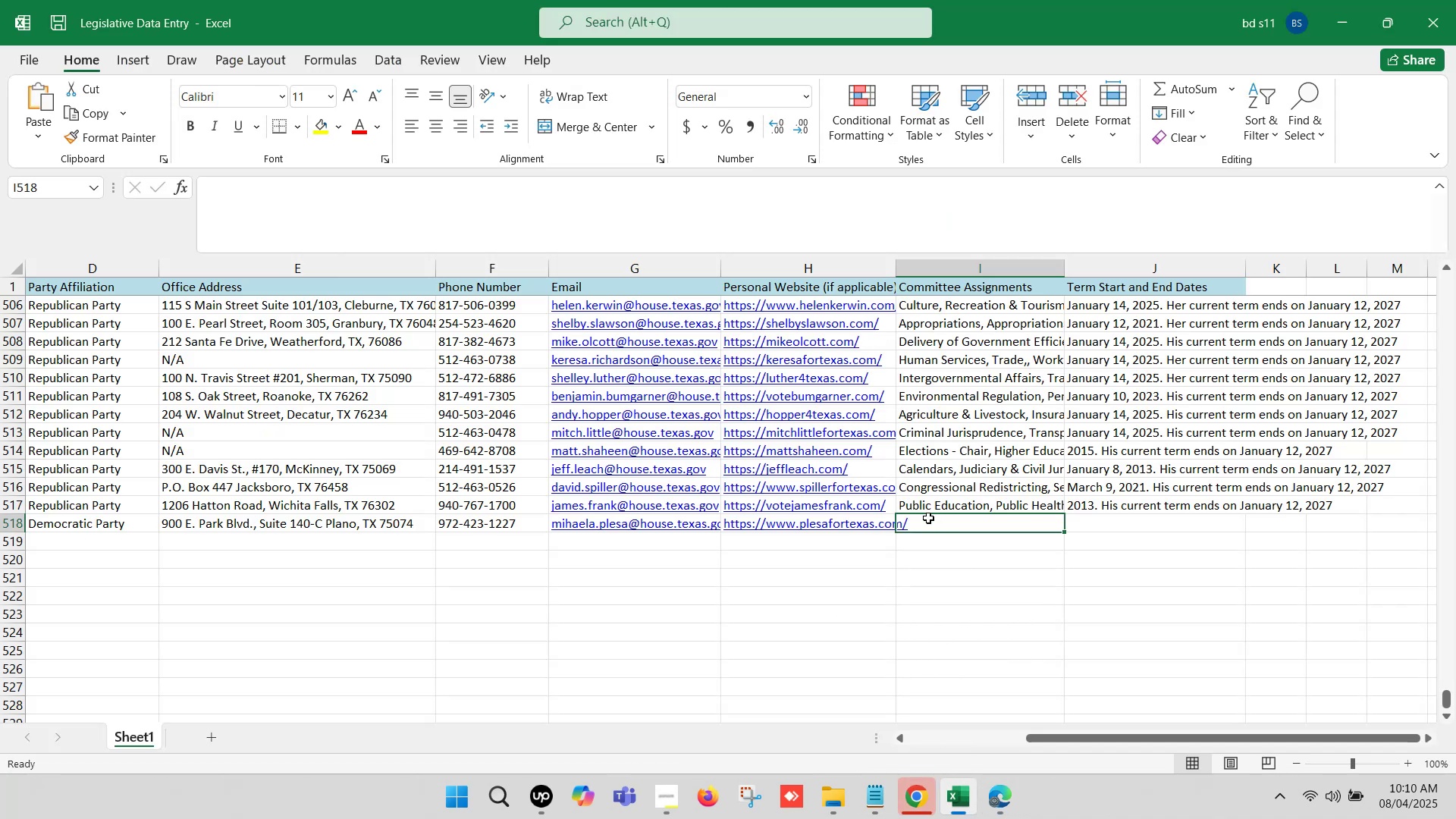 
double_click([928, 518])
 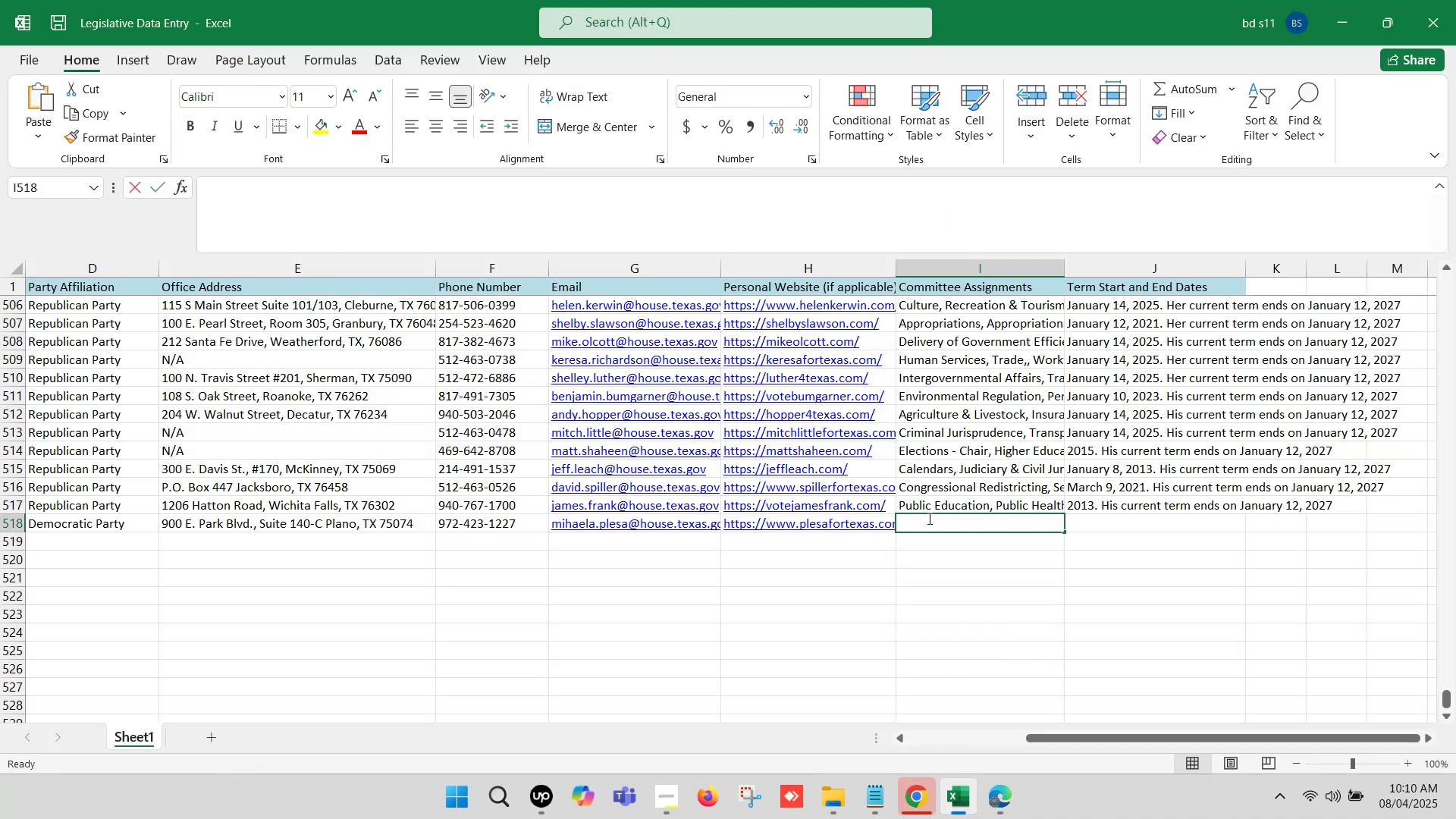 
hold_key(key=ControlLeft, duration=0.32)
 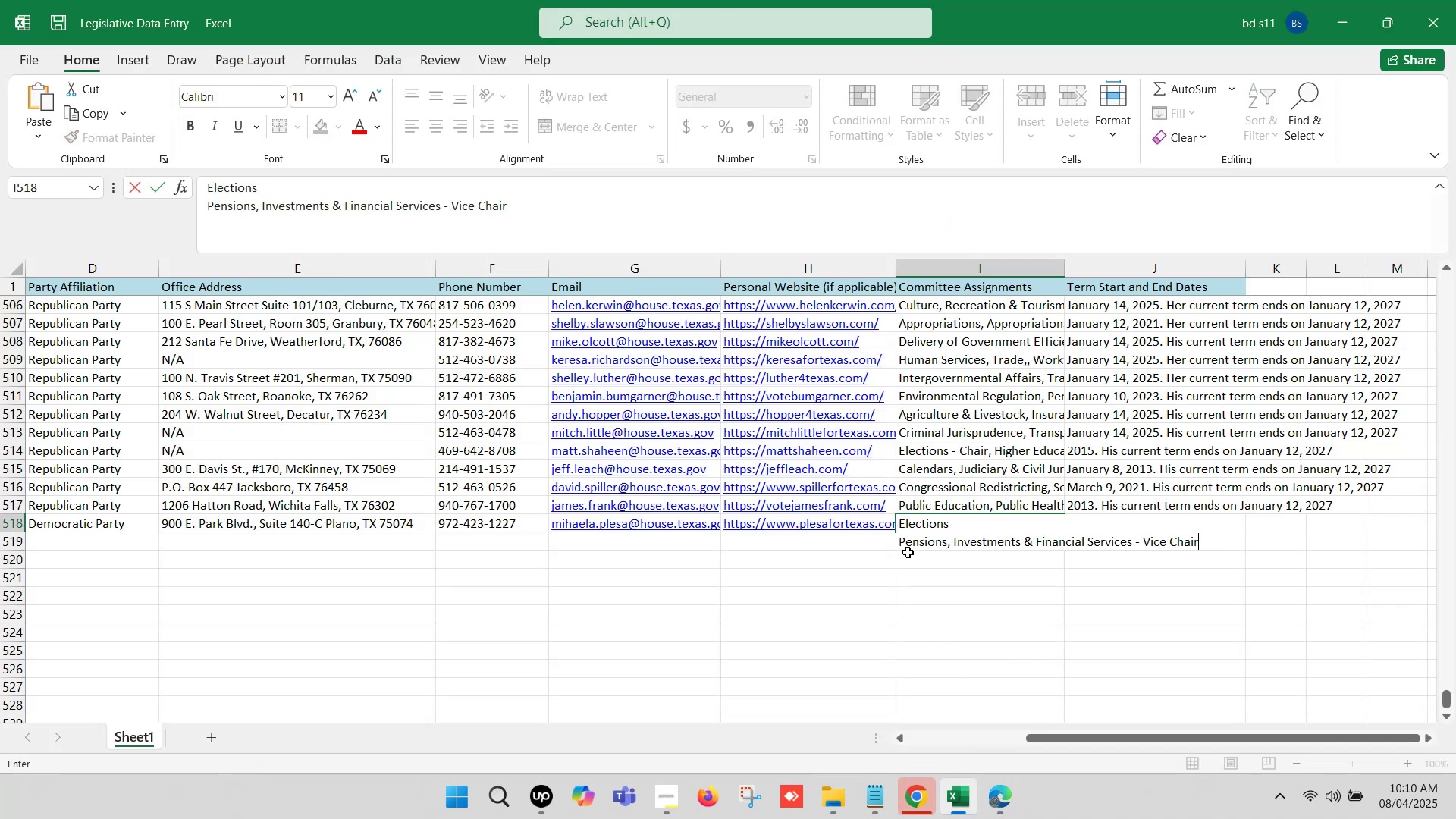 
hold_key(key=V, duration=18.96)
 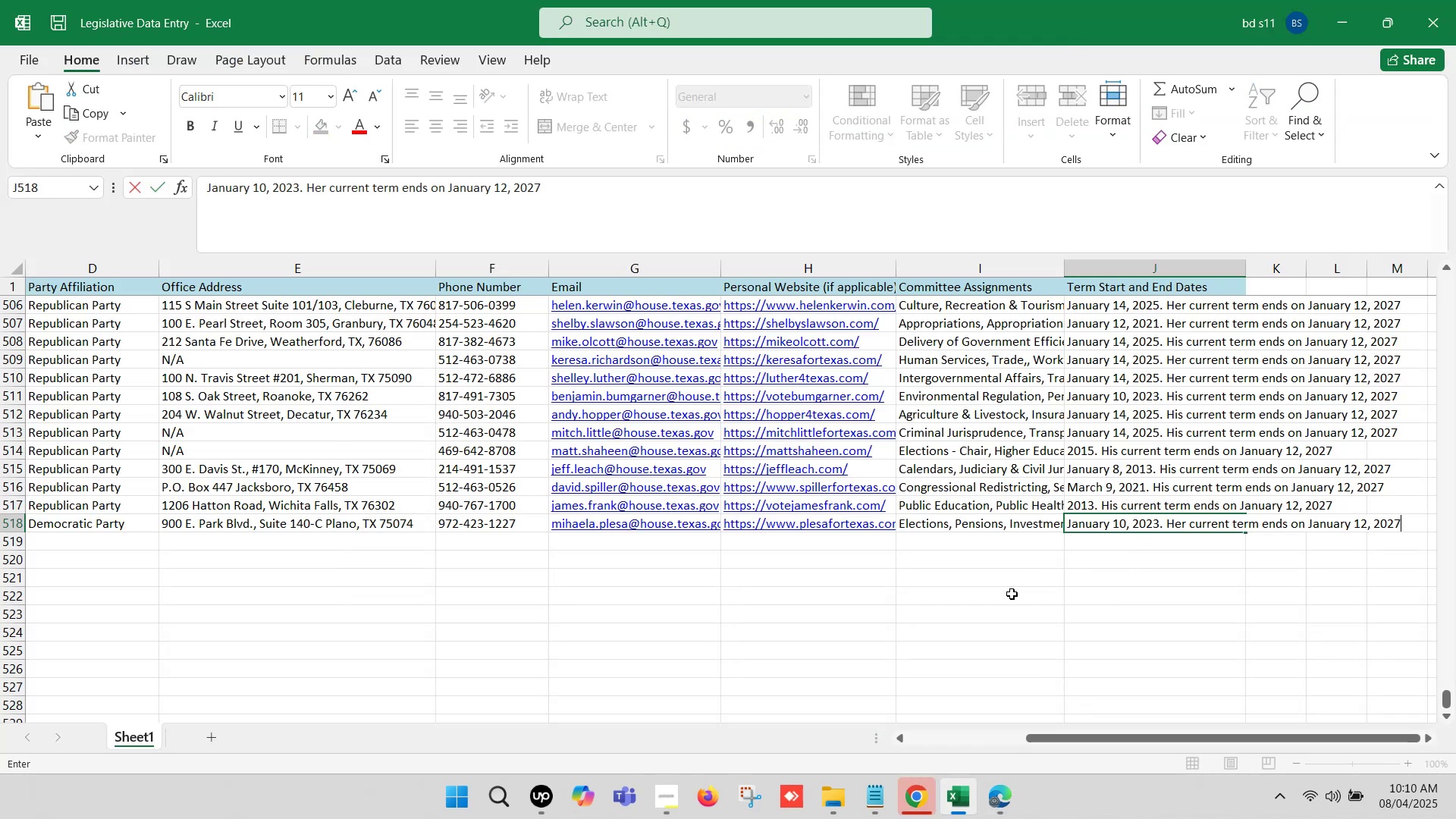 
left_click([899, 540])
 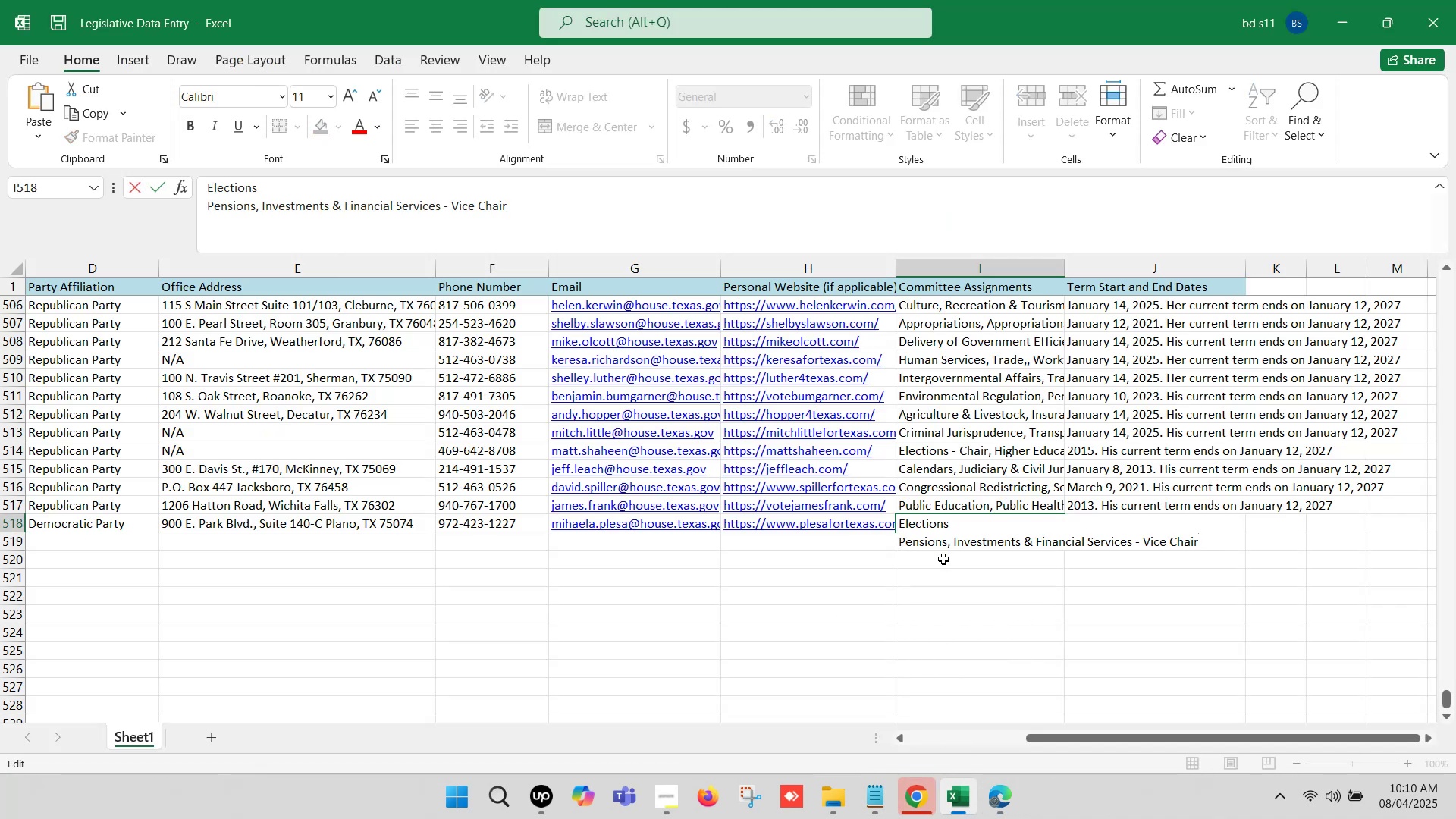 
key(Backspace)
 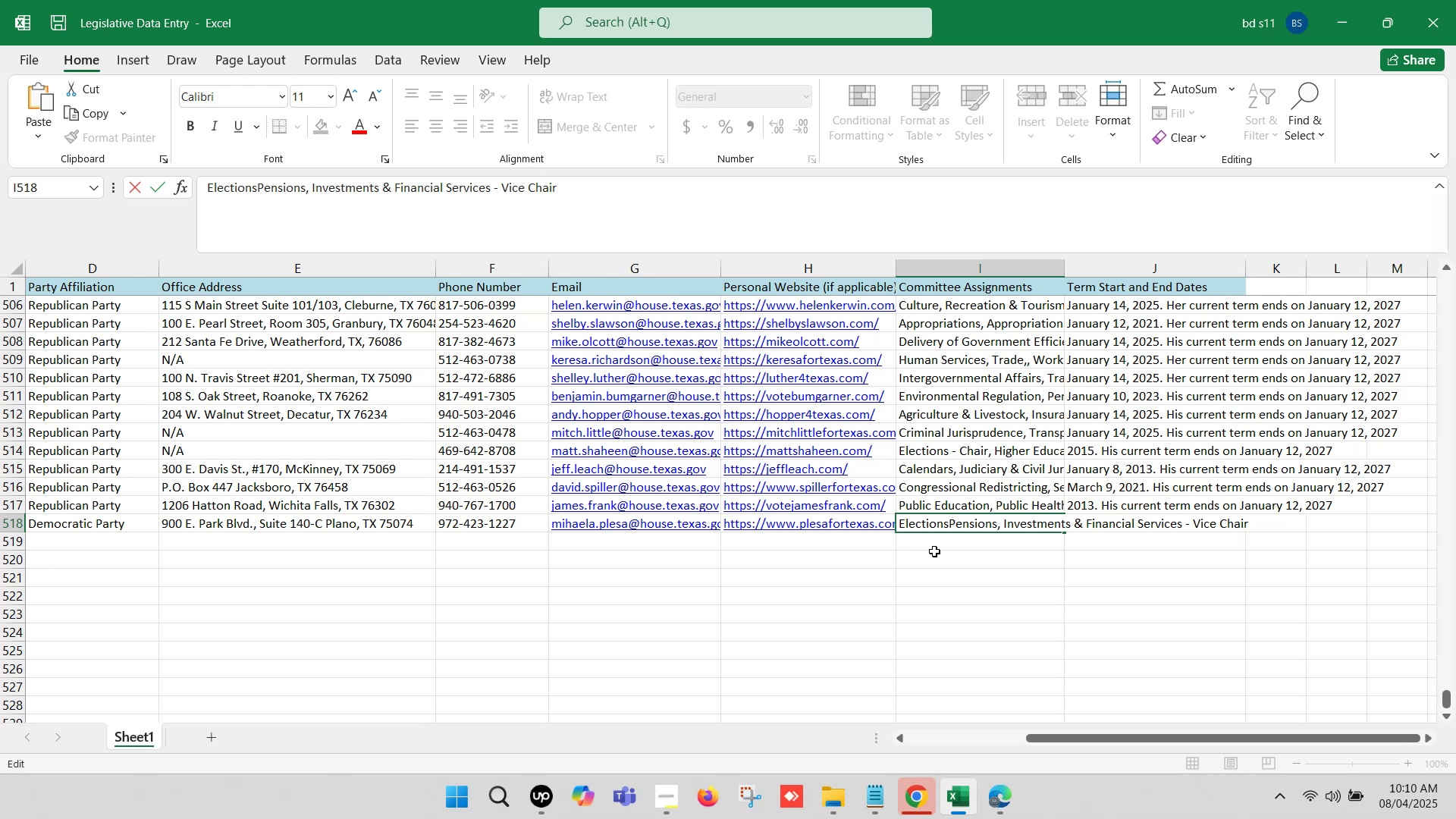 
key(Comma)
 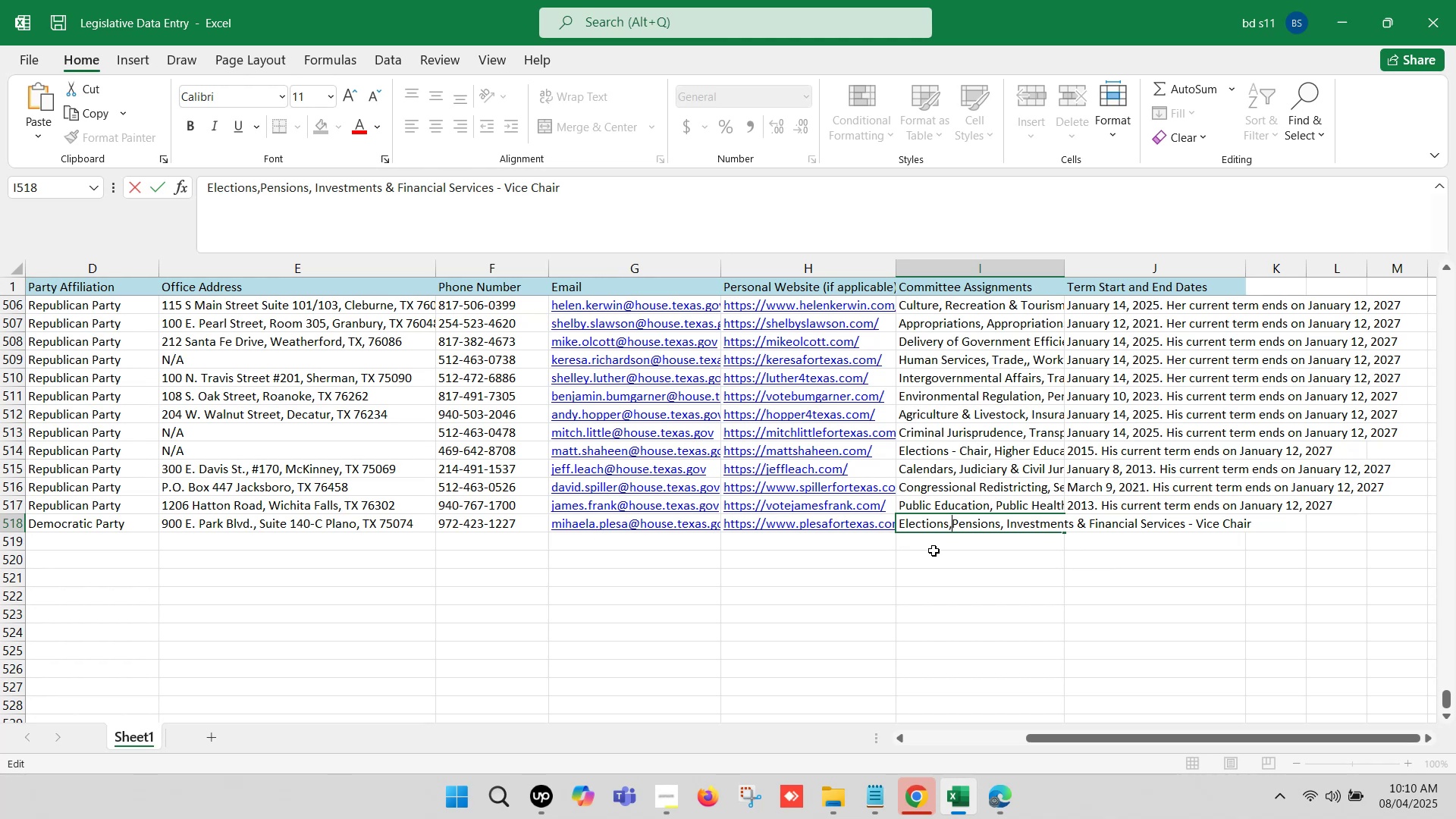 
key(Space)
 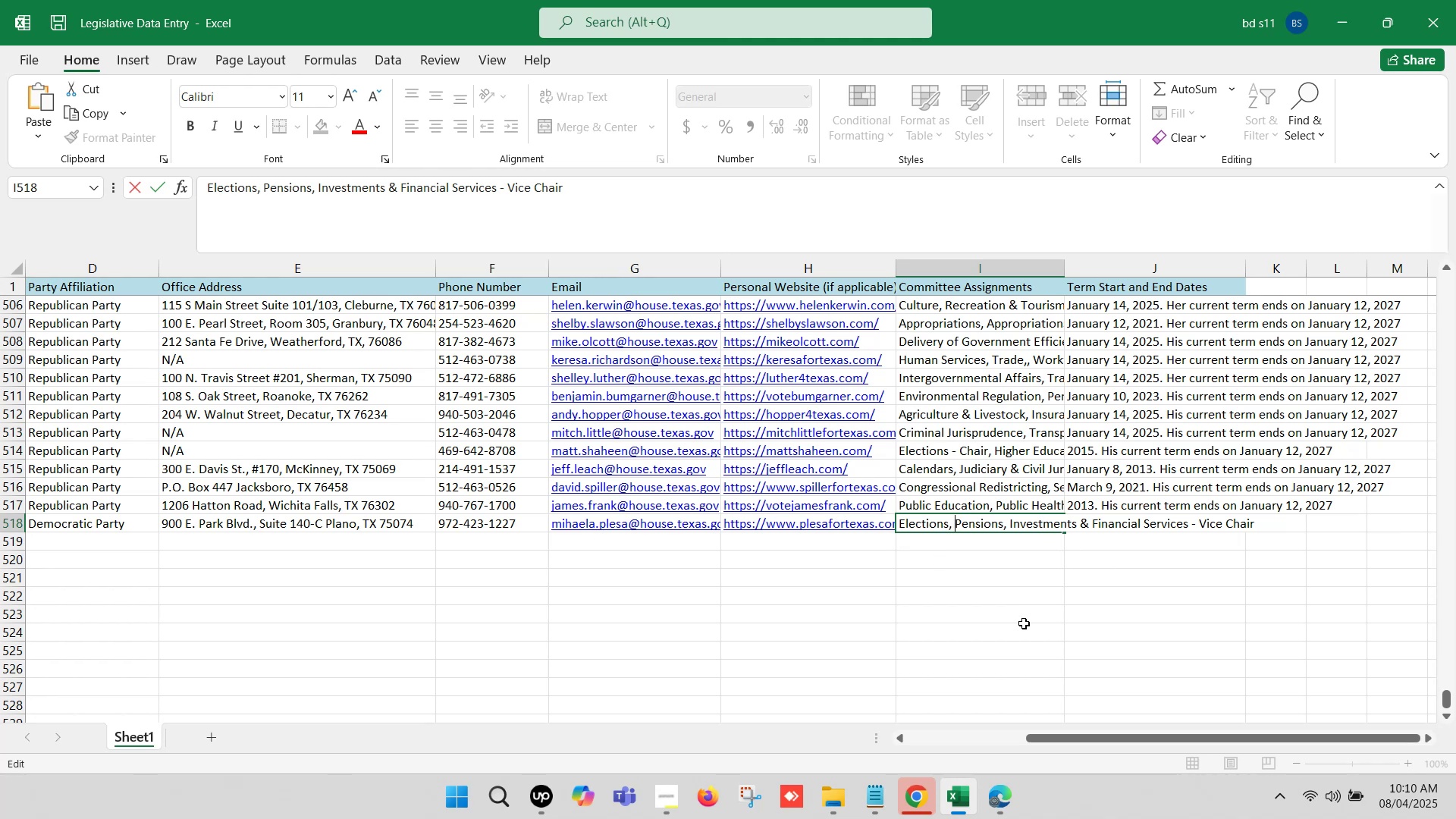 
left_click([1011, 625])
 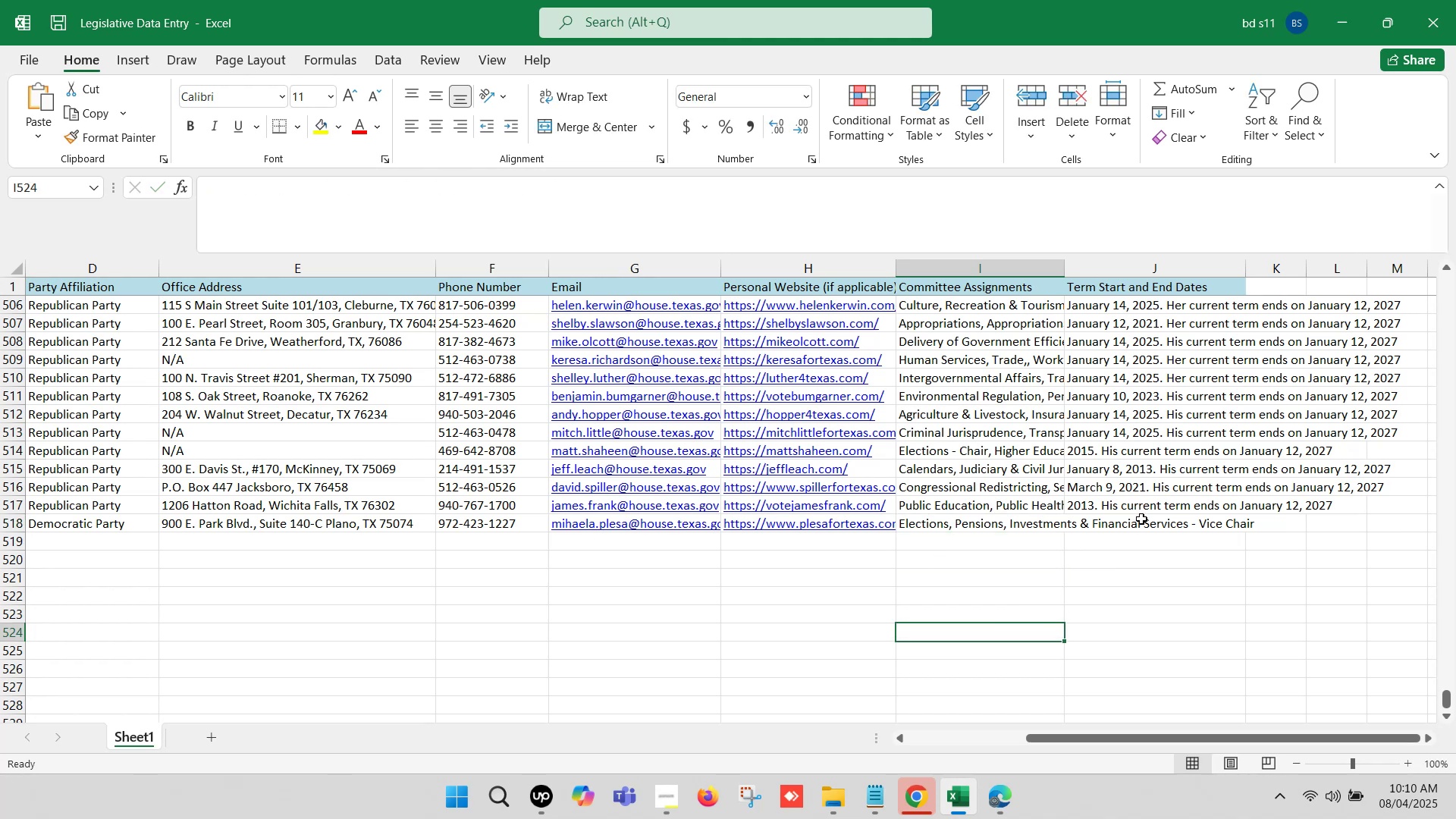 
left_click([1141, 518])
 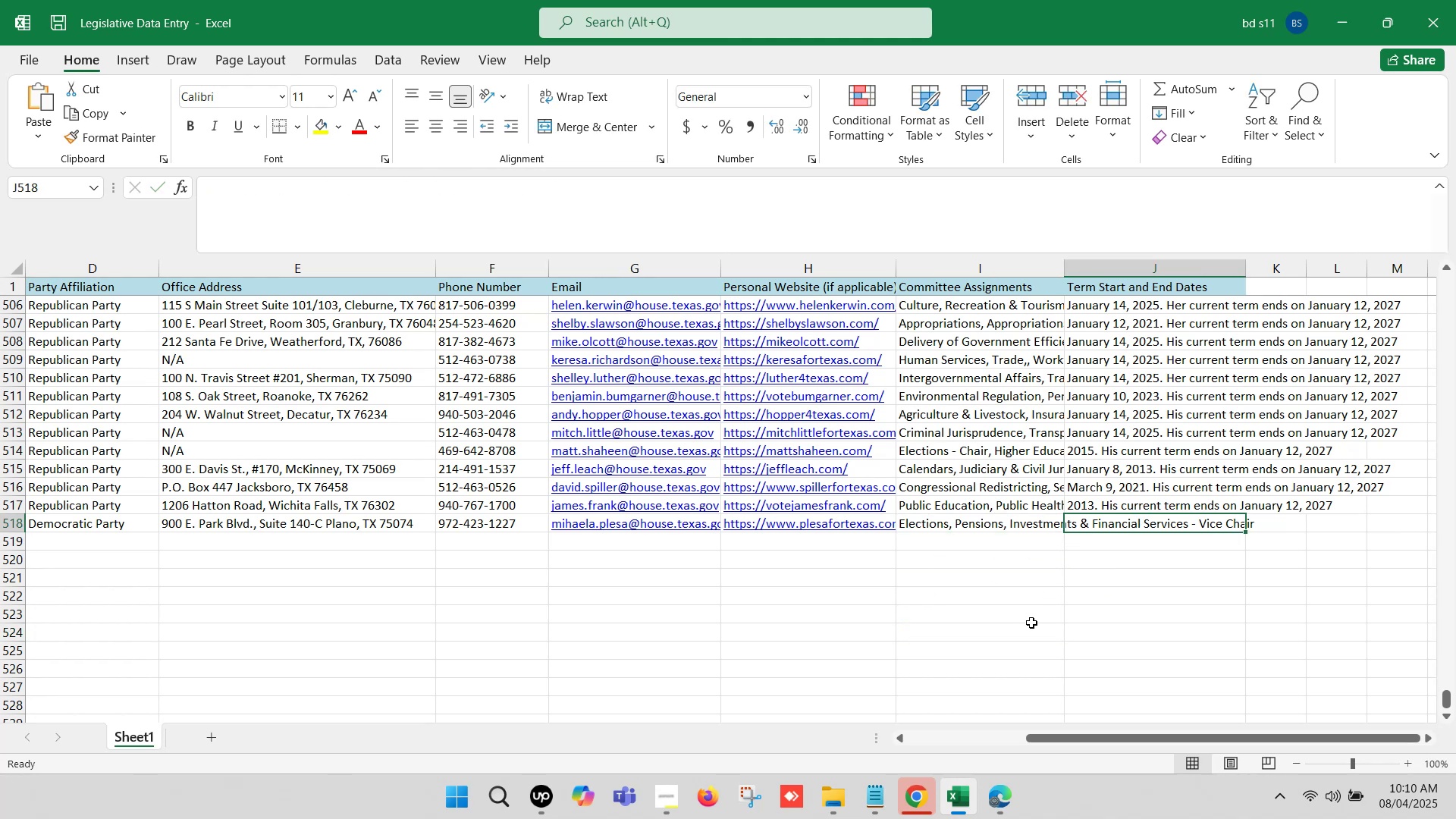 
left_click([1009, 789])
 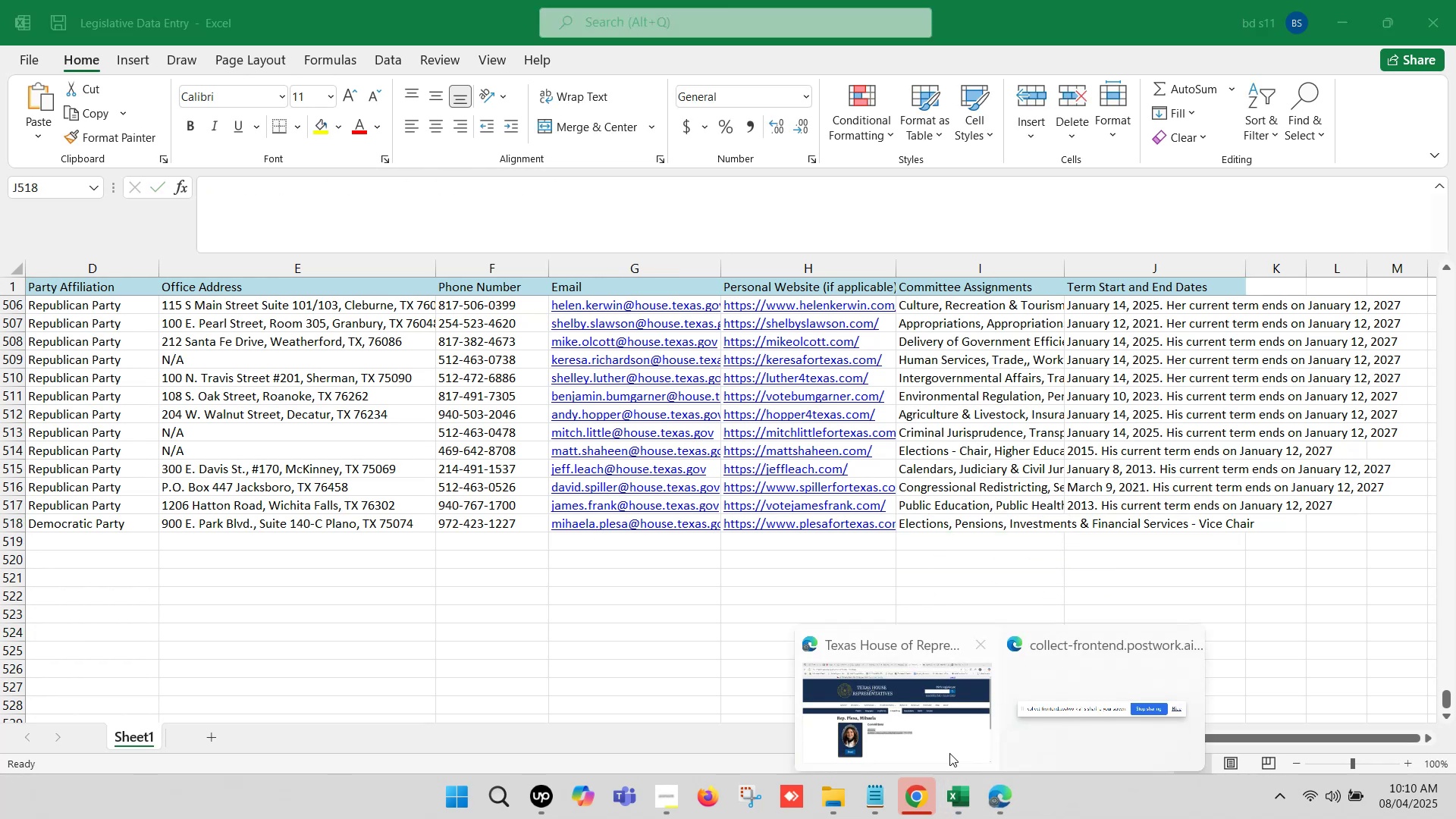 
left_click([872, 710])
 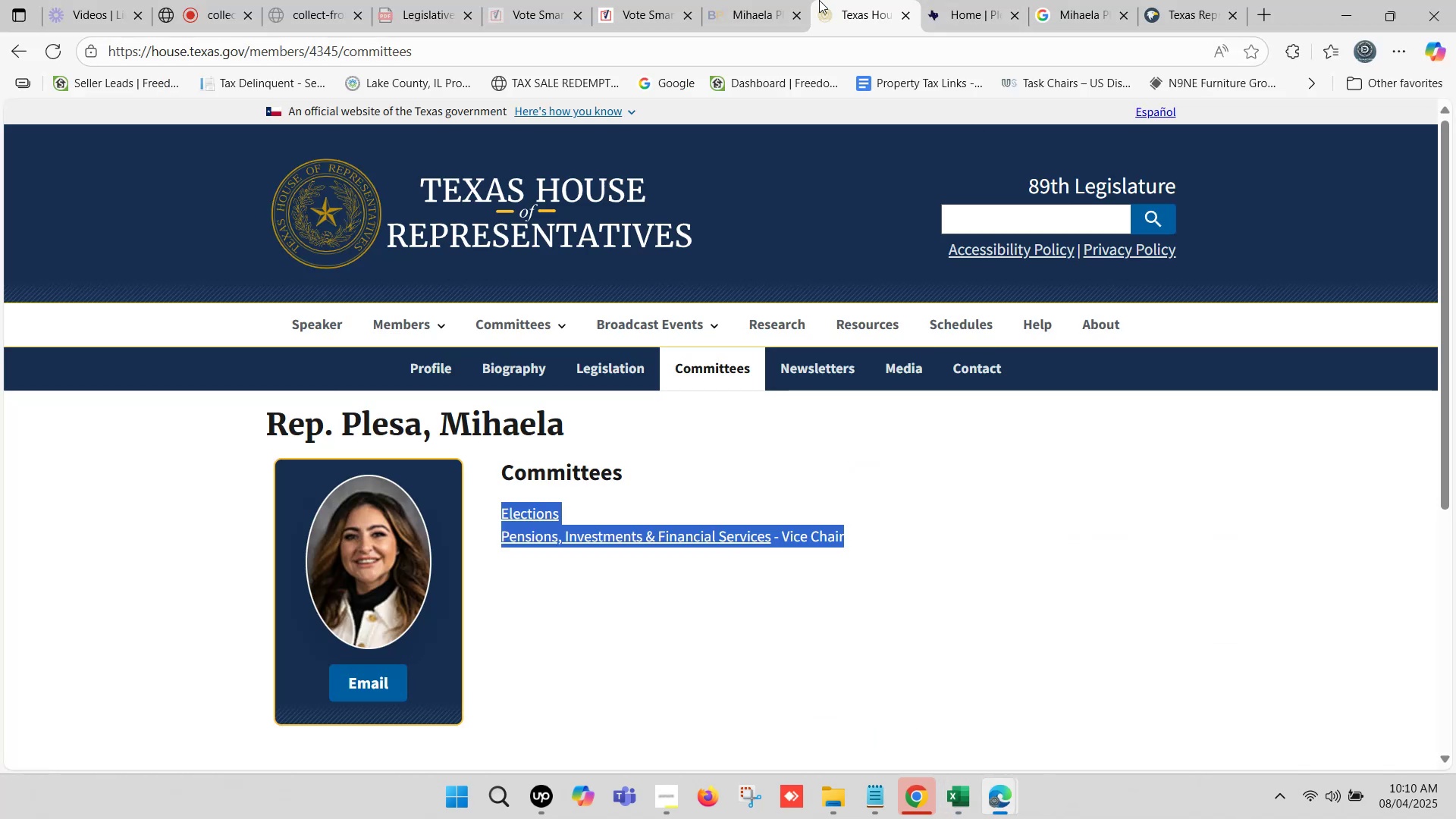 
left_click([784, 0])
 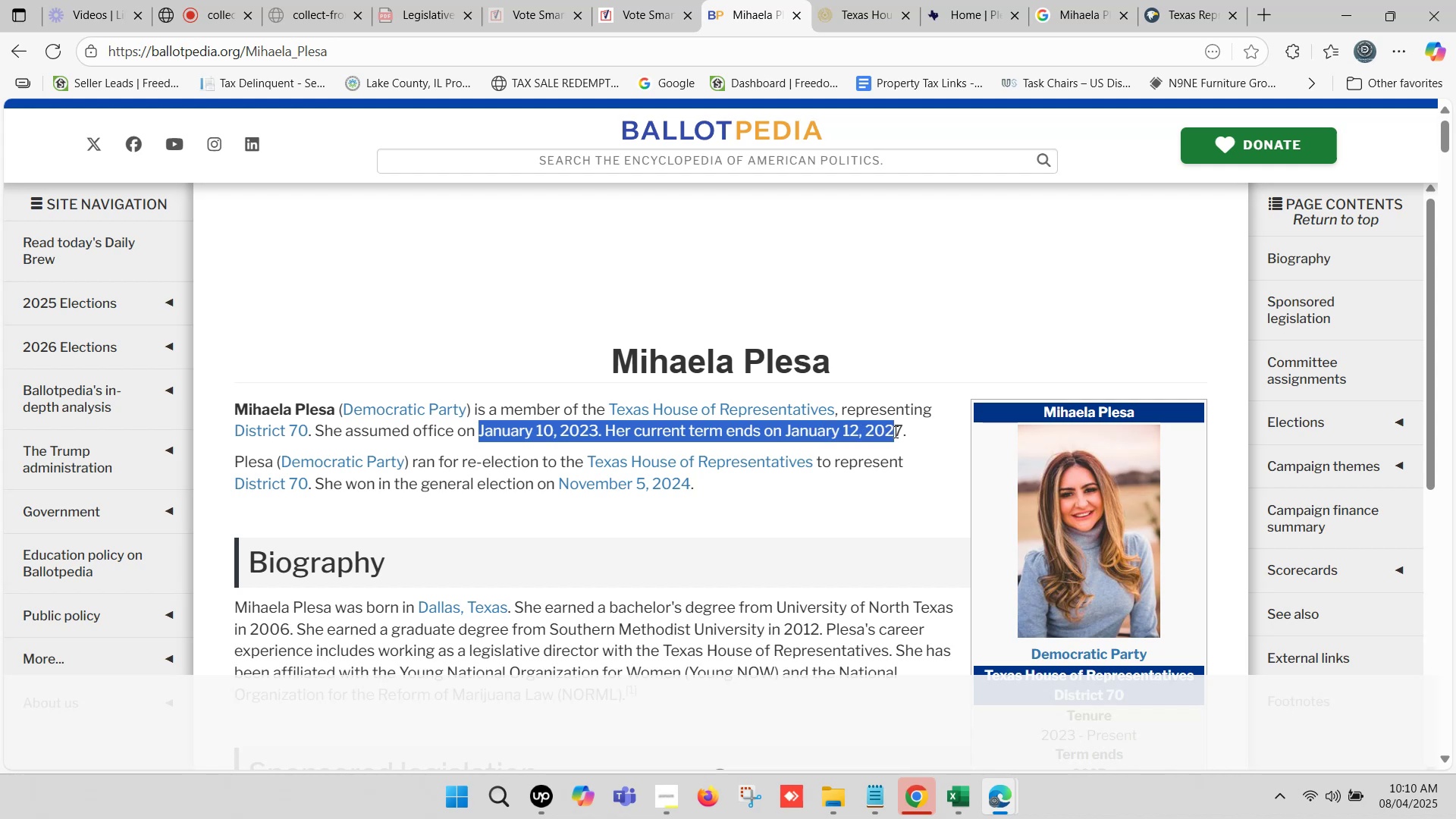 
key(Control+C)
 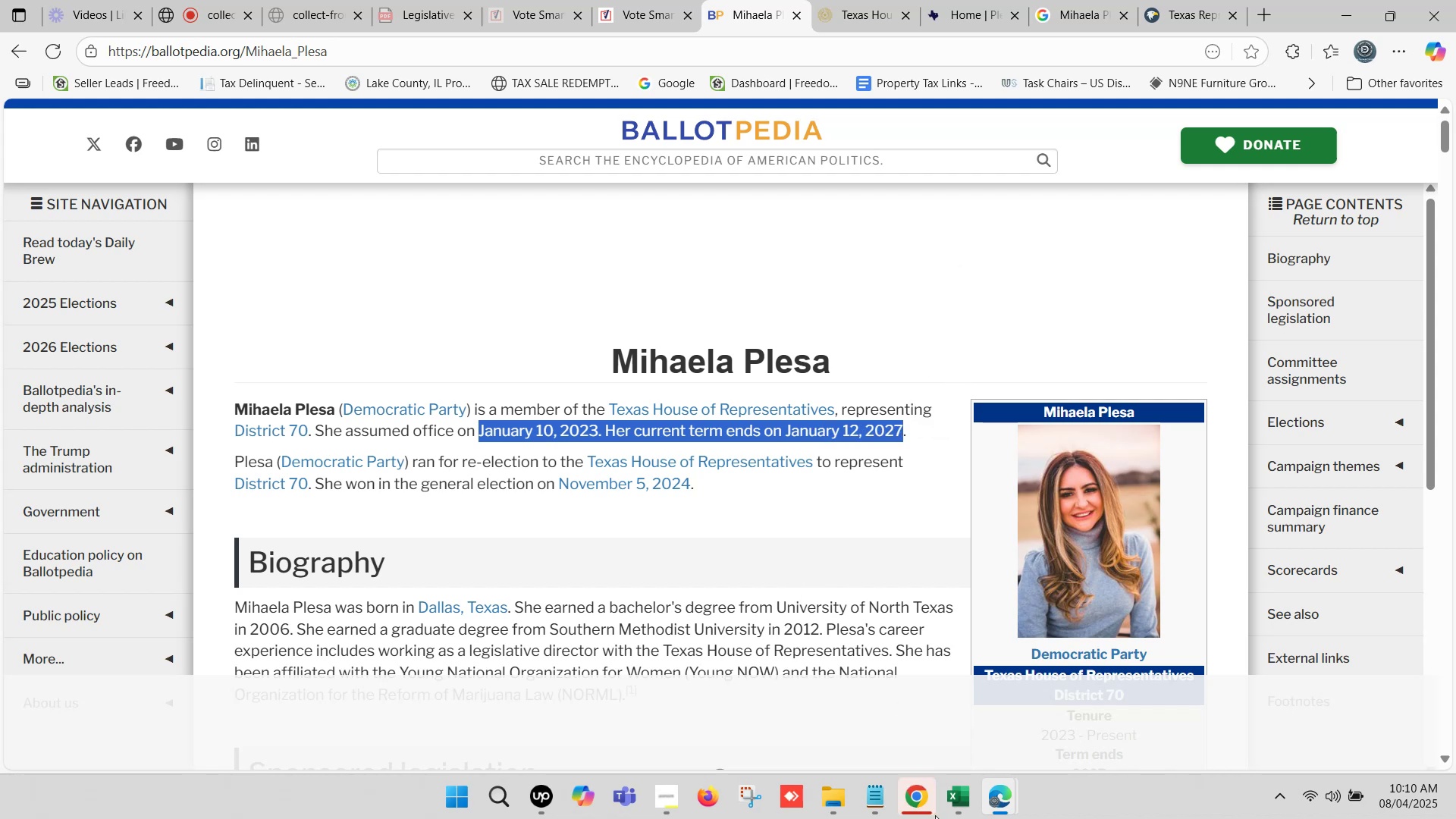 
left_click([952, 805])
 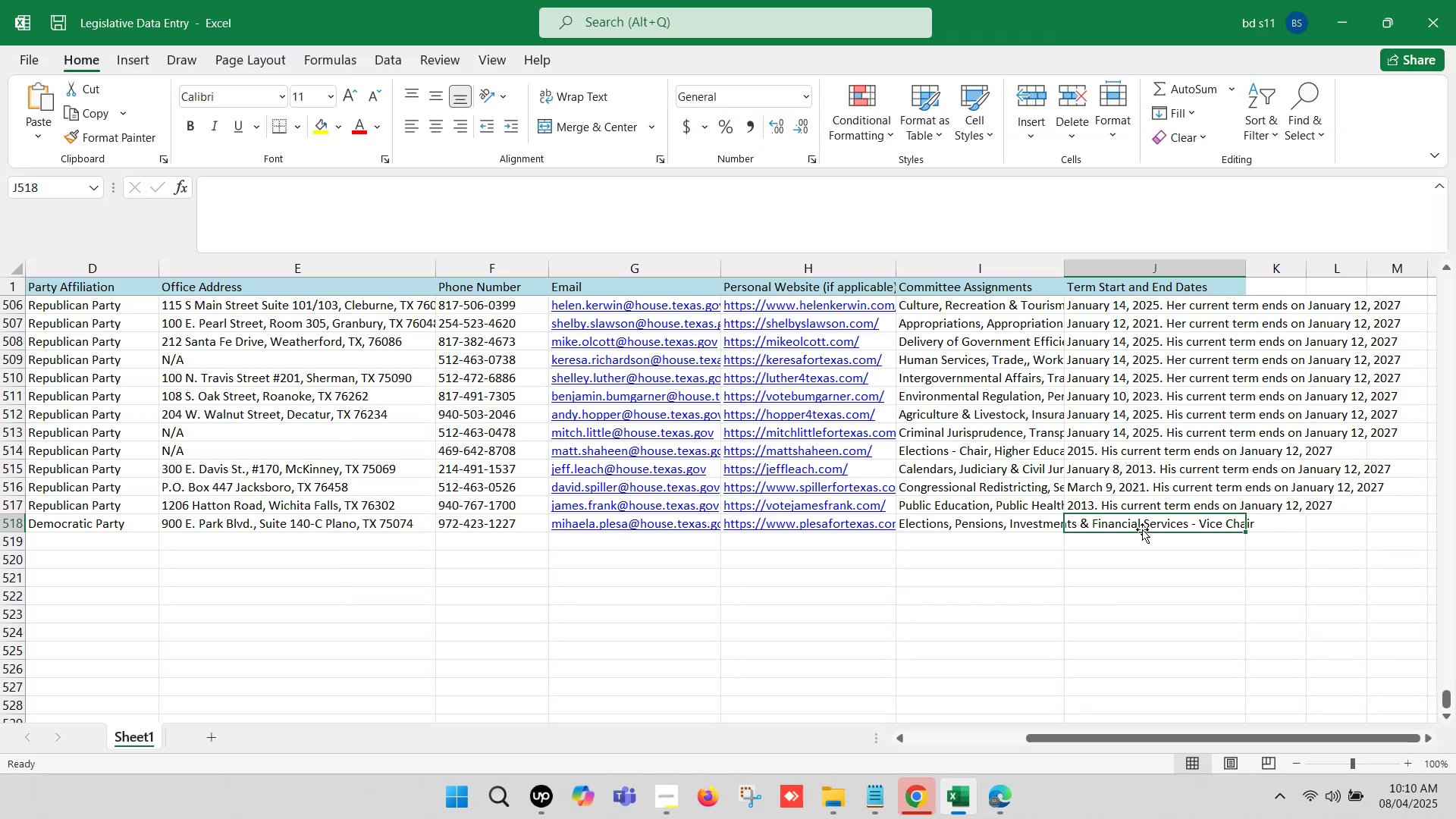 
double_click([1143, 528])
 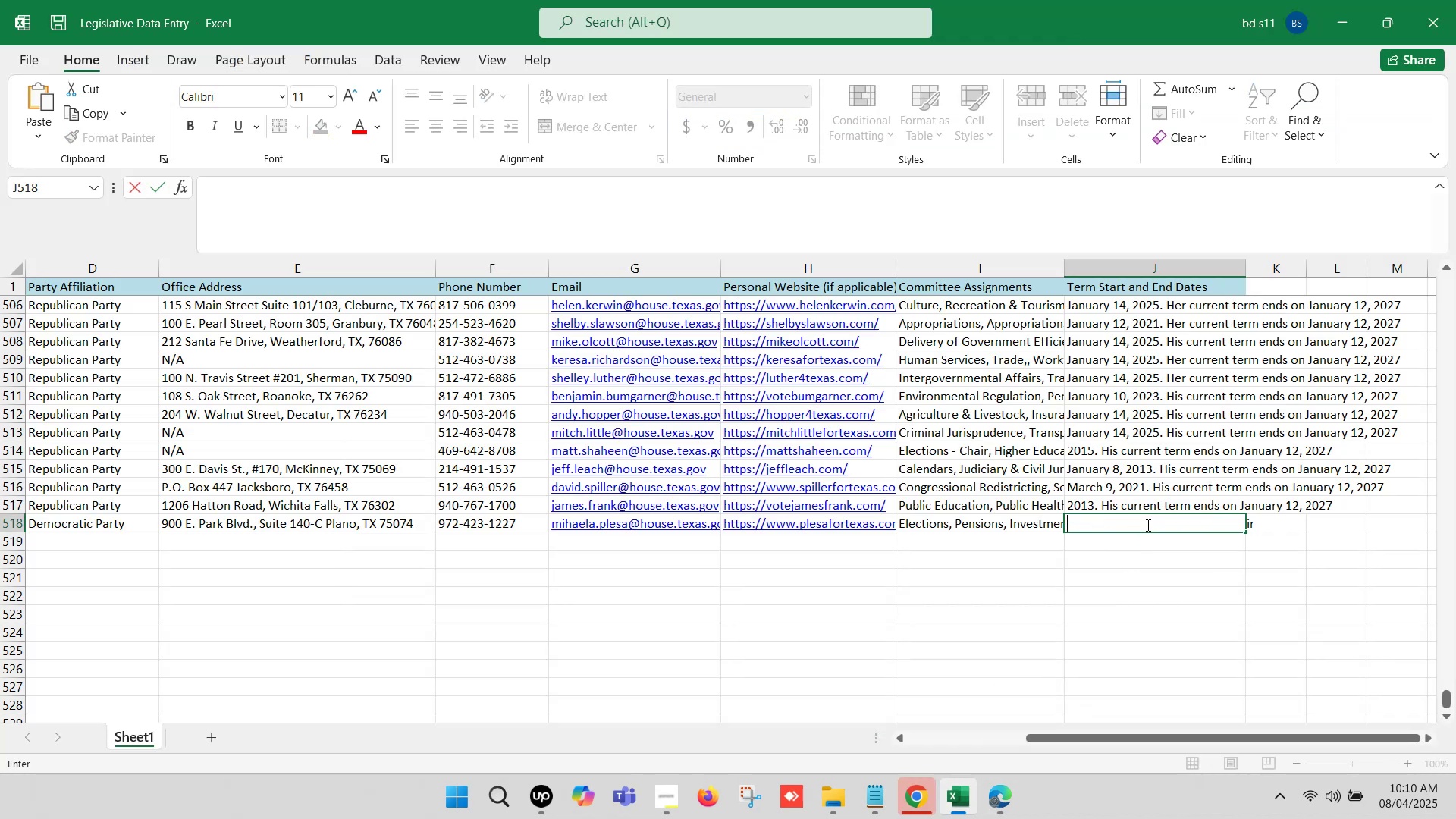 
key(Control+ControlLeft)
 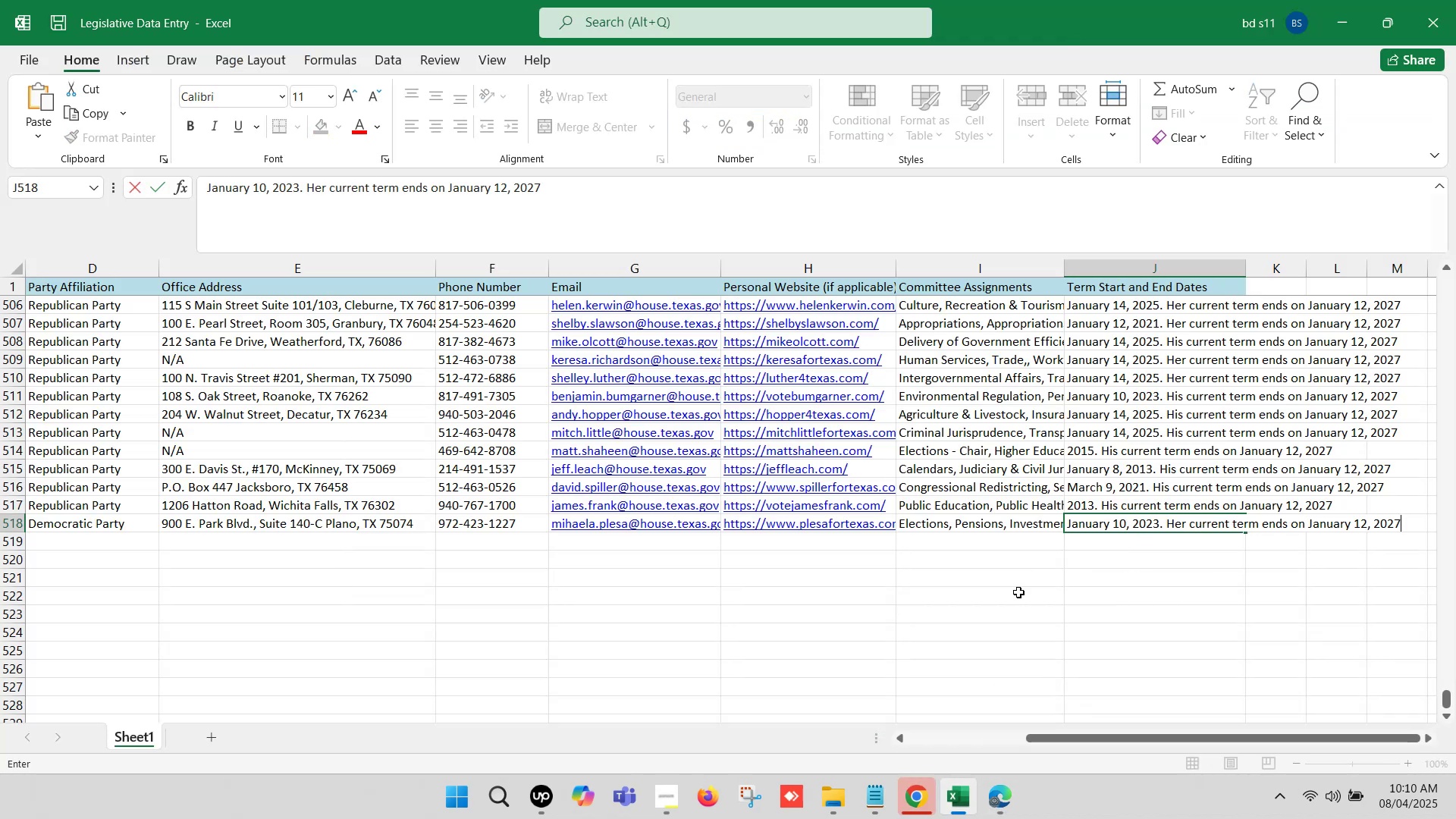 
left_click([999, 595])
 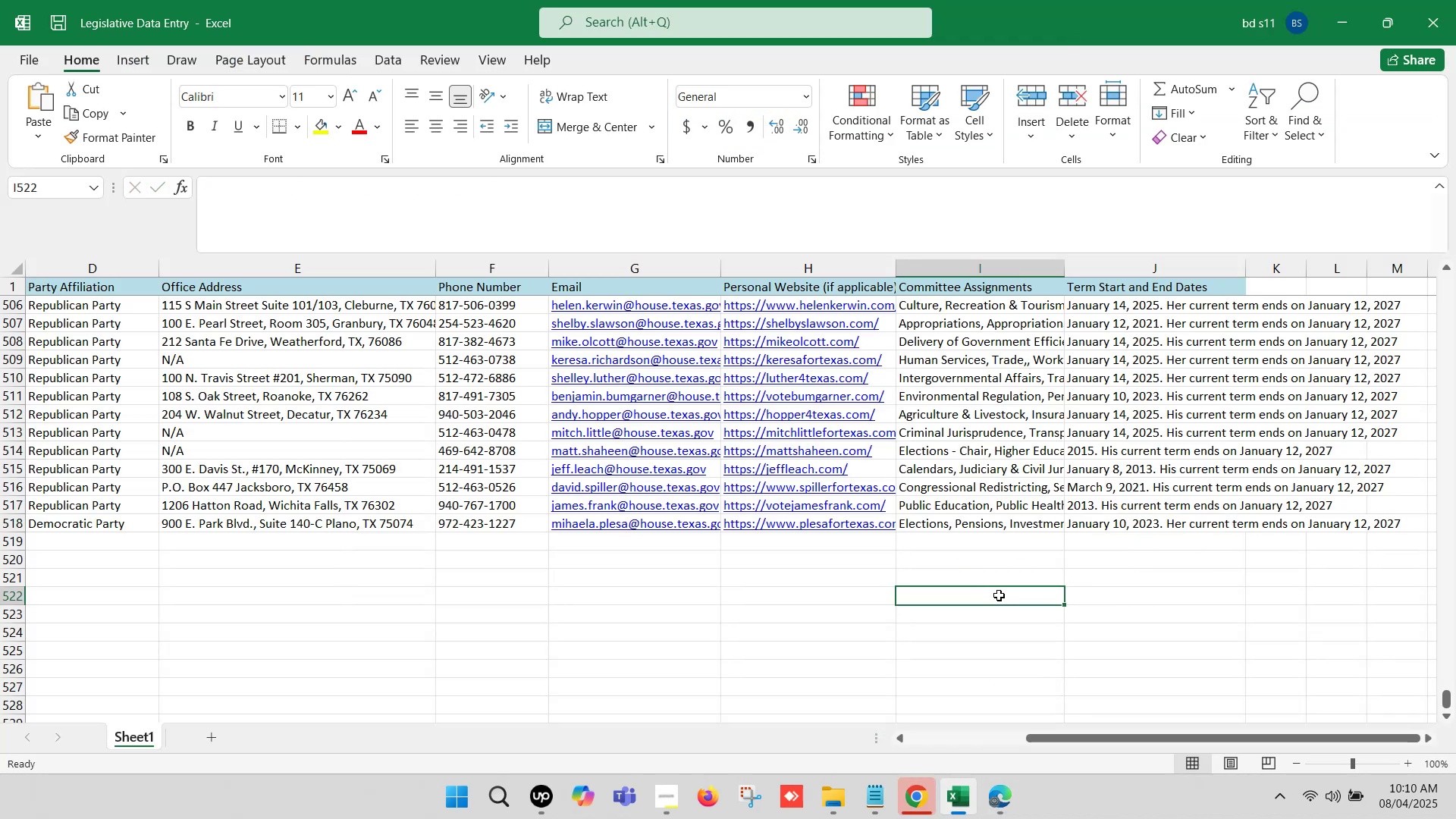 
key(Control+S)
 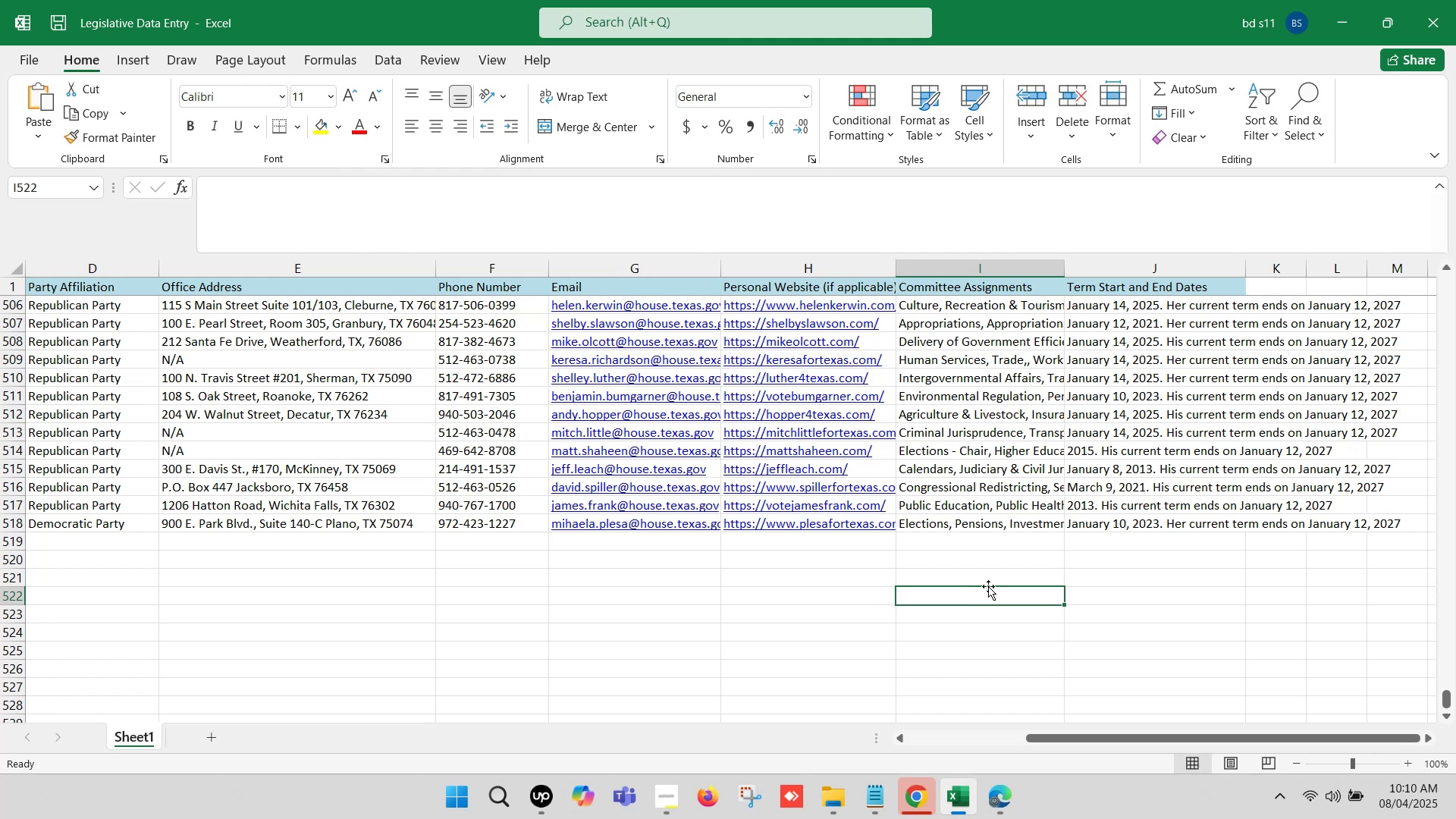 
hold_key(key=ArrowLeft, duration=1.25)
 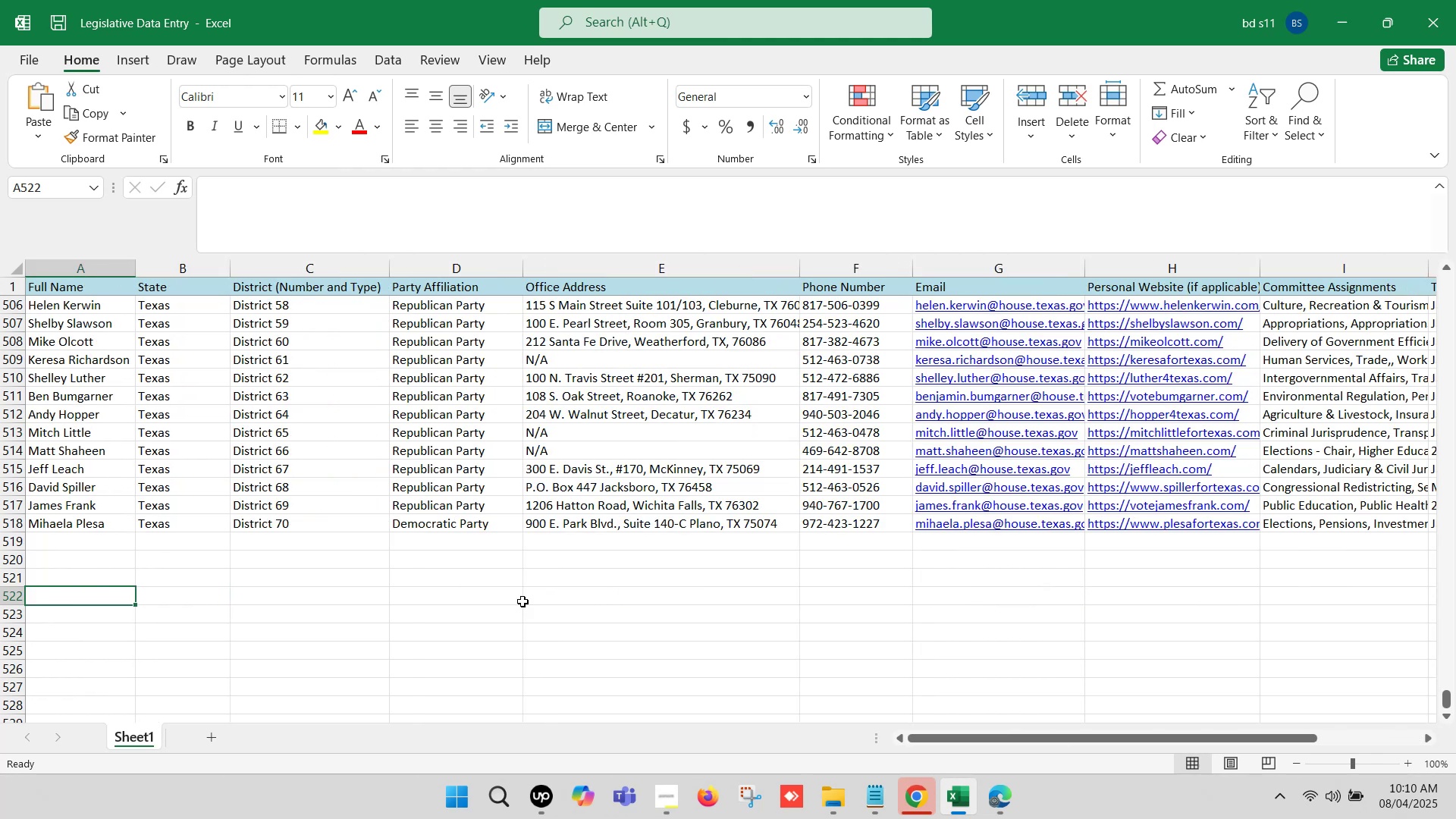 
left_click([504, 591])
 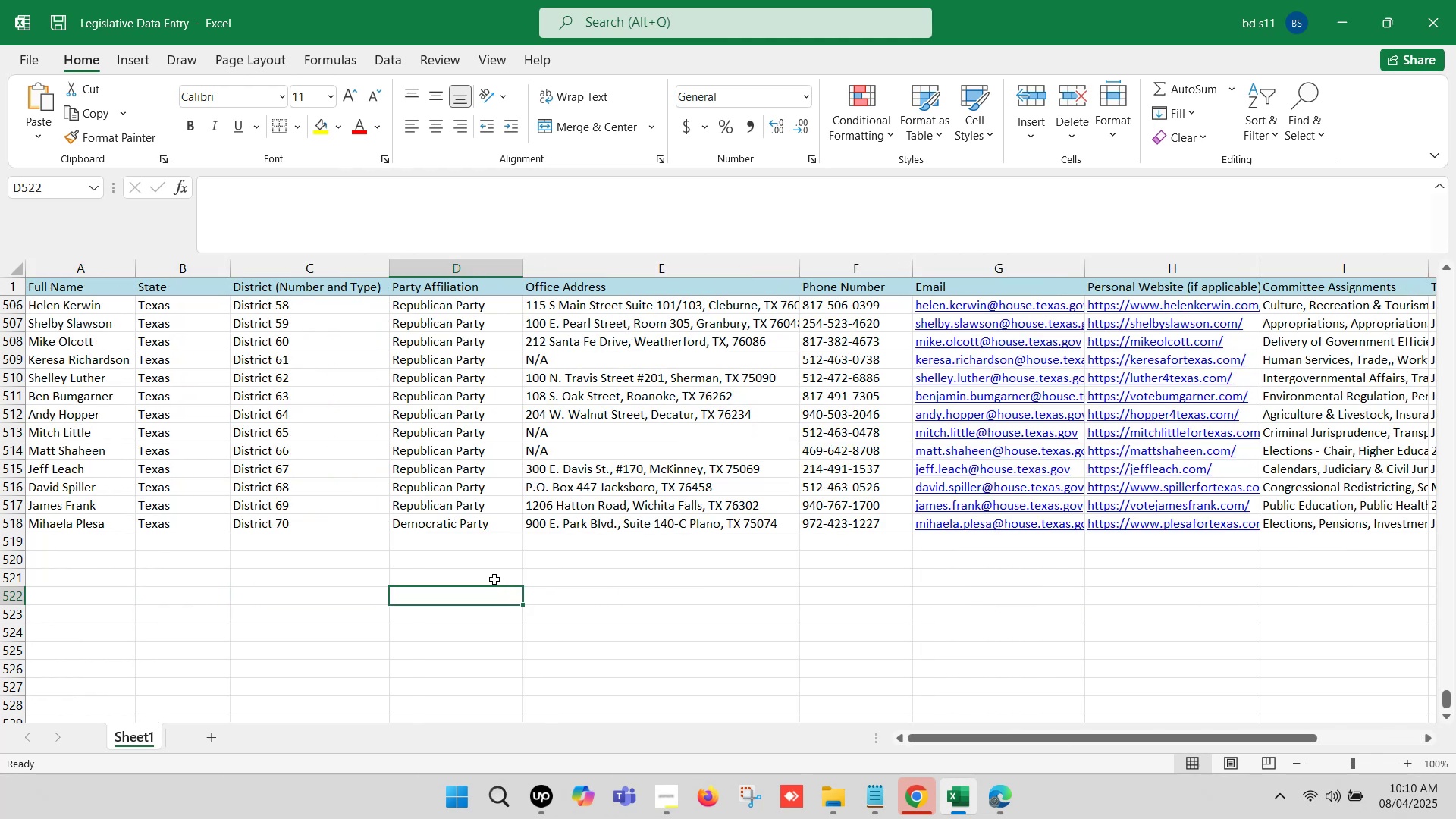 
scroll: coordinate [416, 497], scroll_direction: down, amount: 1.0
 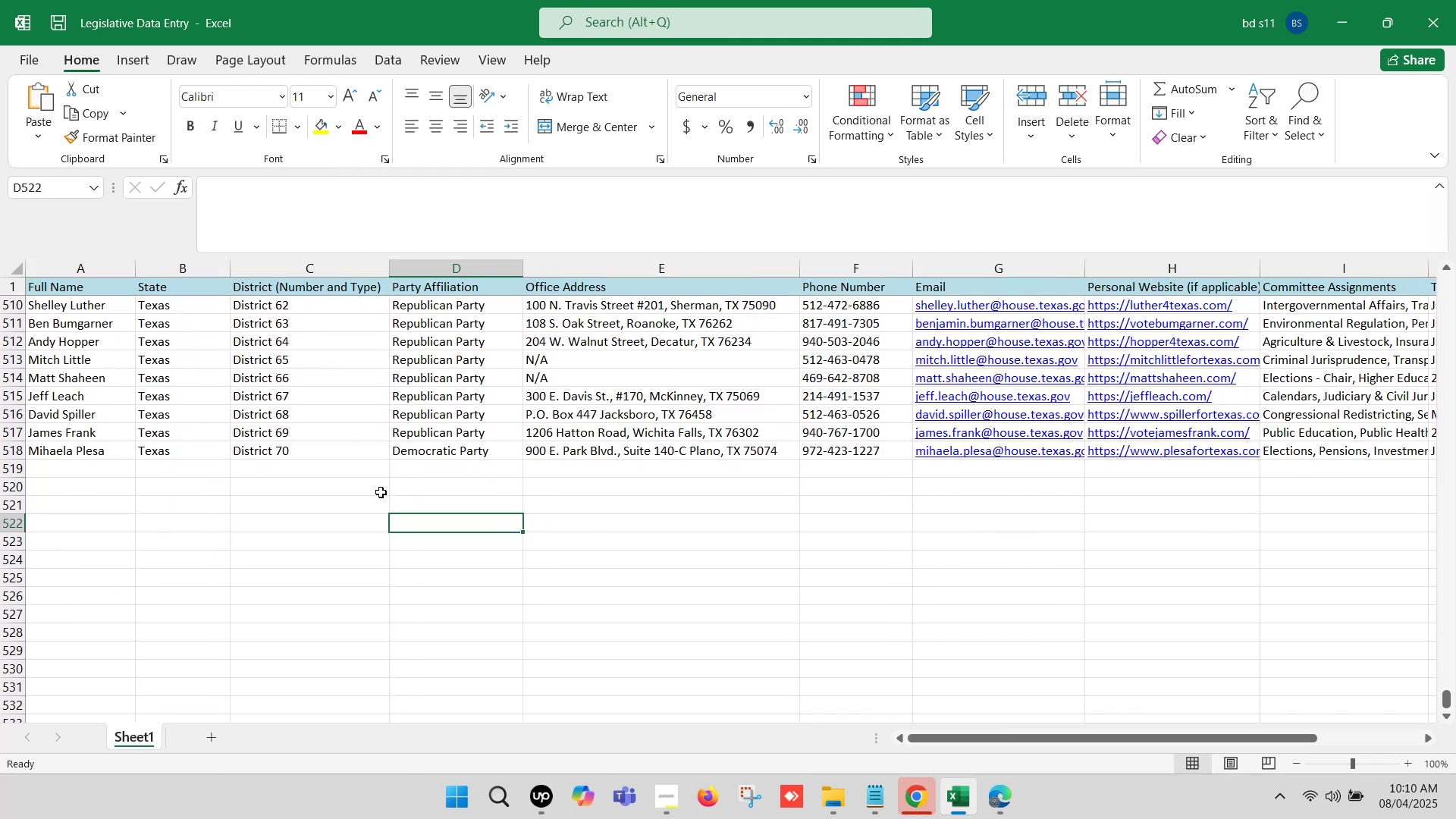 
left_click([314, 514])
 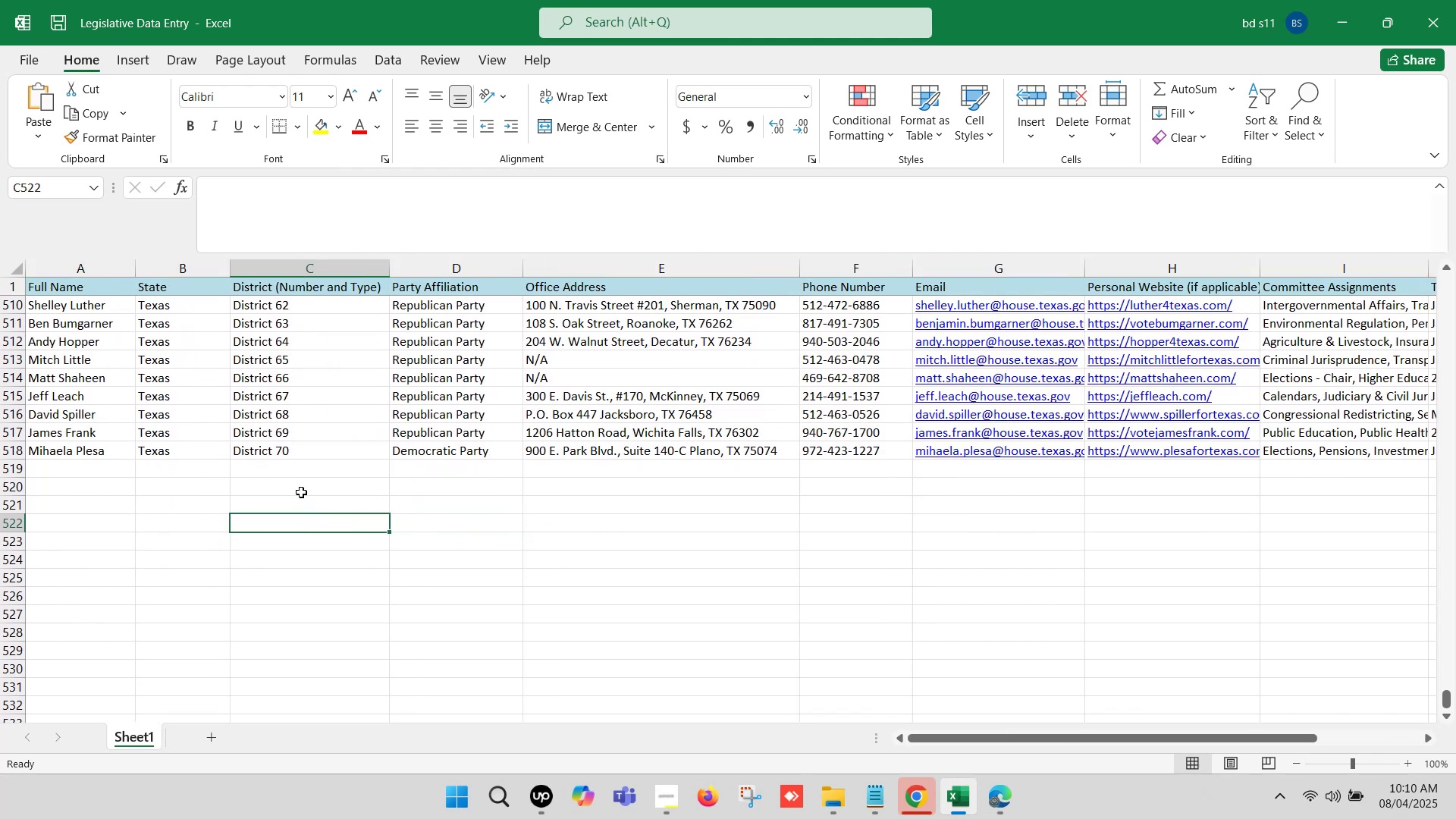 
key(Control+S)
 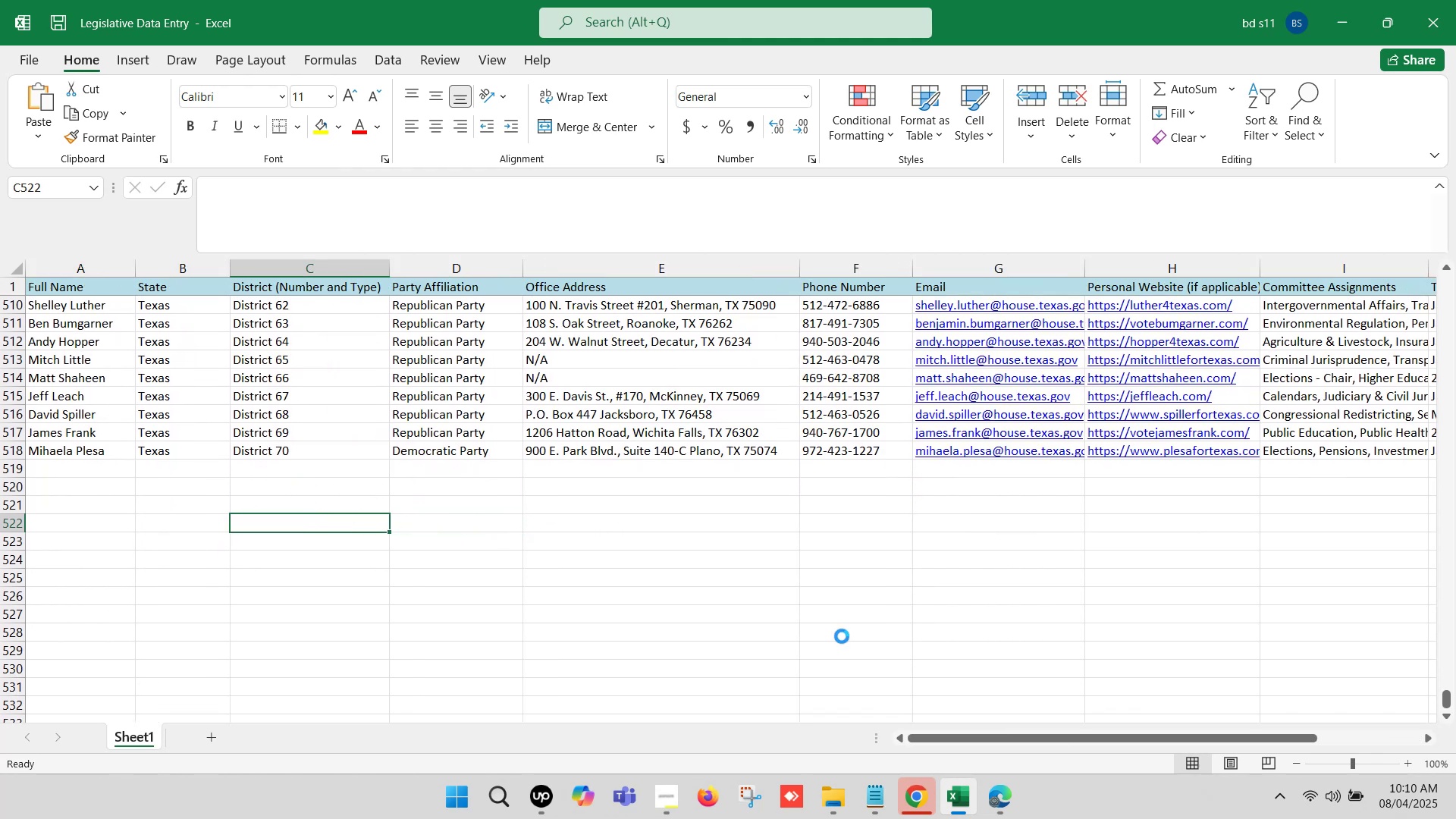 
left_click([1008, 802])
 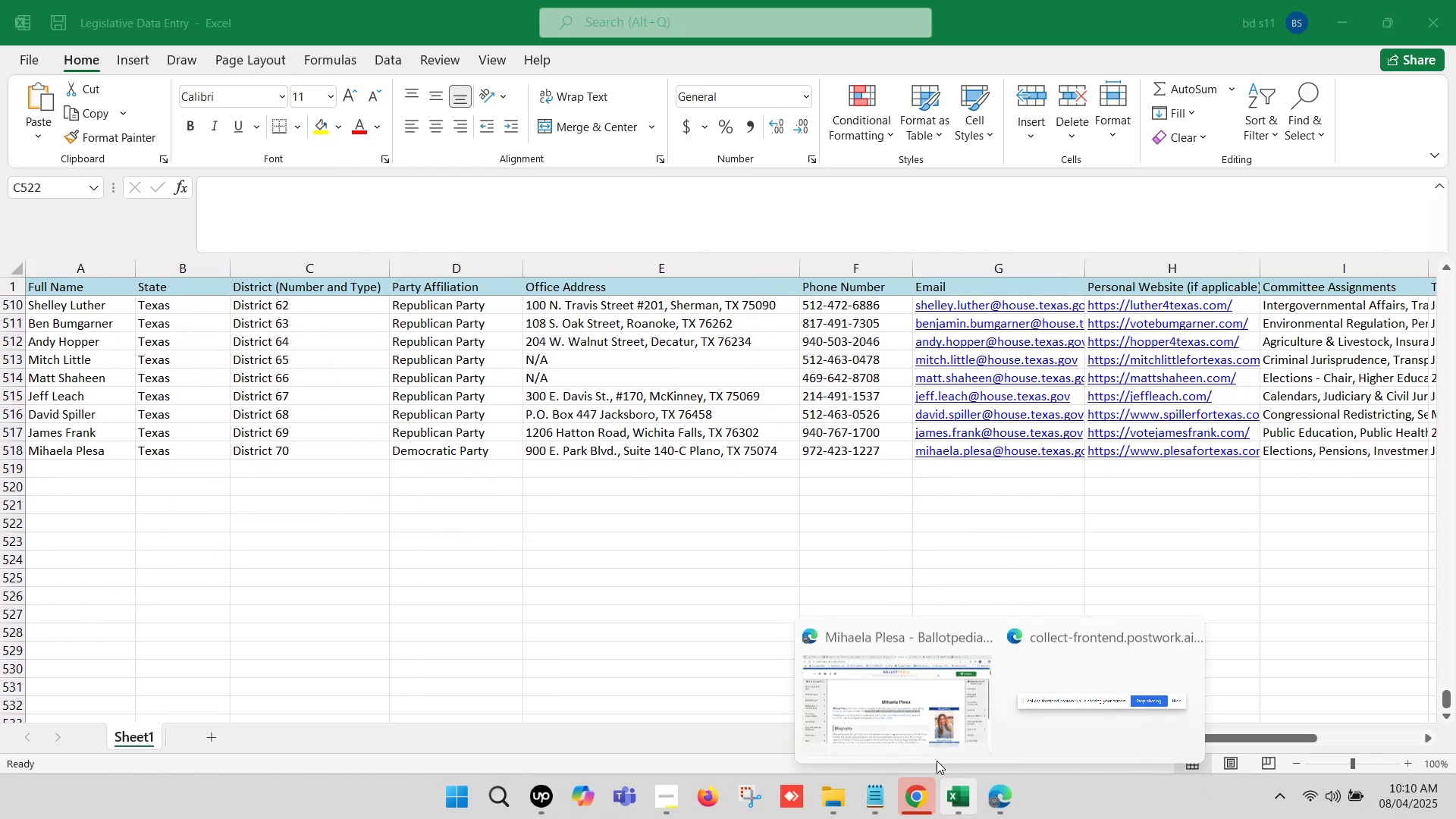 
left_click([877, 708])
 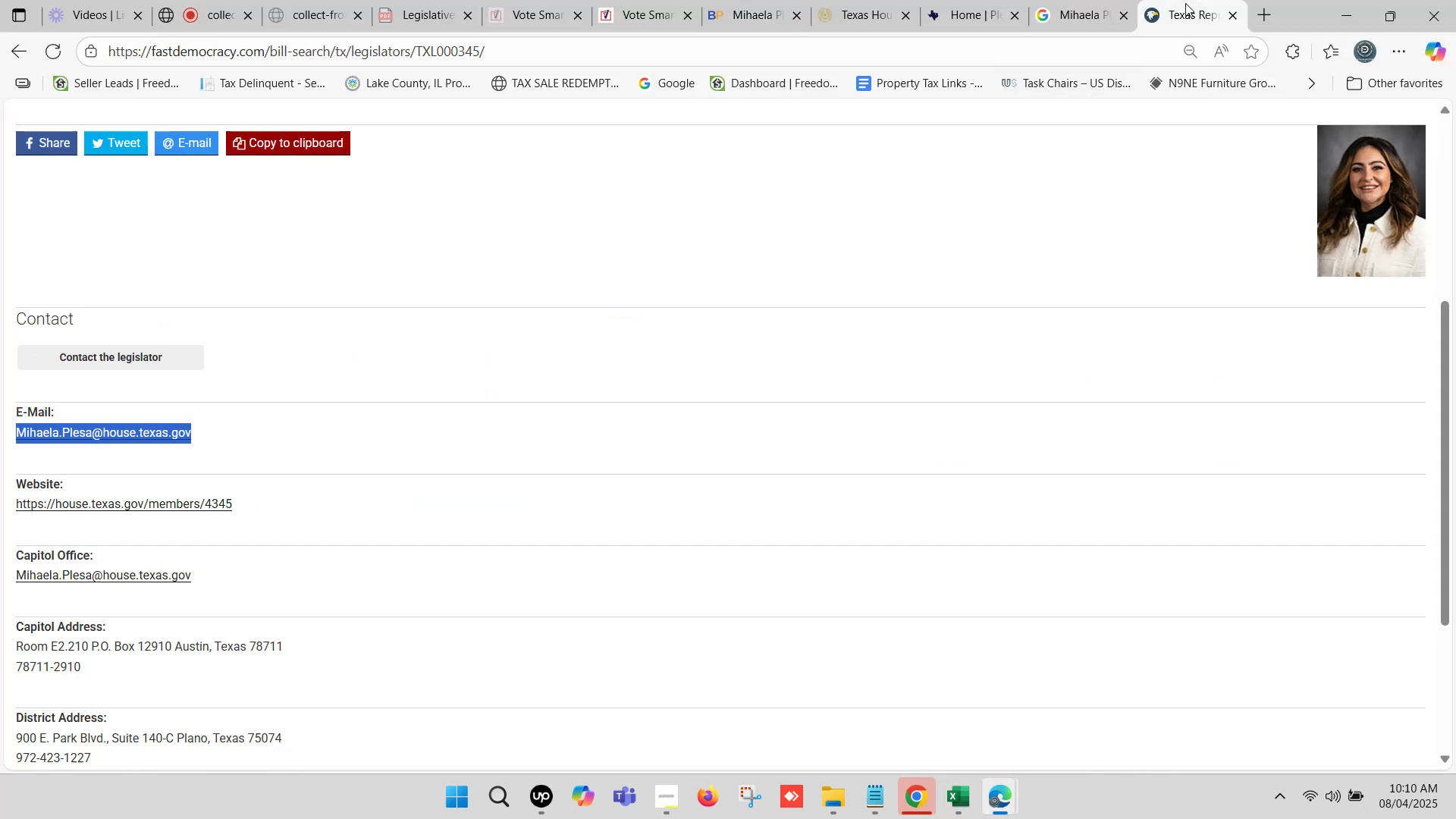 
left_click([1236, 16])
 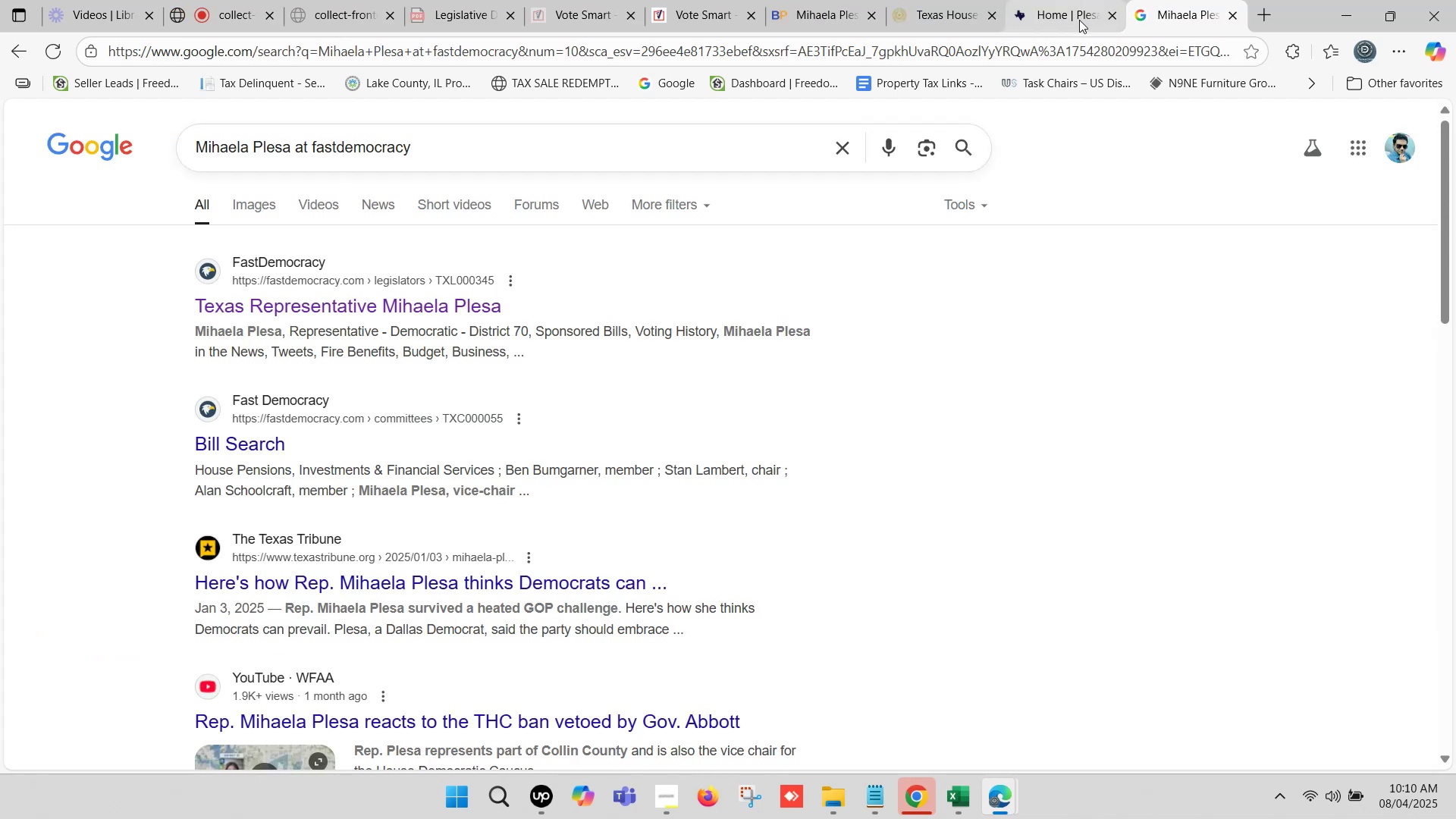 
left_click([1080, 5])
 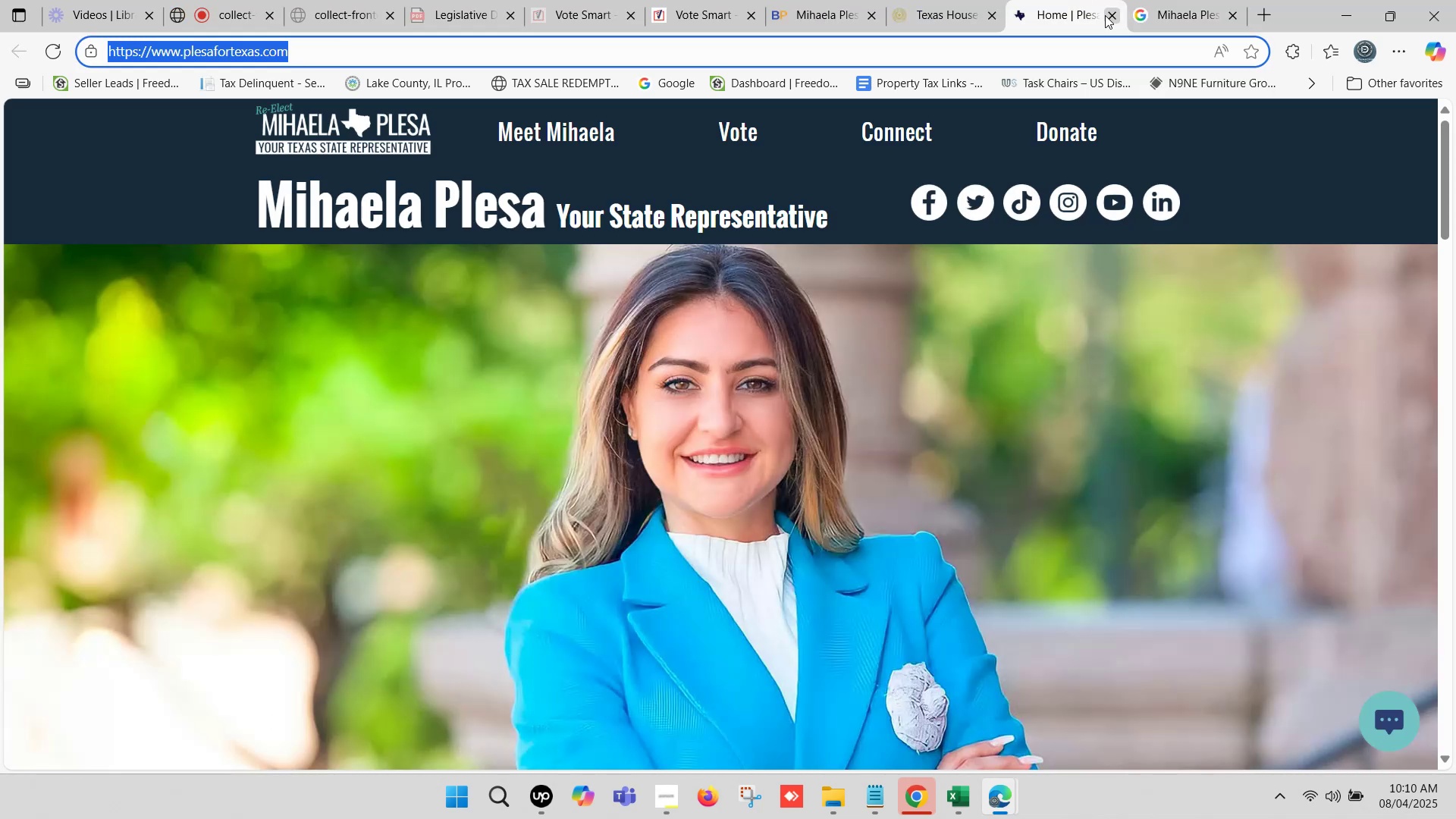 
left_click([1108, 16])
 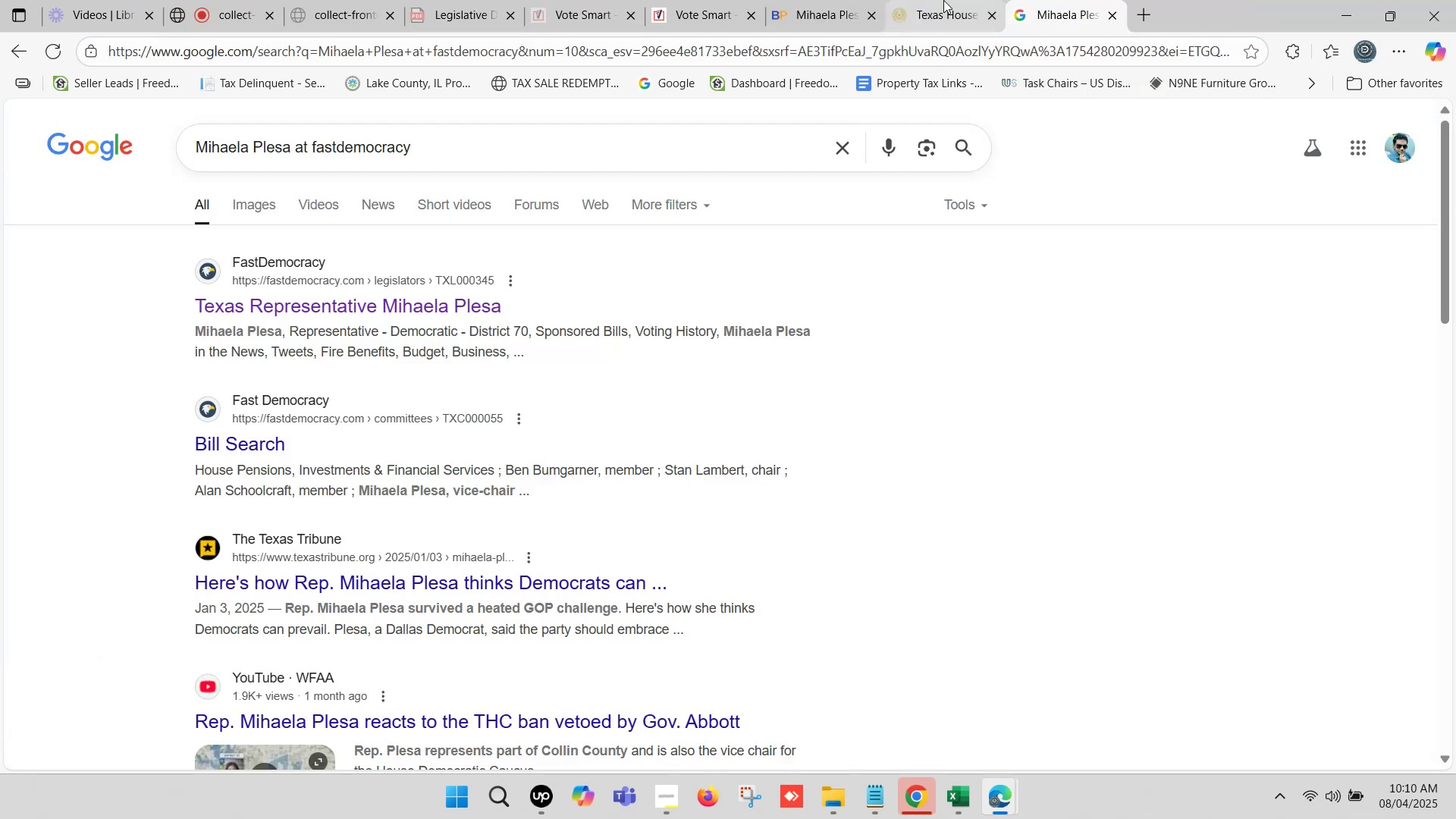 
left_click([941, 0])
 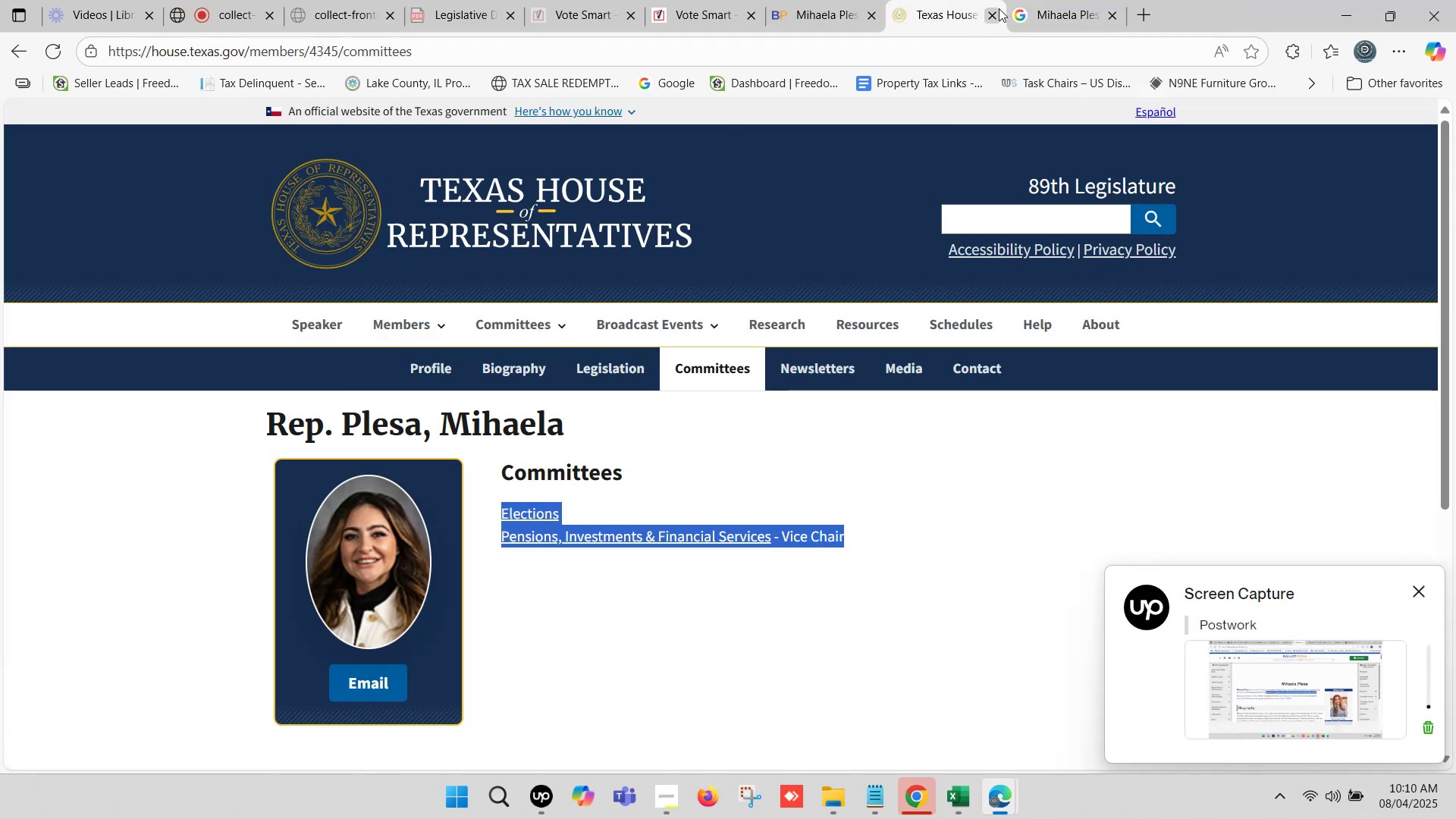 
left_click([996, 10])
 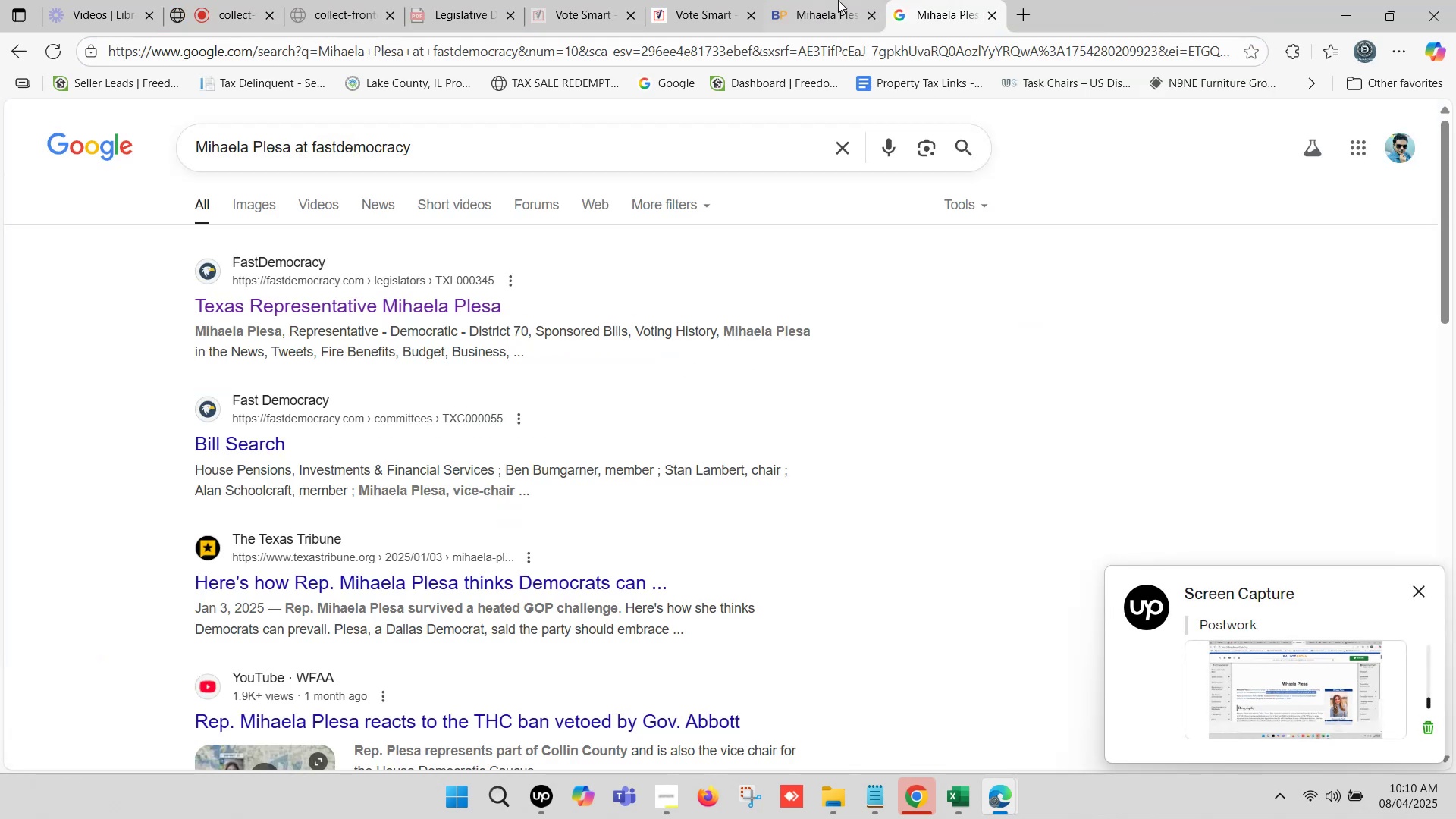 
left_click([827, 0])
 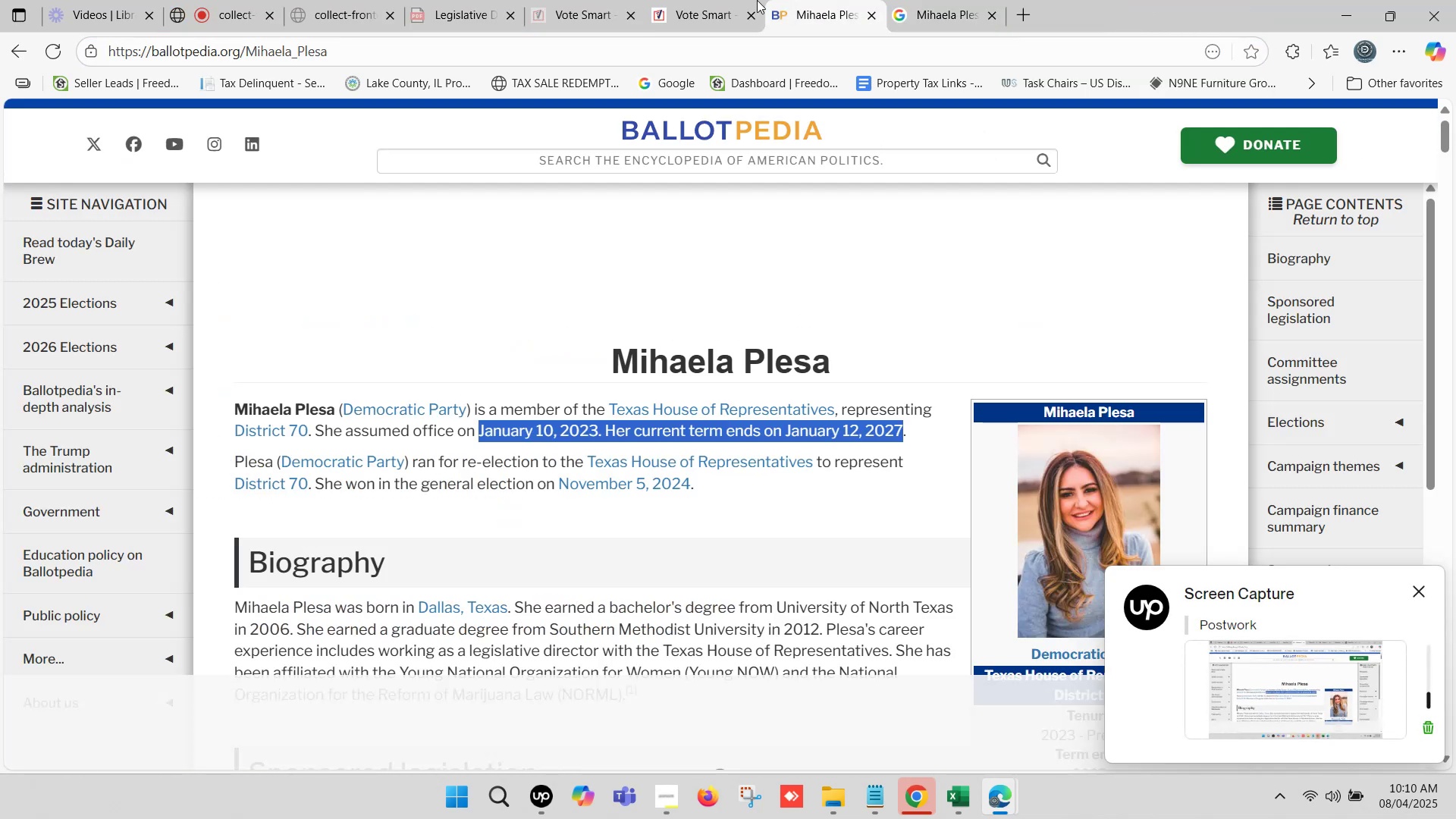 
left_click([726, 0])
 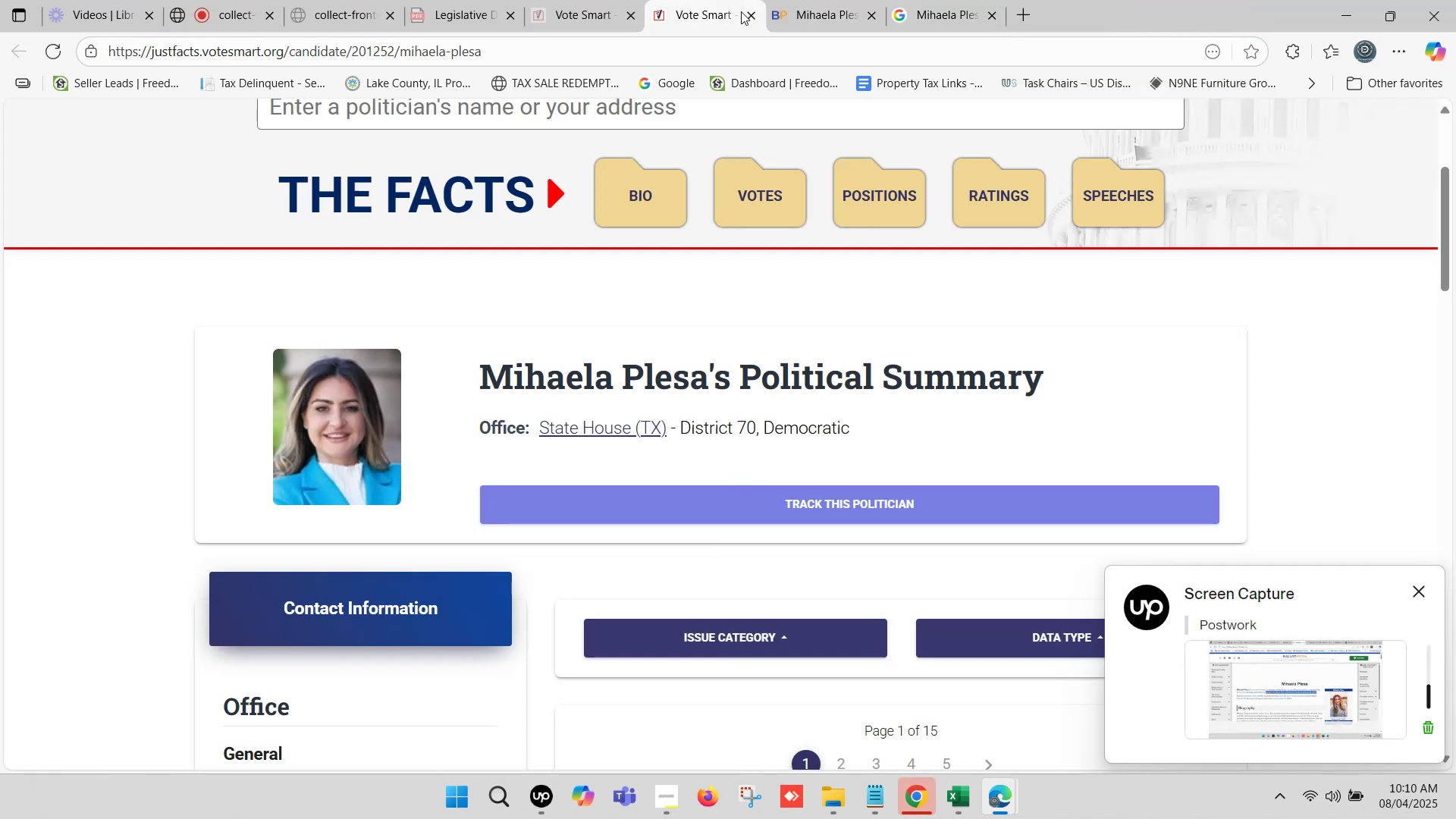 
left_click([748, 11])
 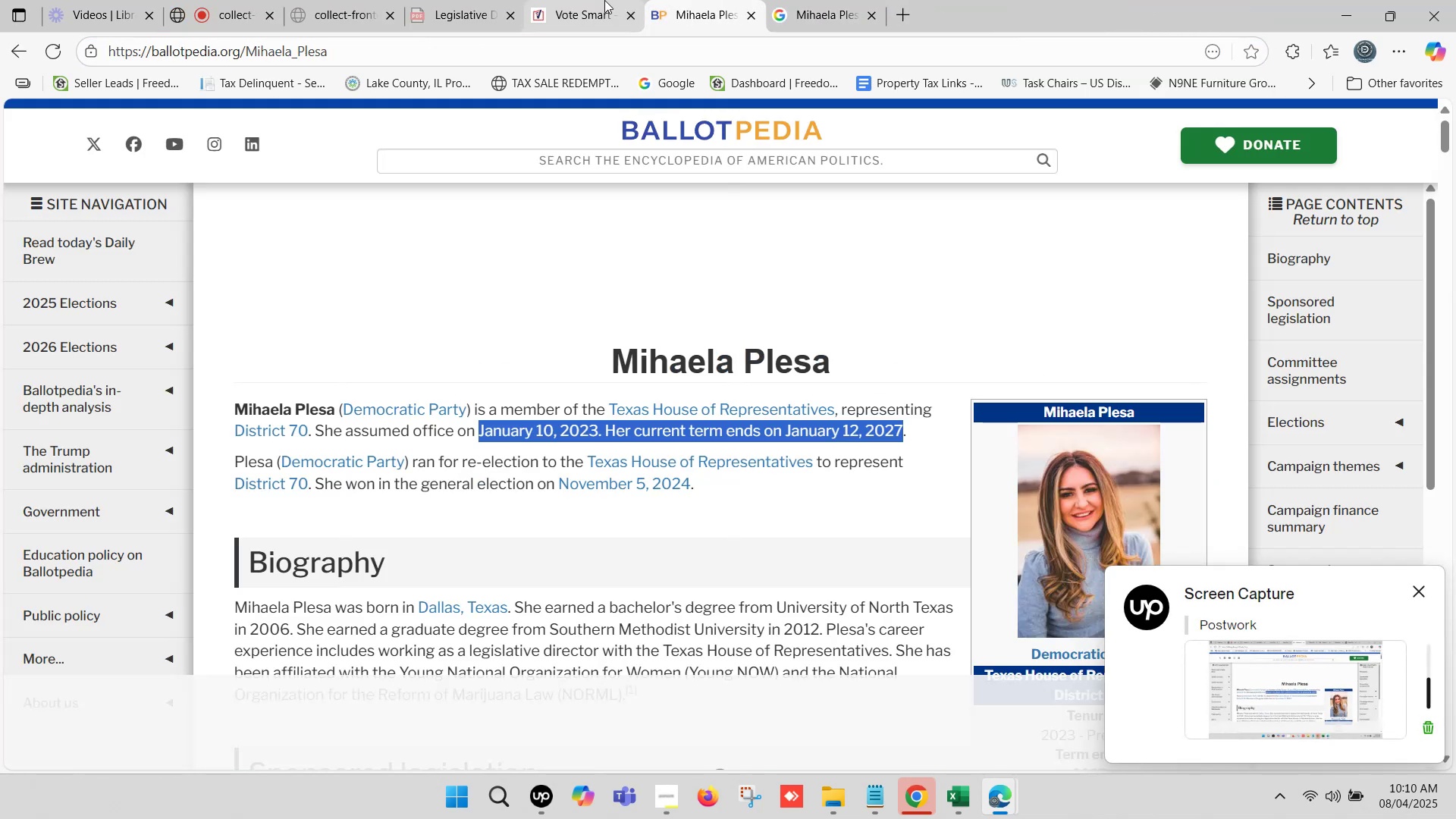 
left_click([598, 0])
 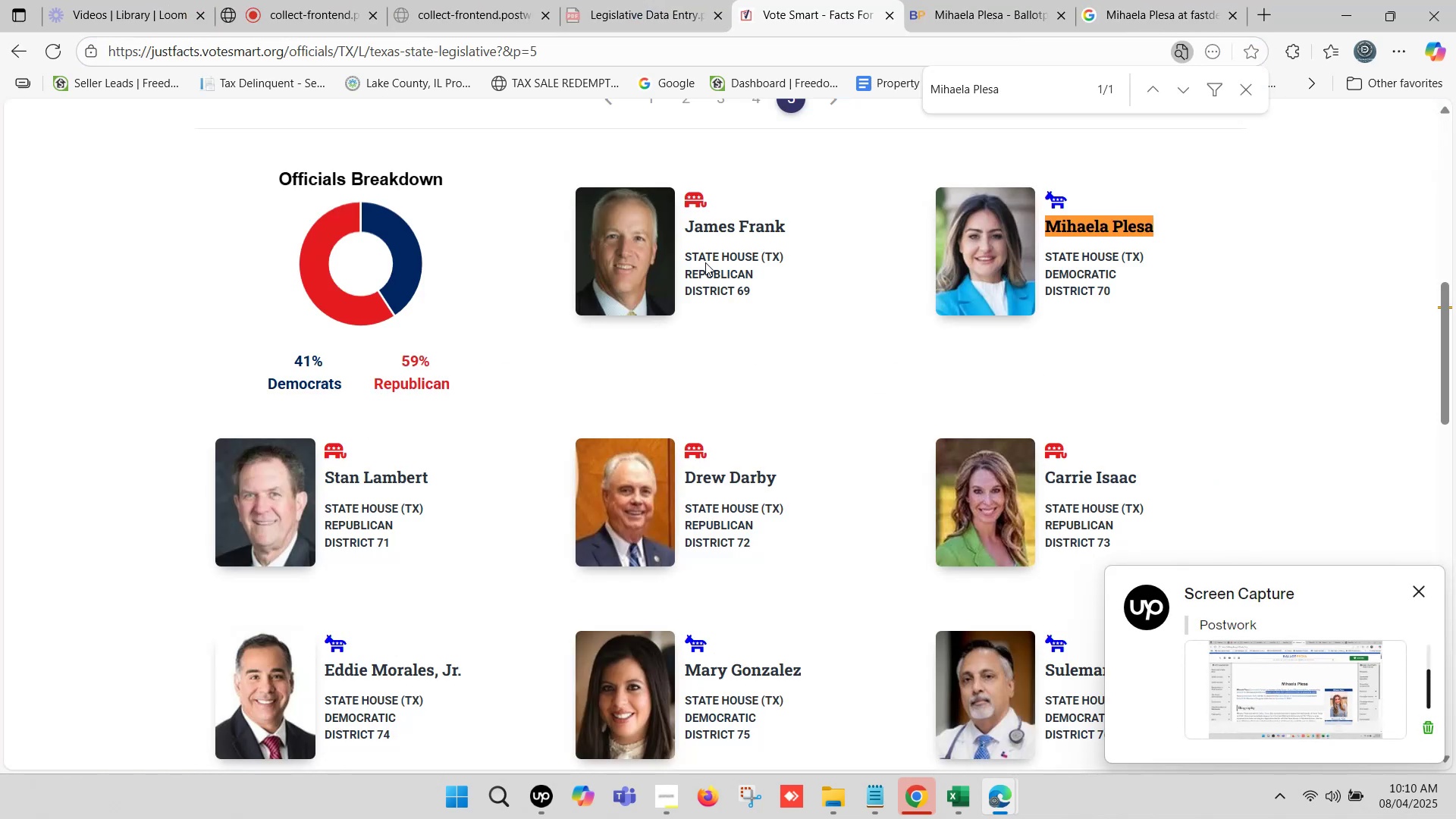 
scroll: coordinate [486, 331], scroll_direction: down, amount: 1.0
 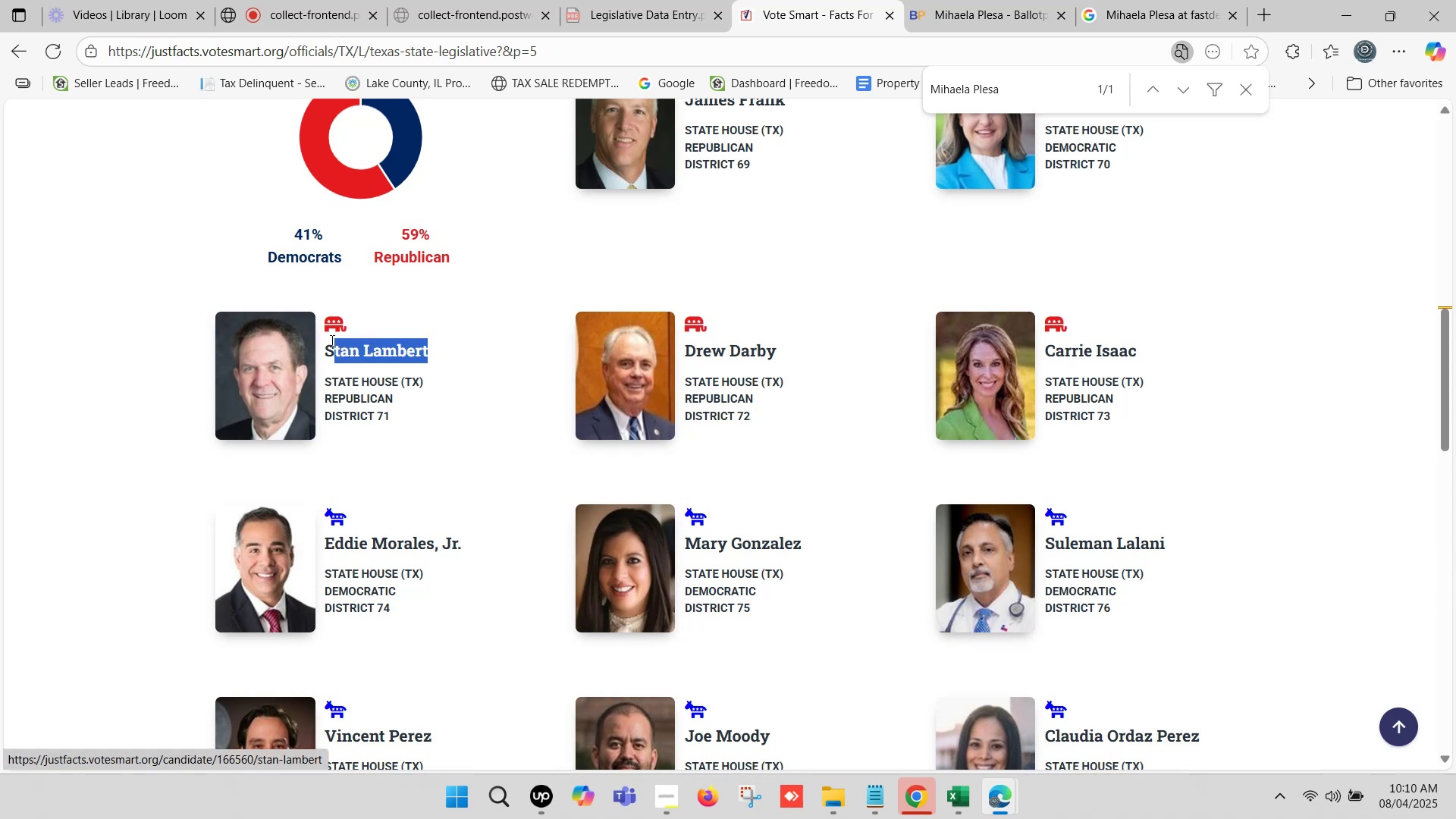 
key(Control+C)
 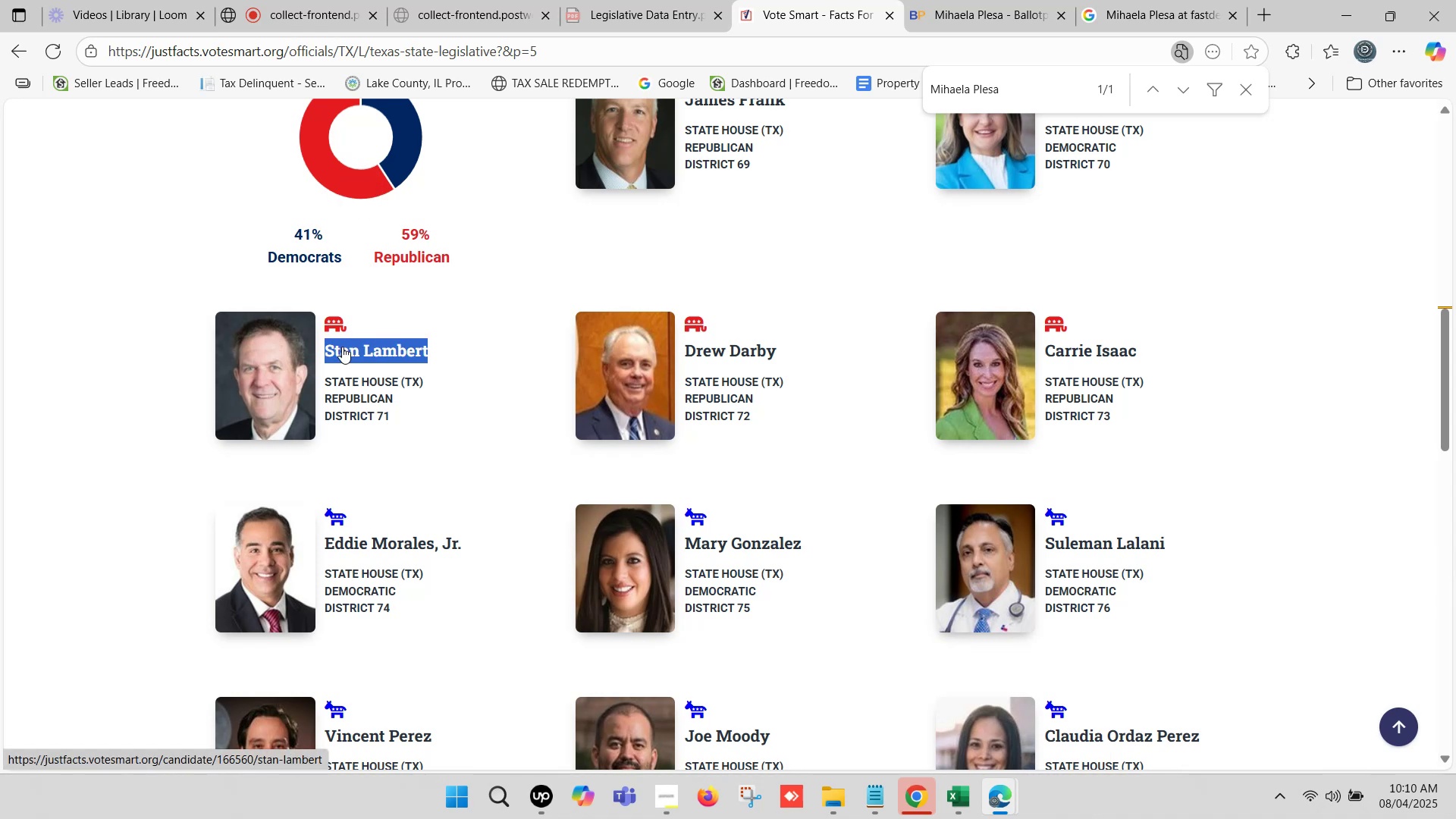 
key(Control+F)
 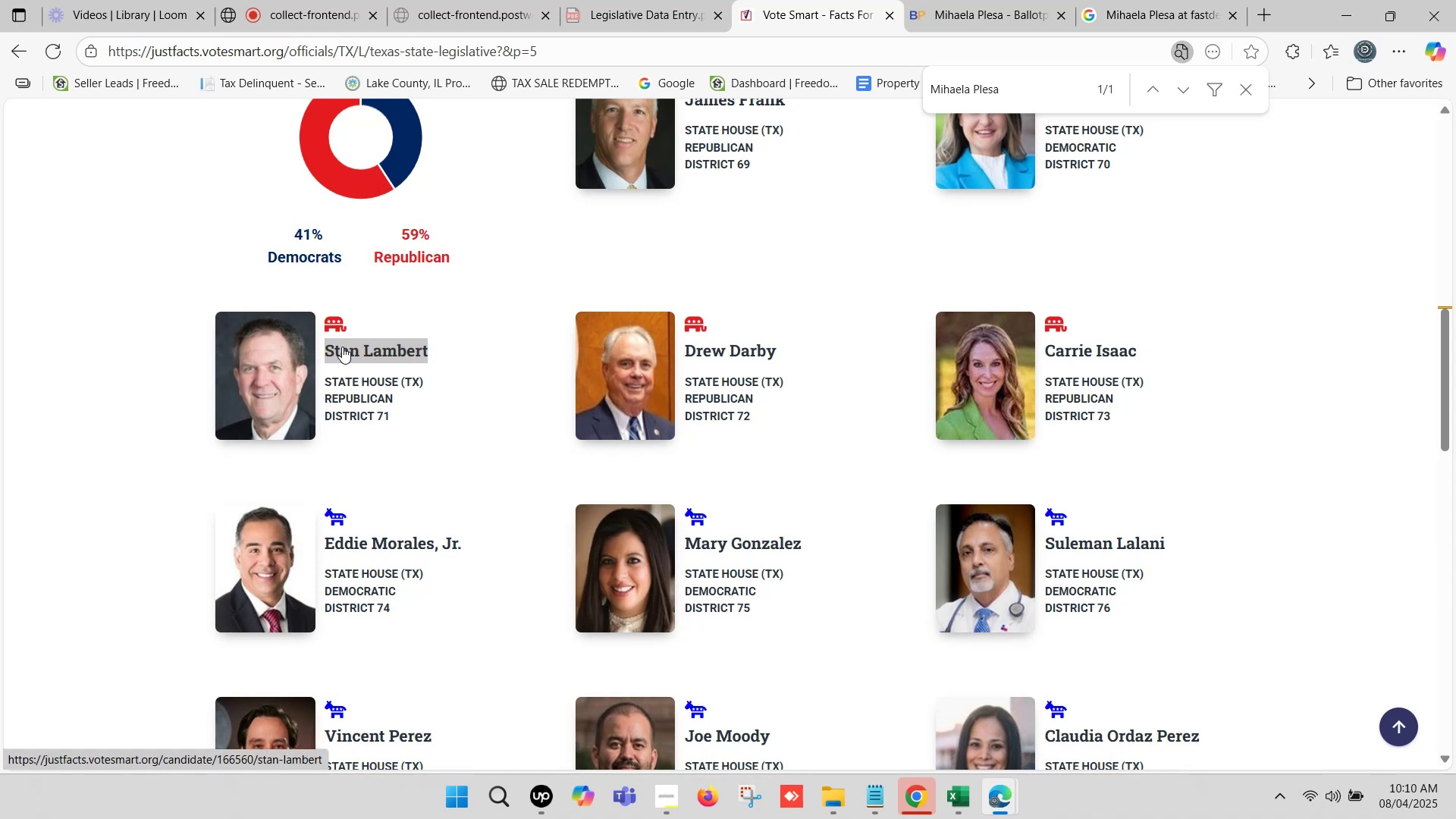 
key(Control+V)
 